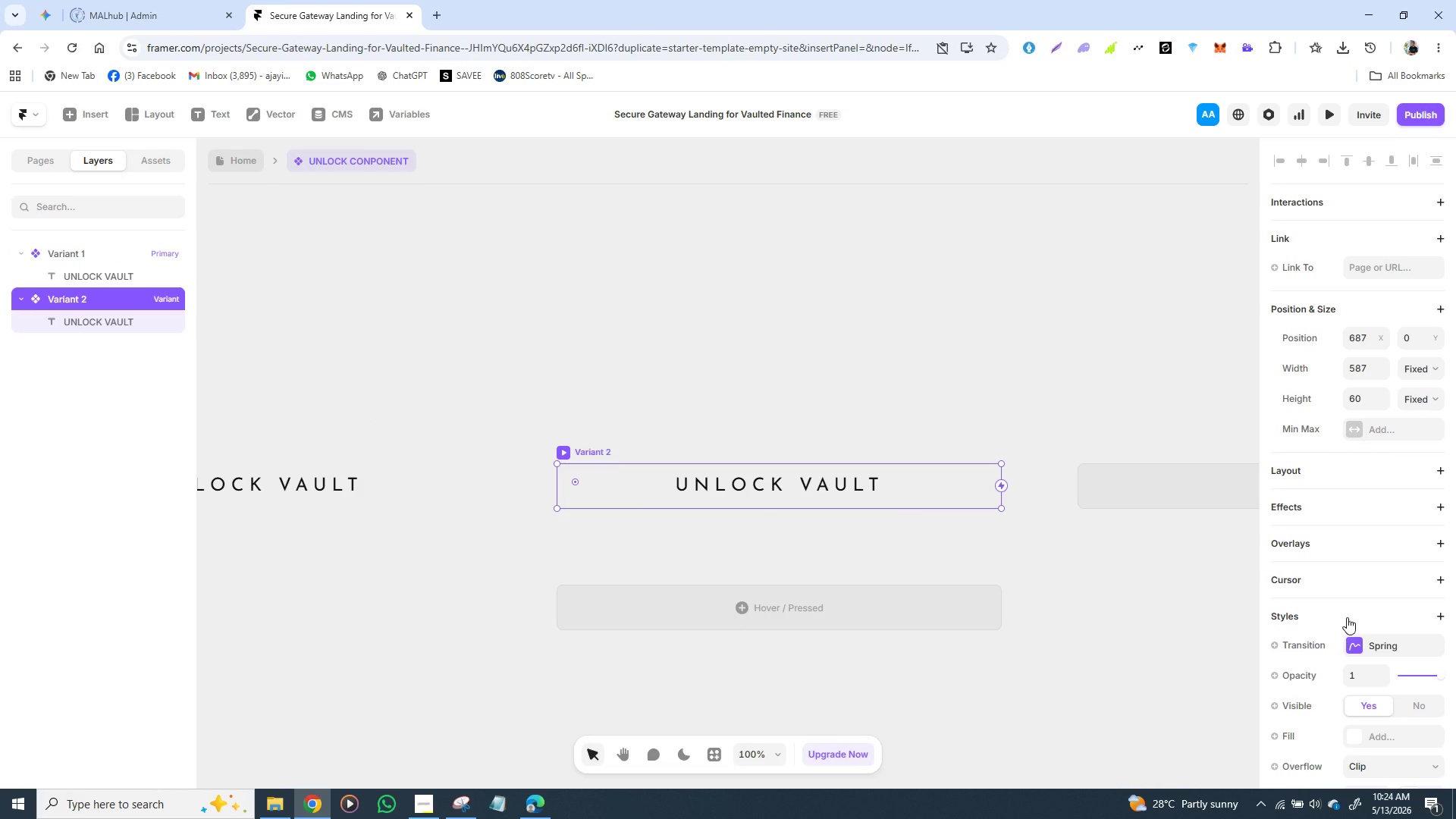 
scroll: coordinate [1349, 599], scroll_direction: down, amount: 4.0
 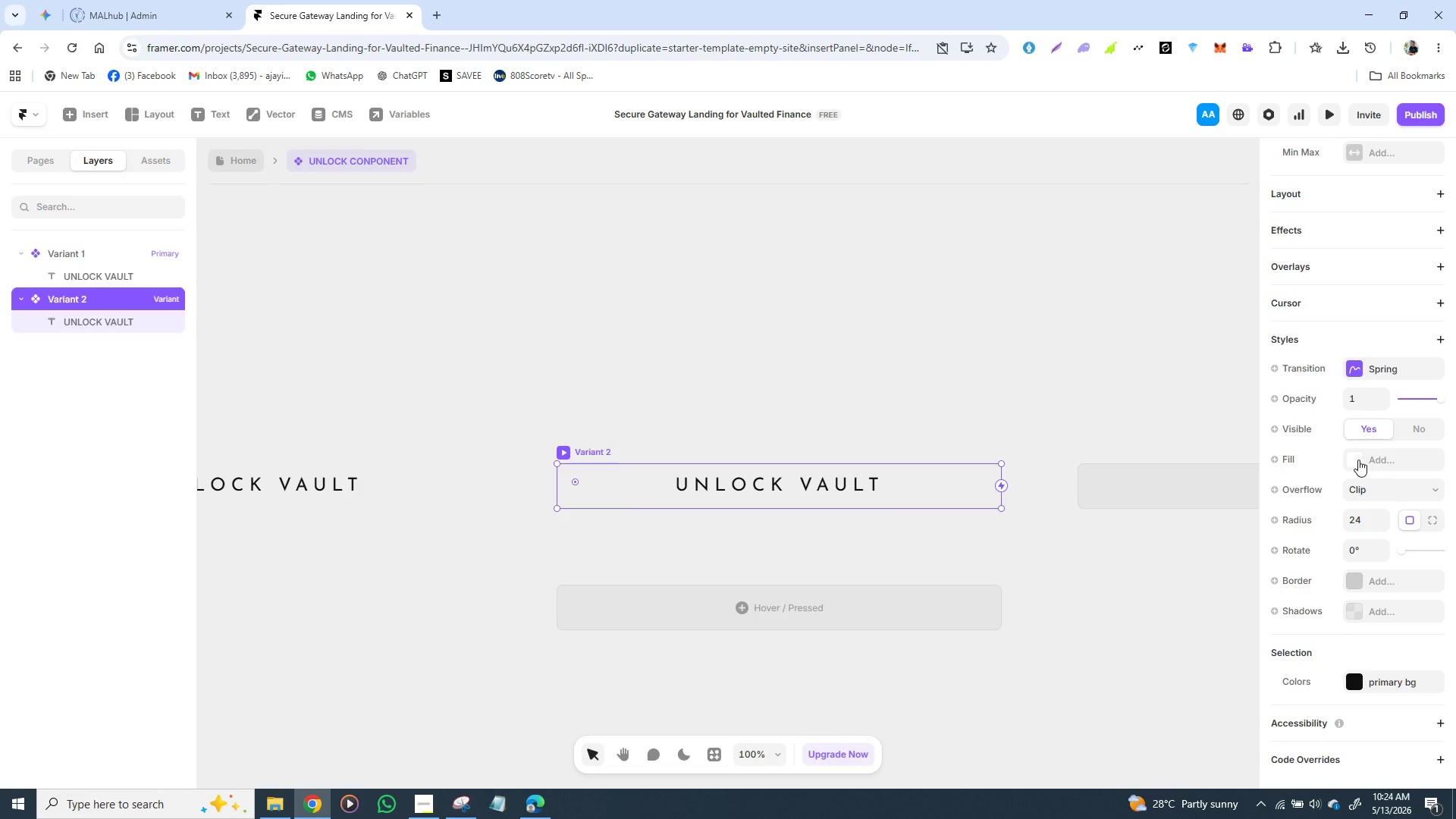 
left_click([1357, 460])
 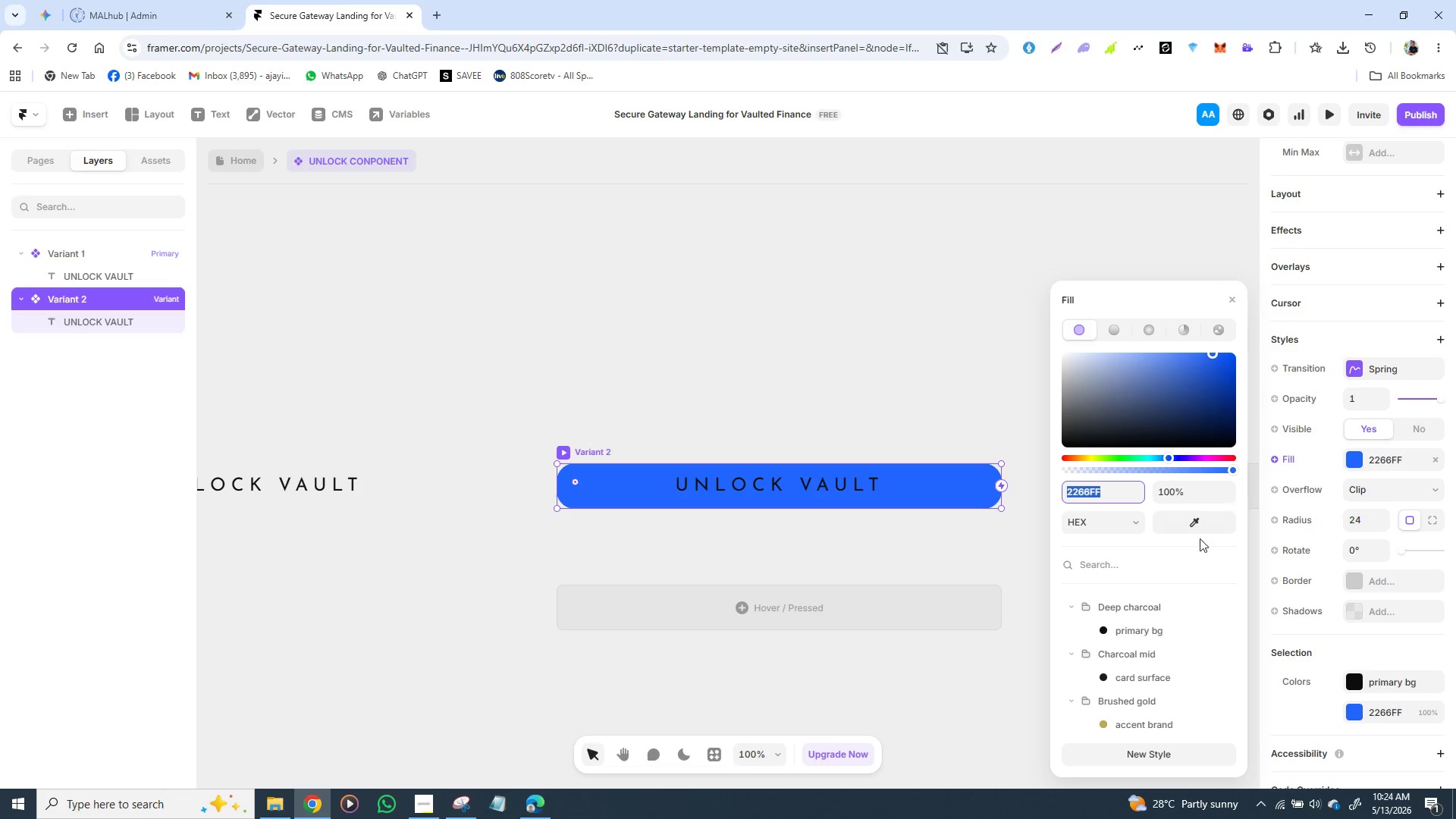 
scroll: coordinate [1112, 711], scroll_direction: down, amount: 7.0
 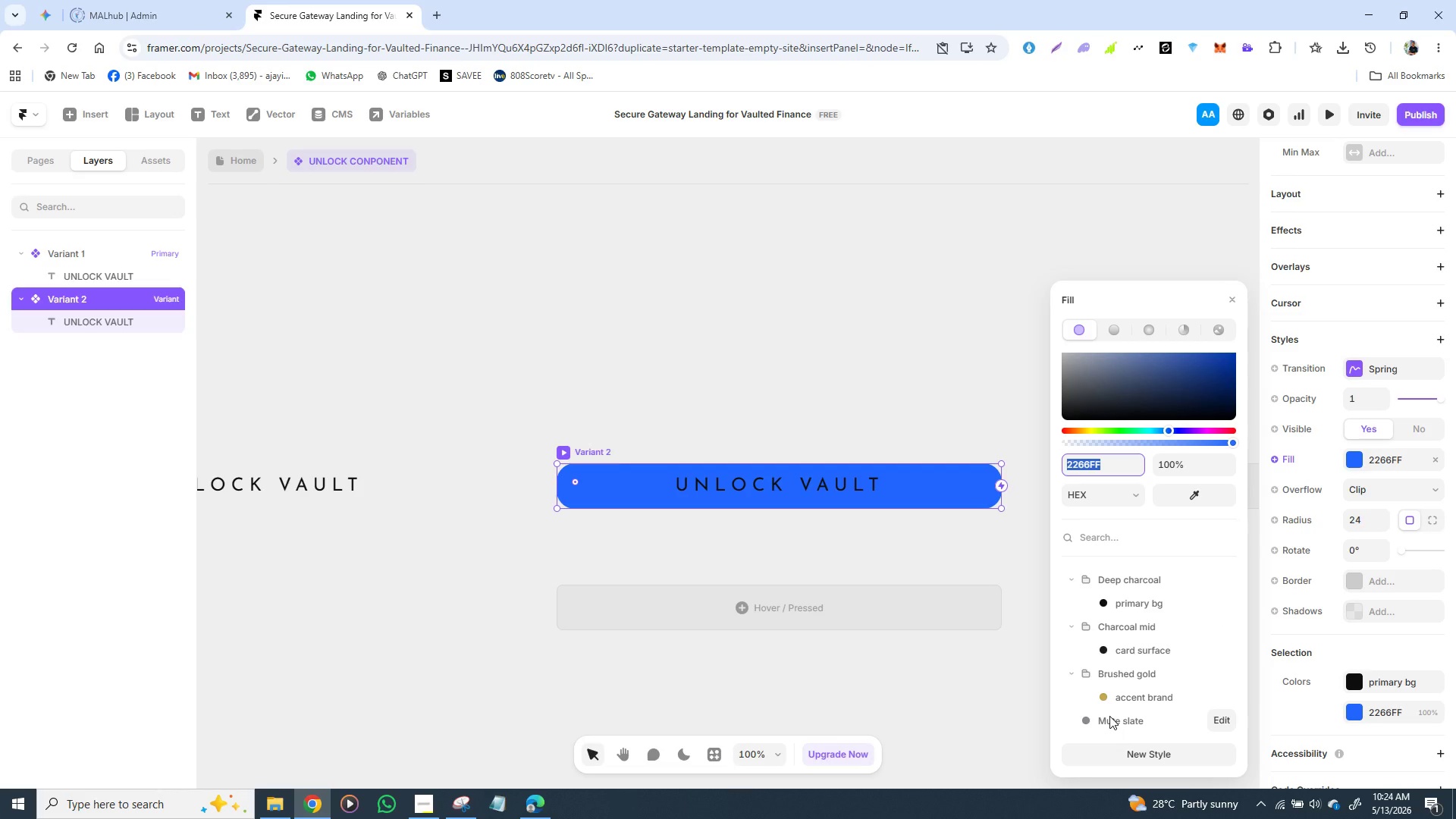 
left_click([1109, 716])
 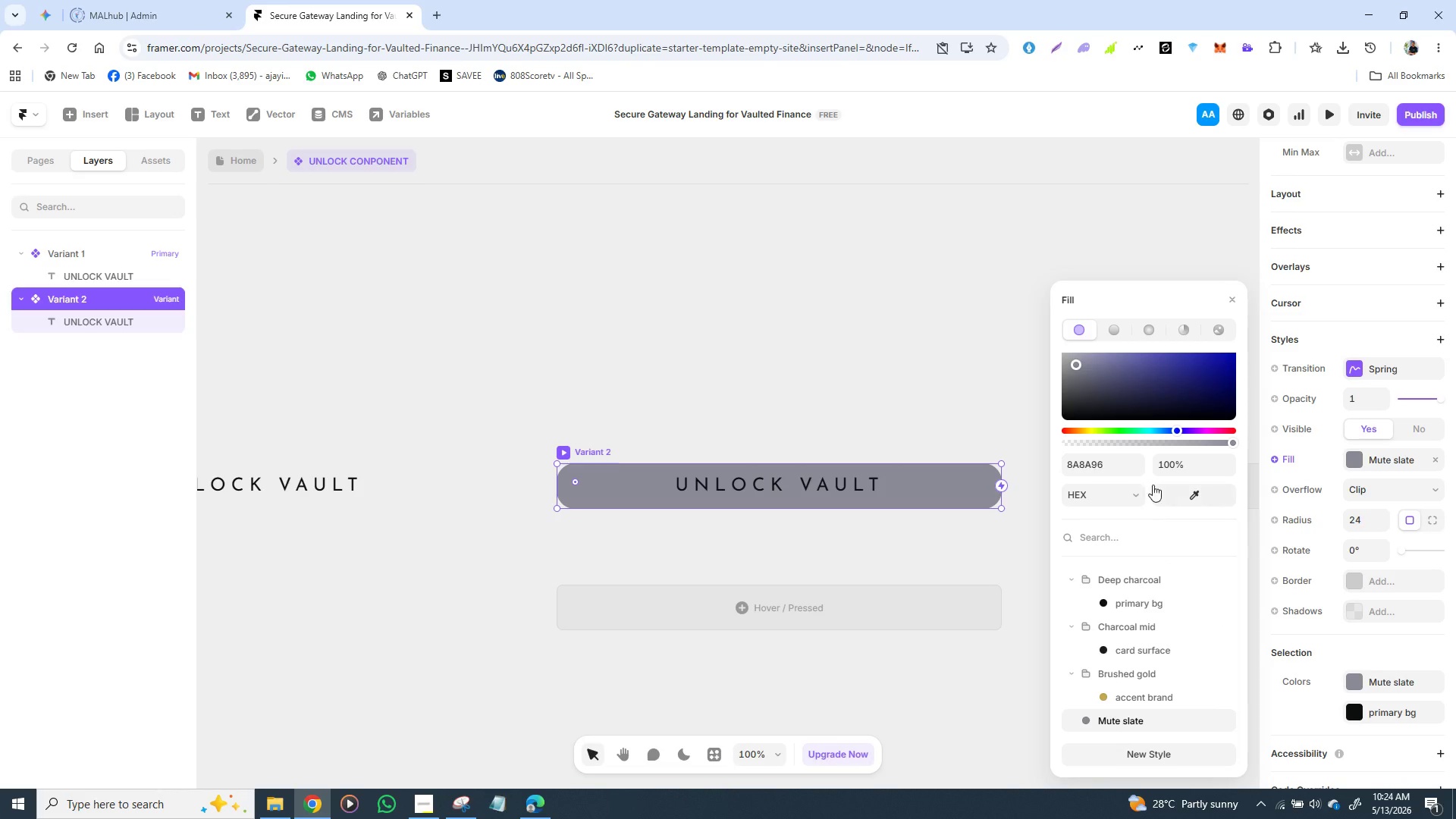 
wait(5.41)
 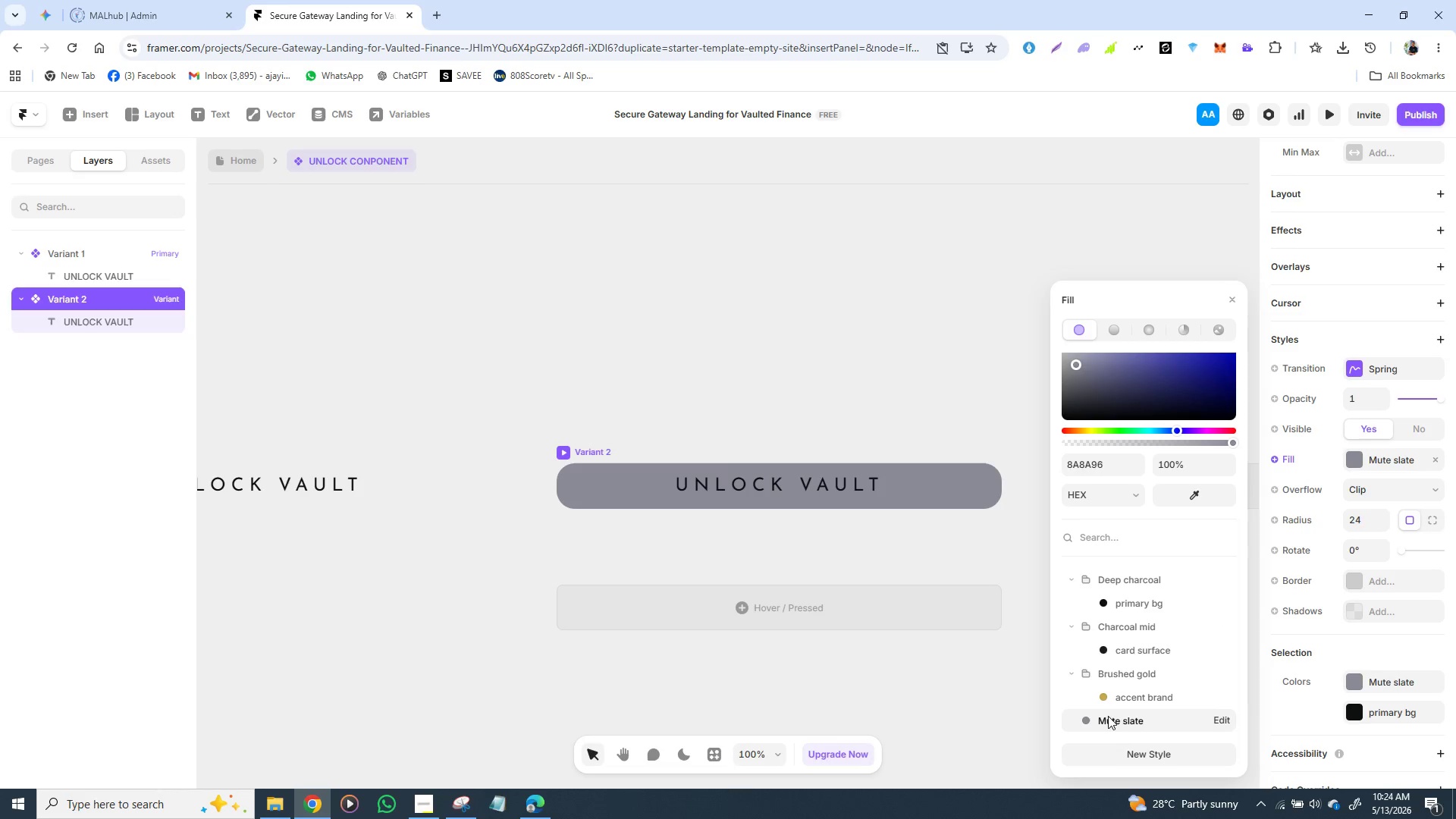 
left_click([1098, 460])
 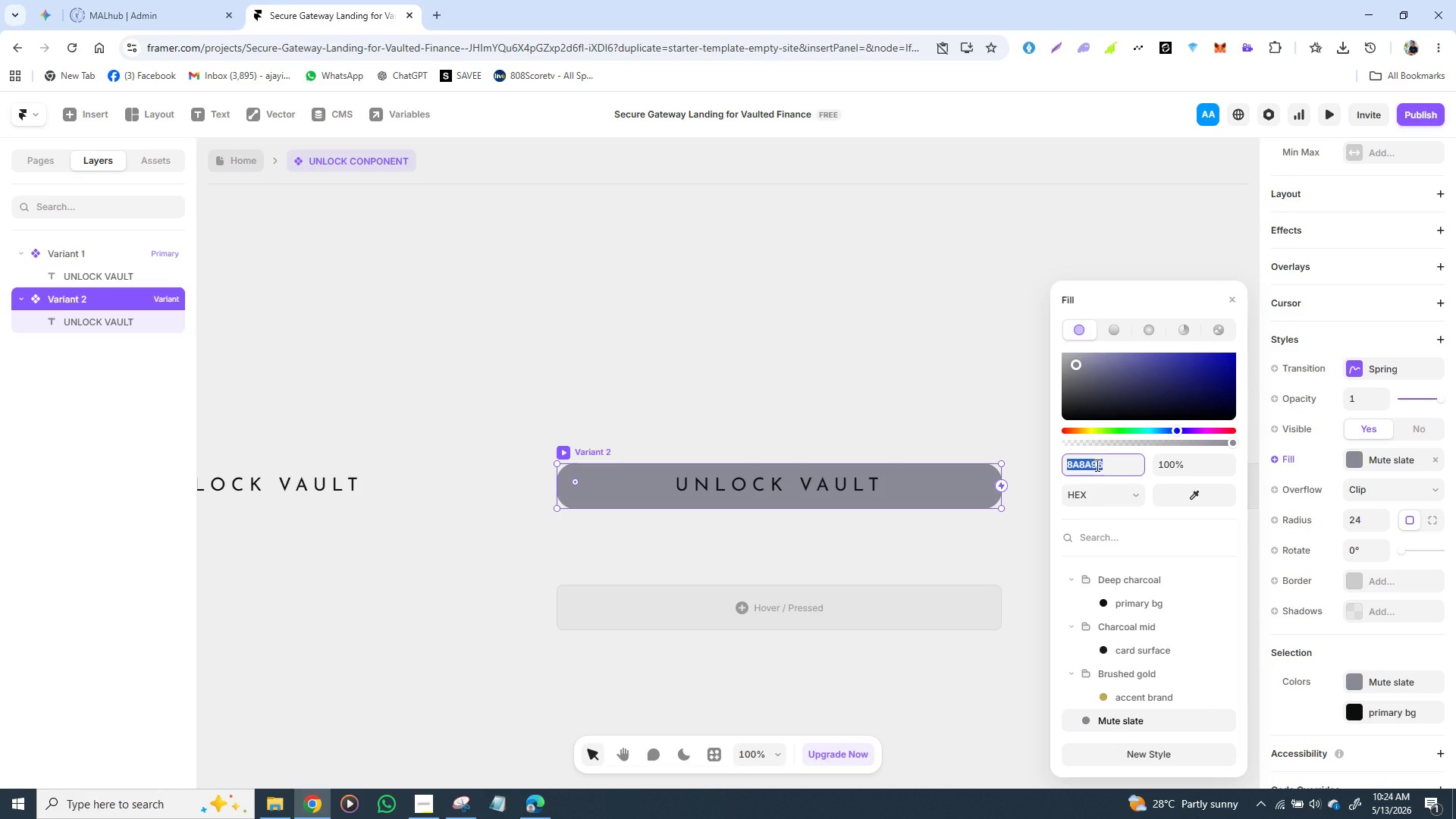 
type(FFFFFF)
 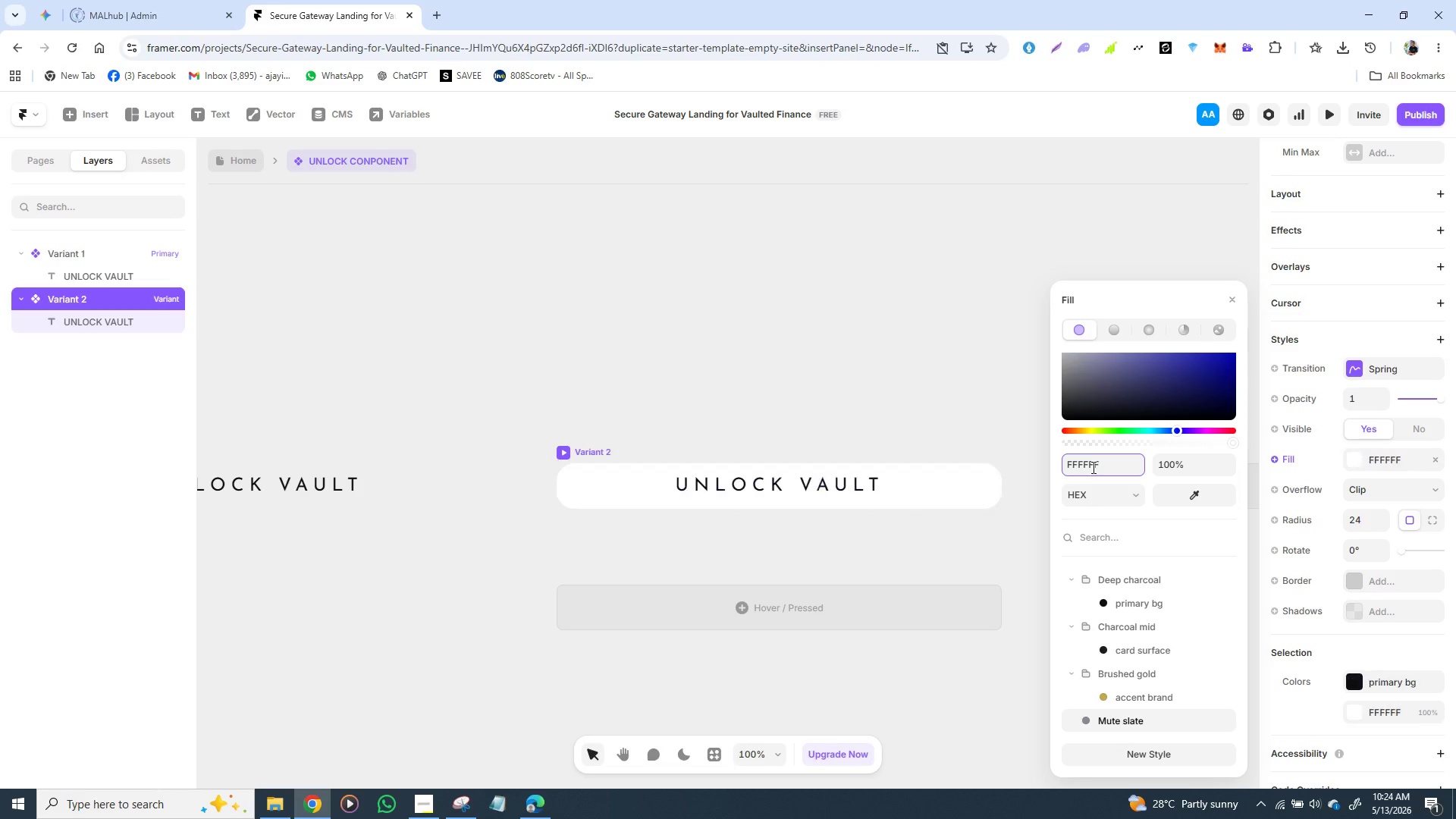 
key(Enter)
 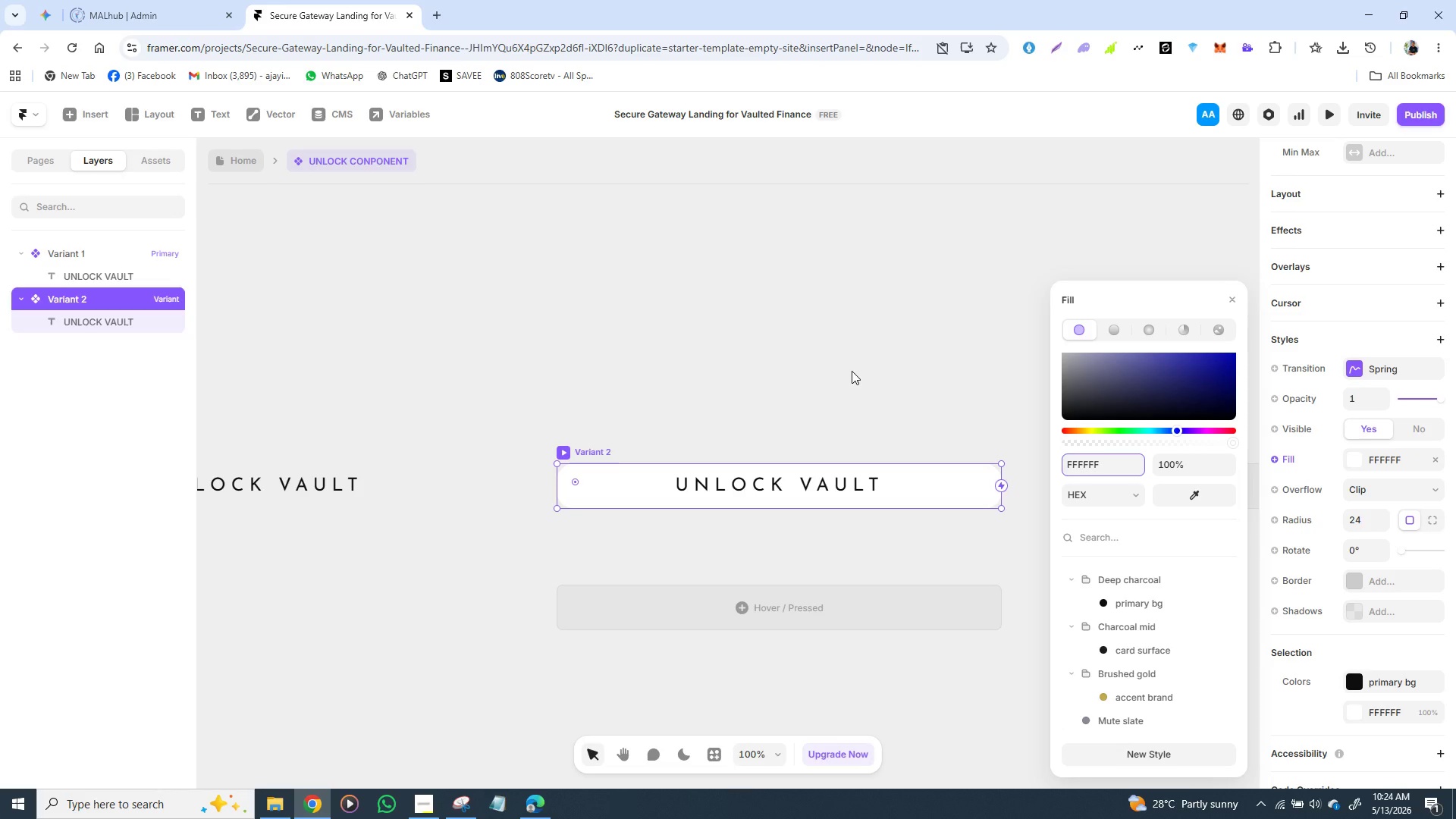 
left_click([852, 371])
 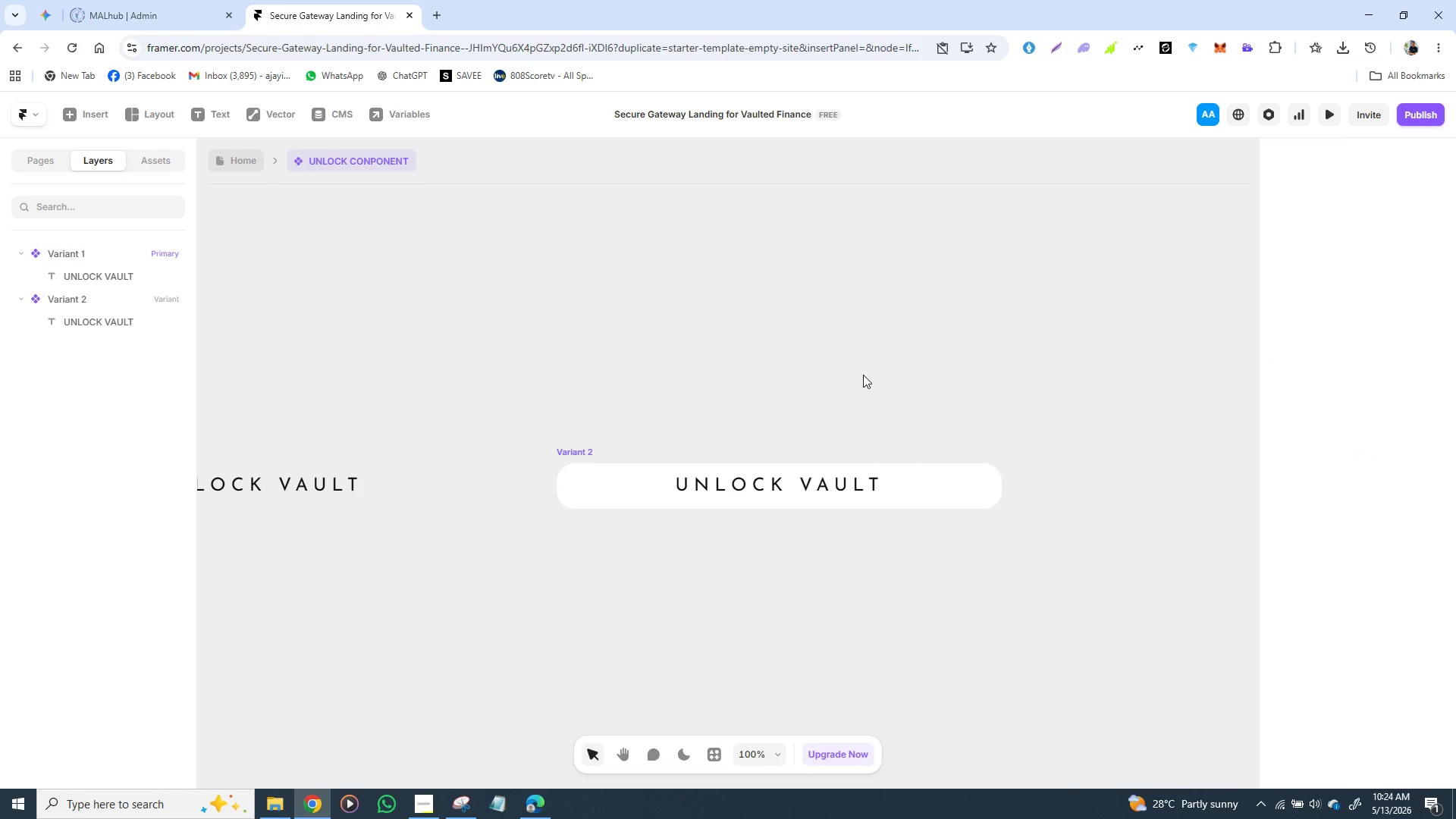 
wait(9.0)
 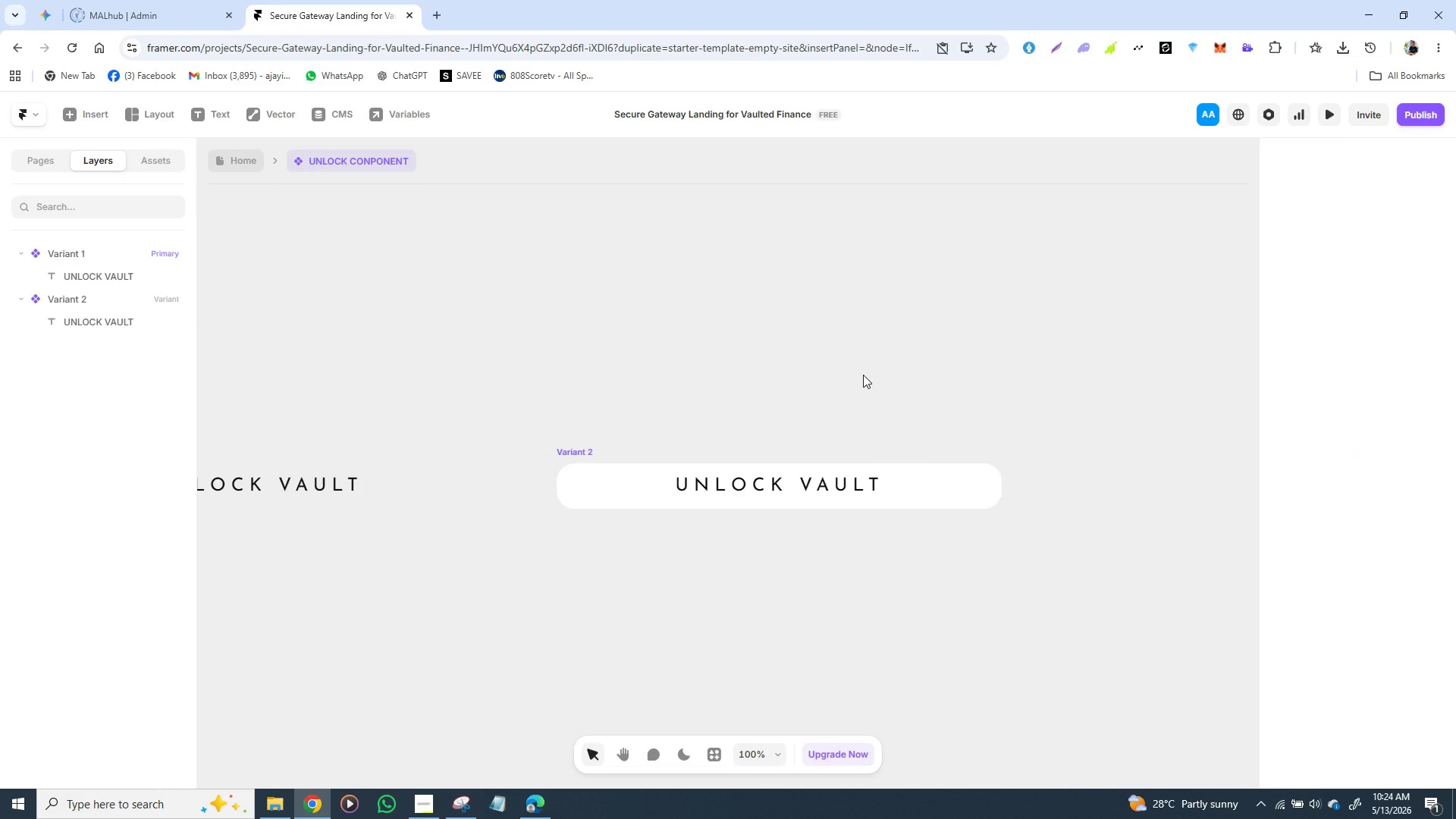 
left_click([369, 453])
 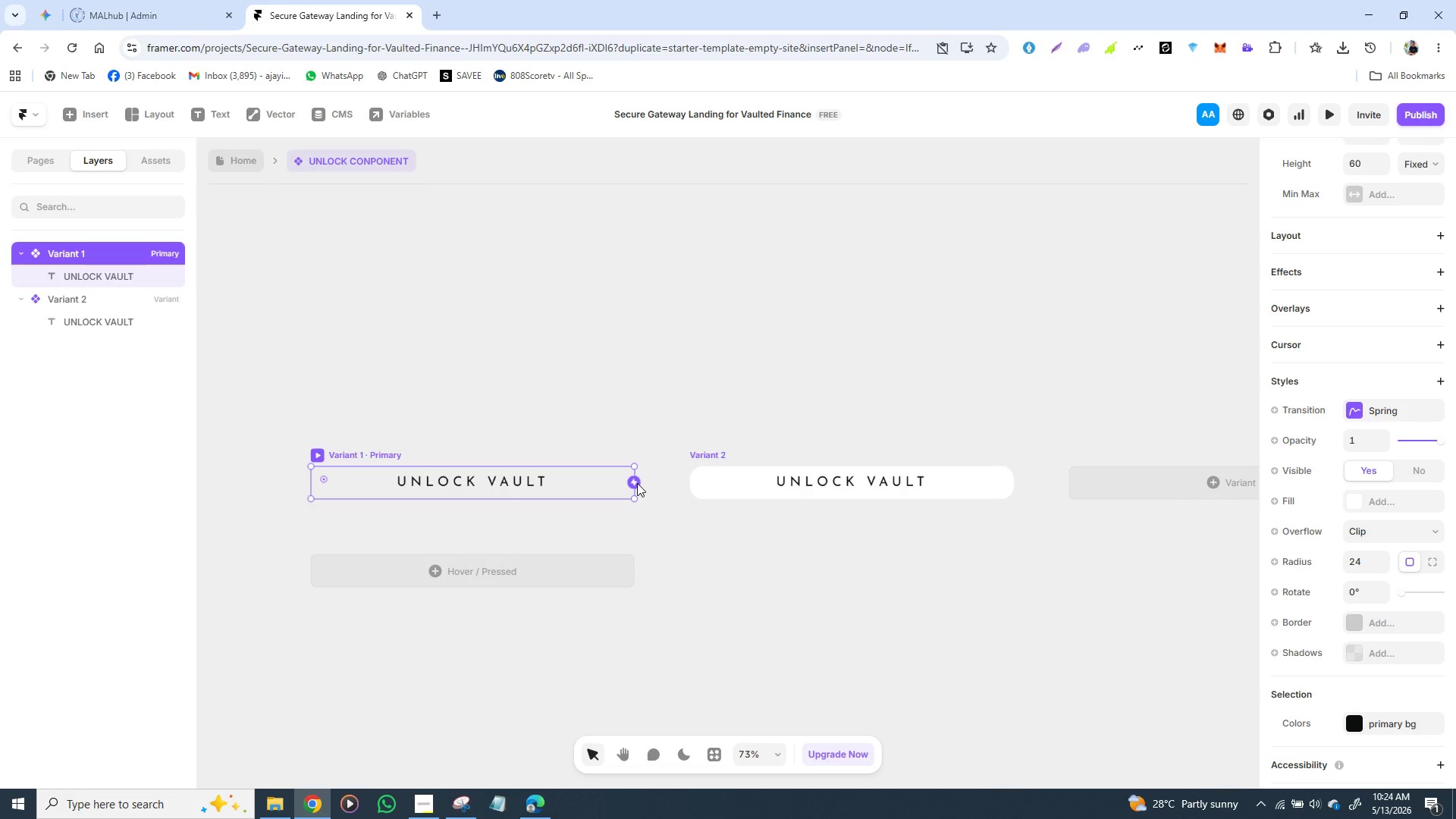 
left_click_drag(start_coordinate=[637, 482], to_coordinate=[712, 479])
 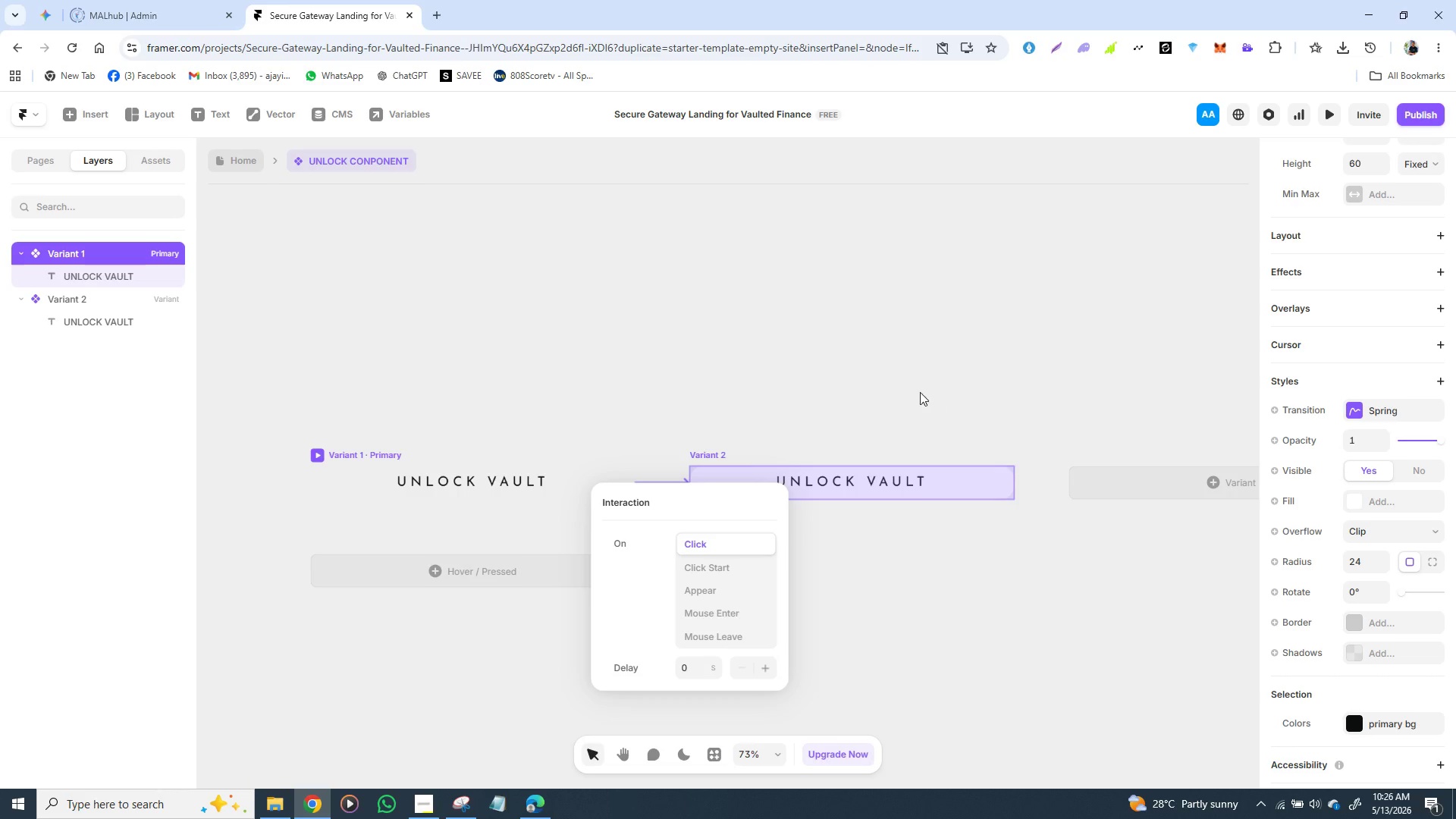 
wait(85.47)
 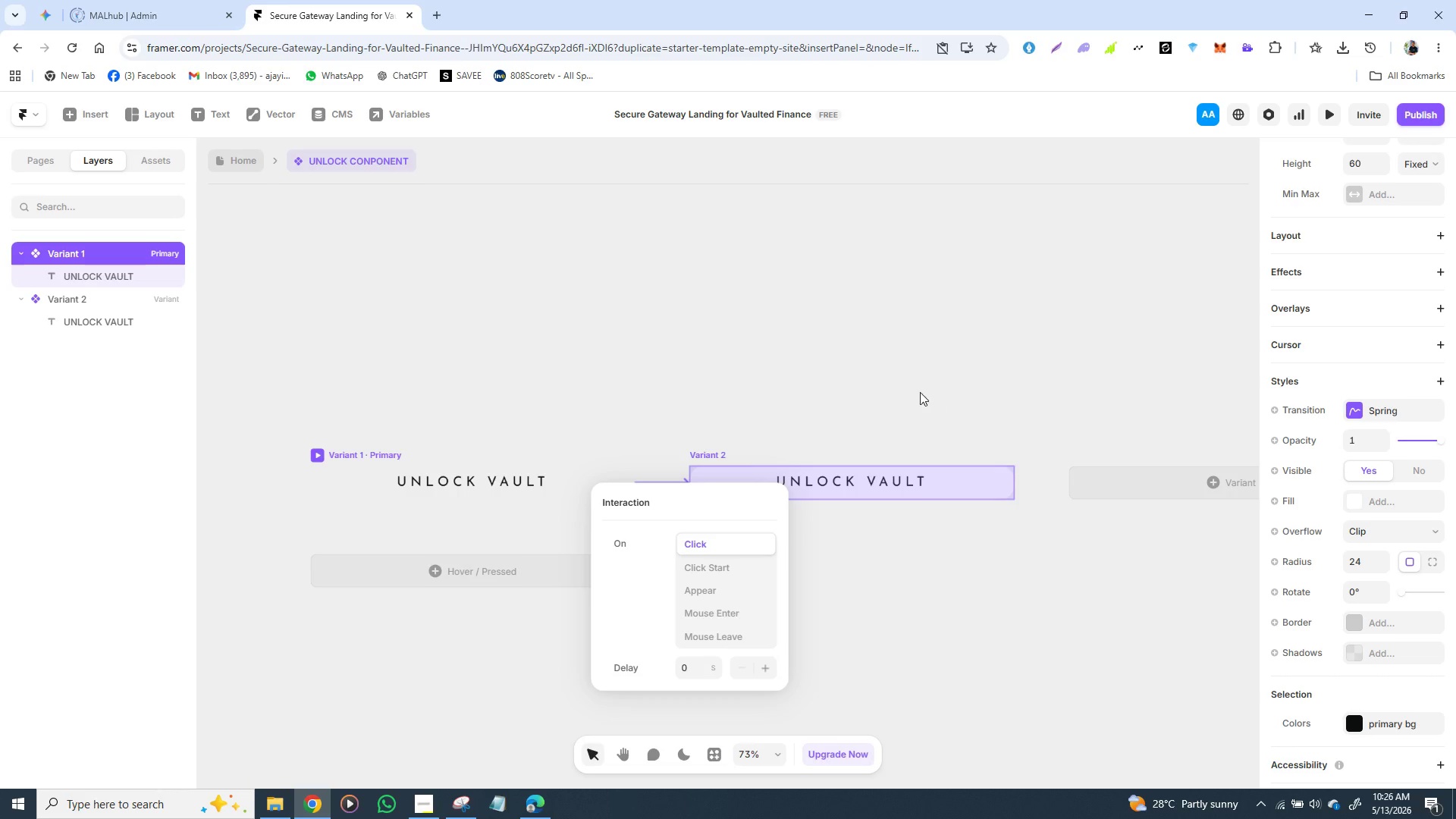 
left_click([657, 547])
 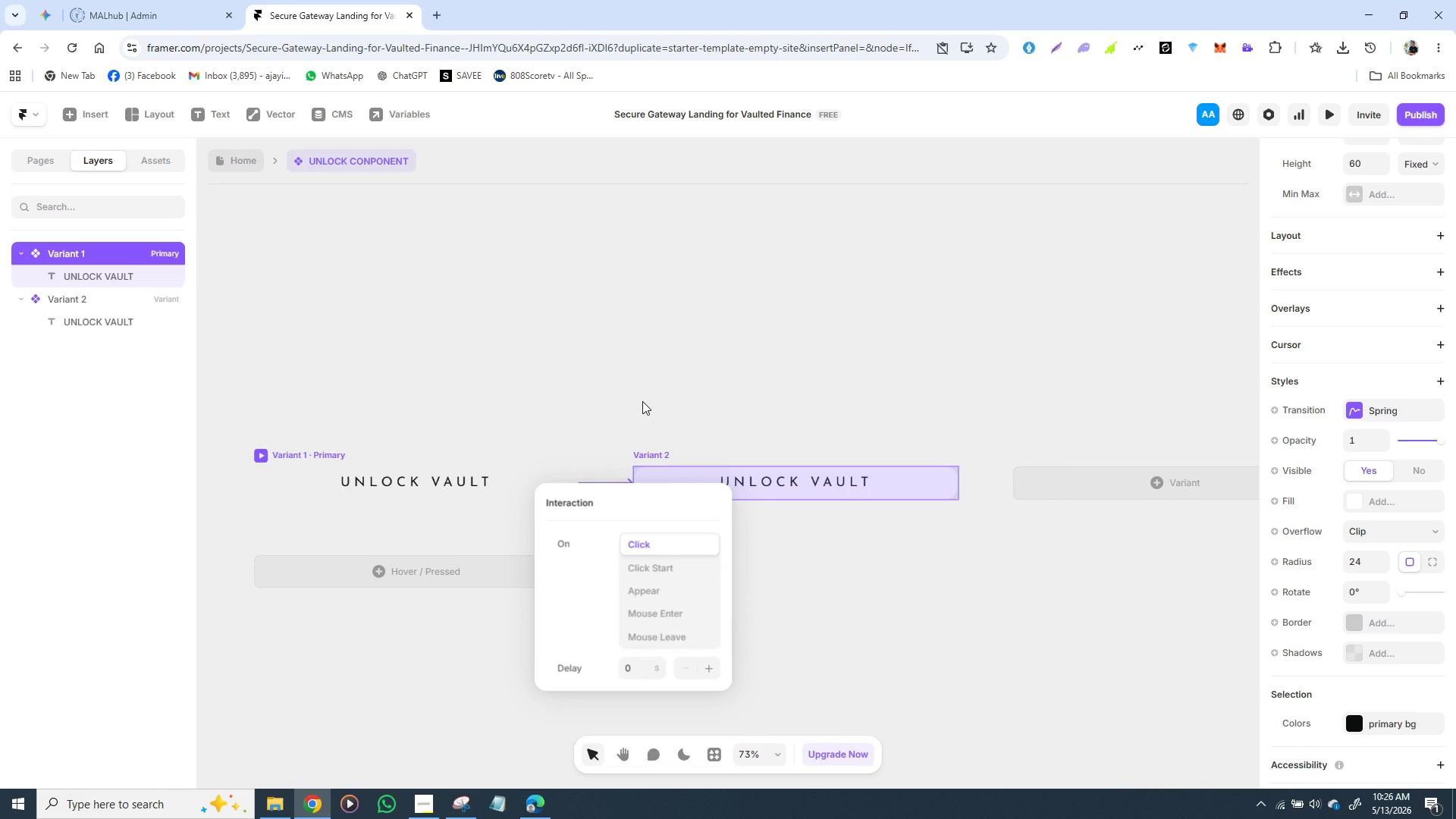 
left_click([648, 394])
 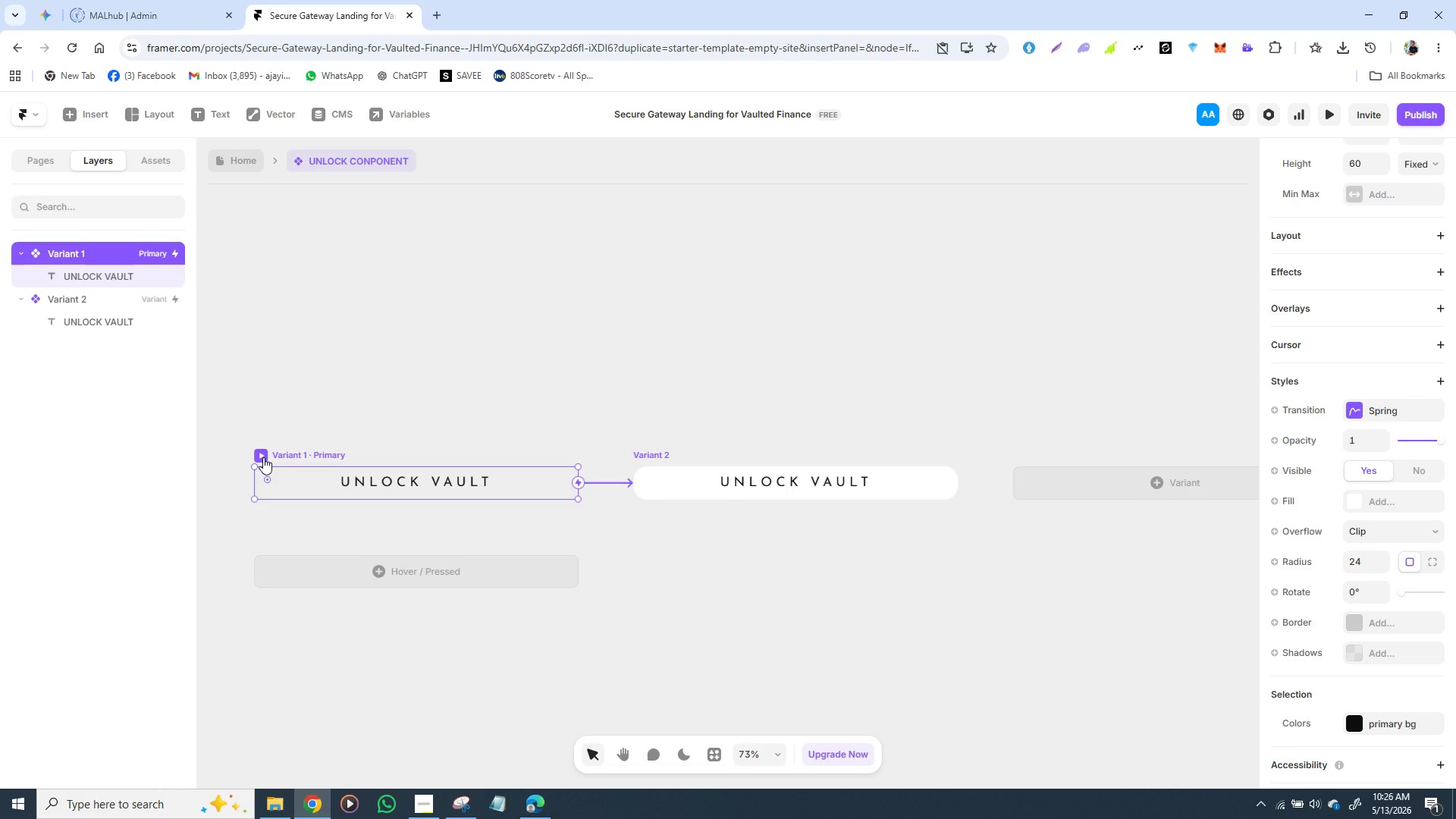 
left_click([263, 453])
 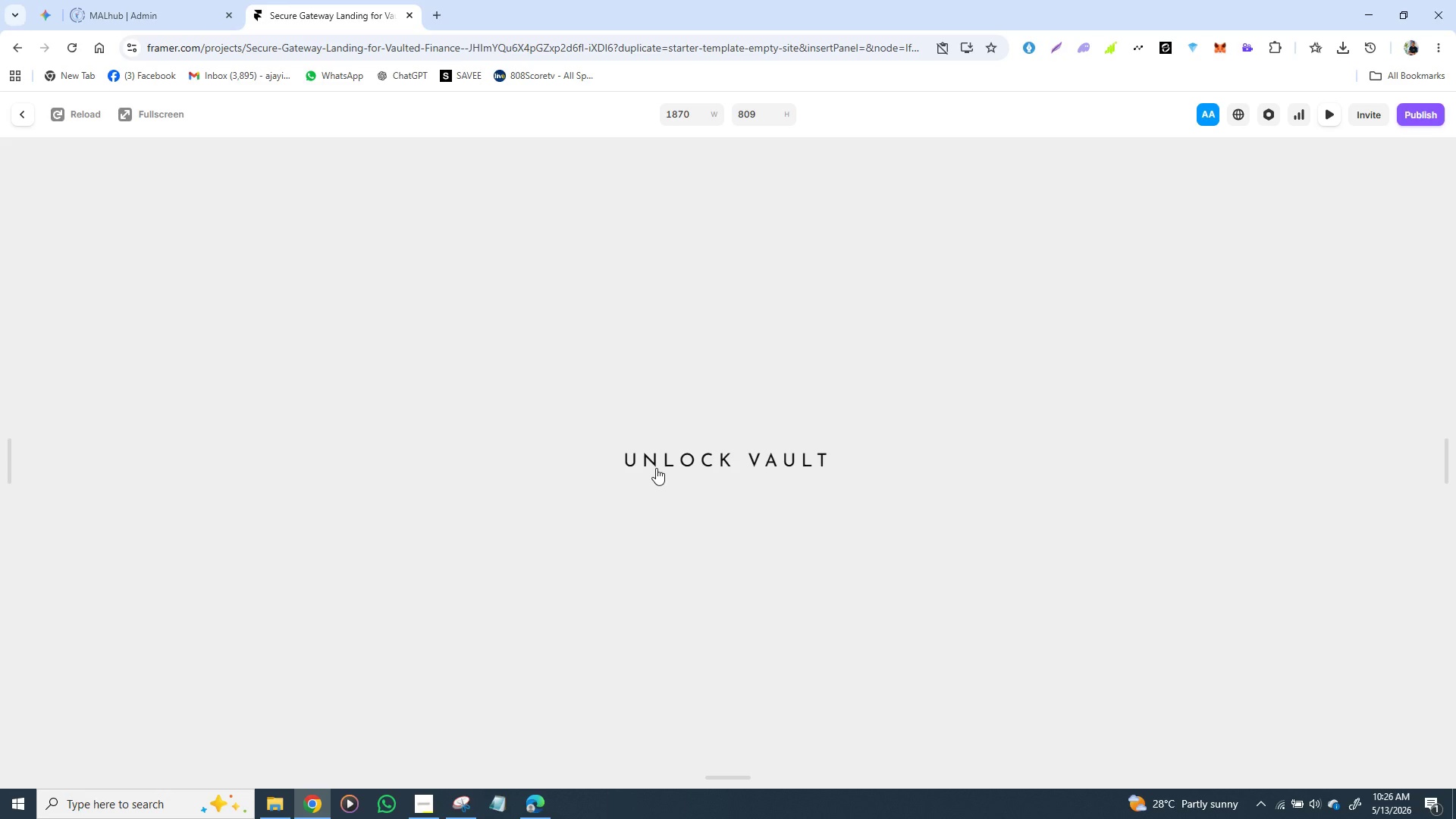 
left_click([659, 469])
 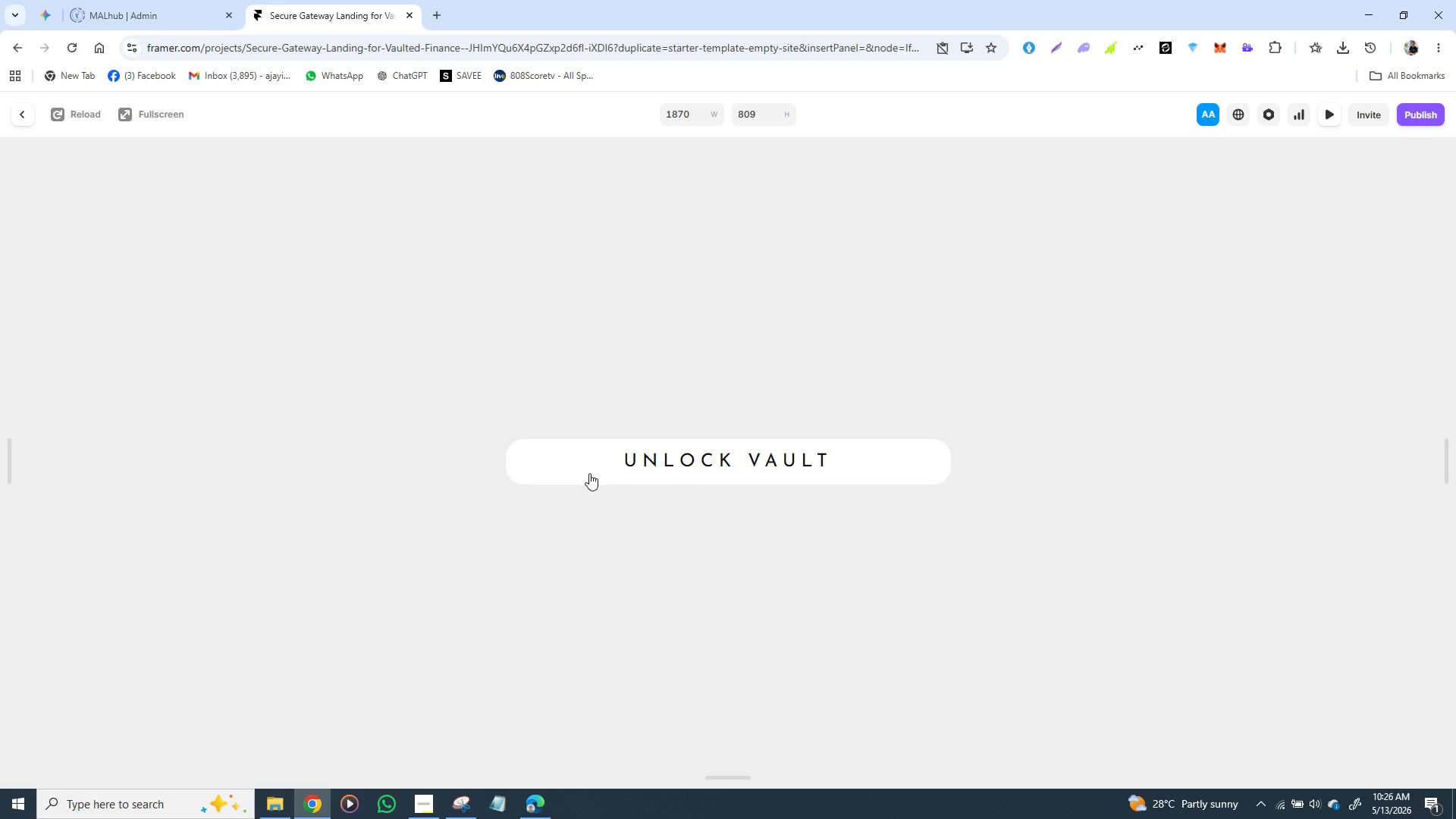 
left_click([576, 534])
 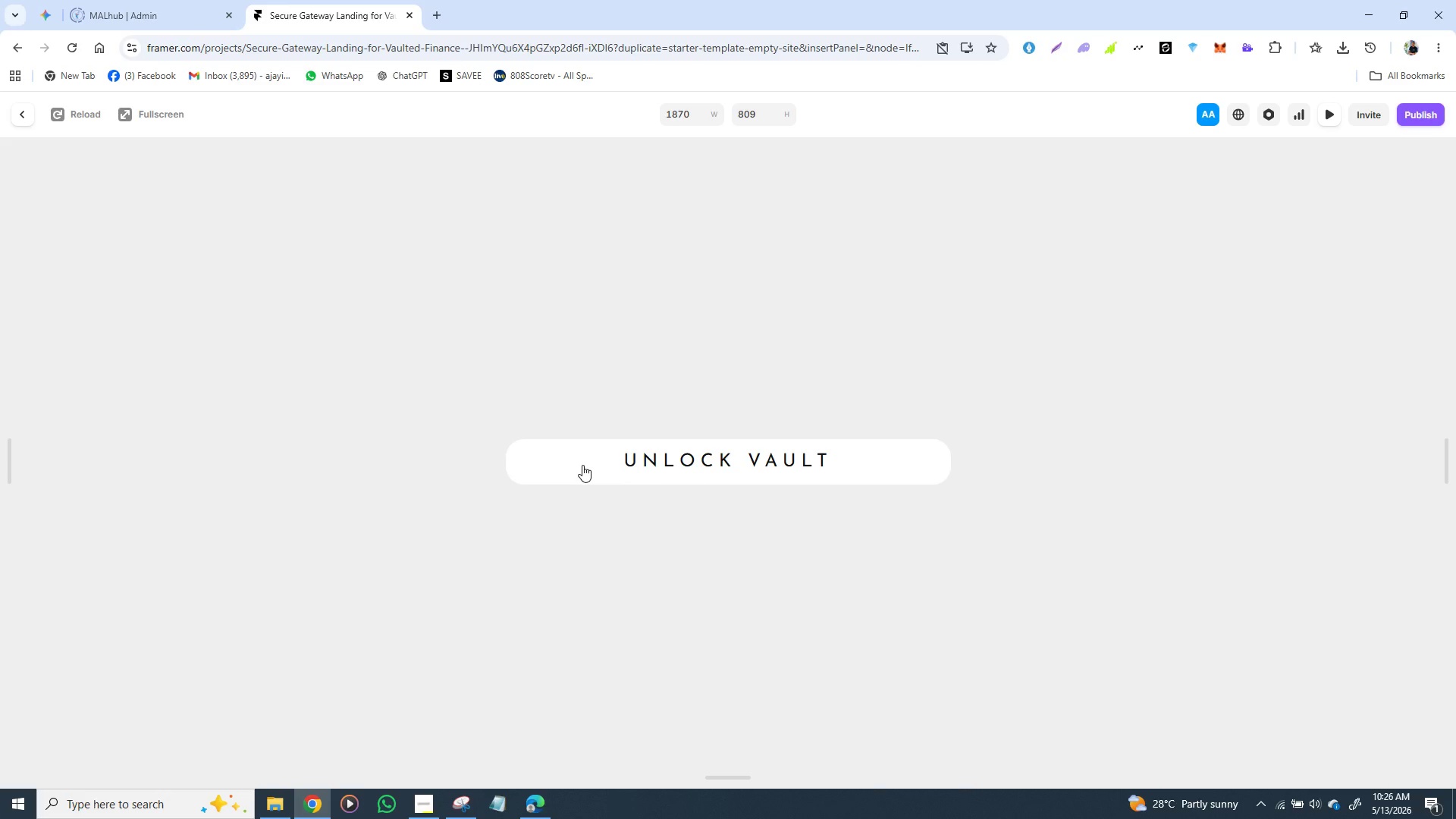 
left_click([582, 465])
 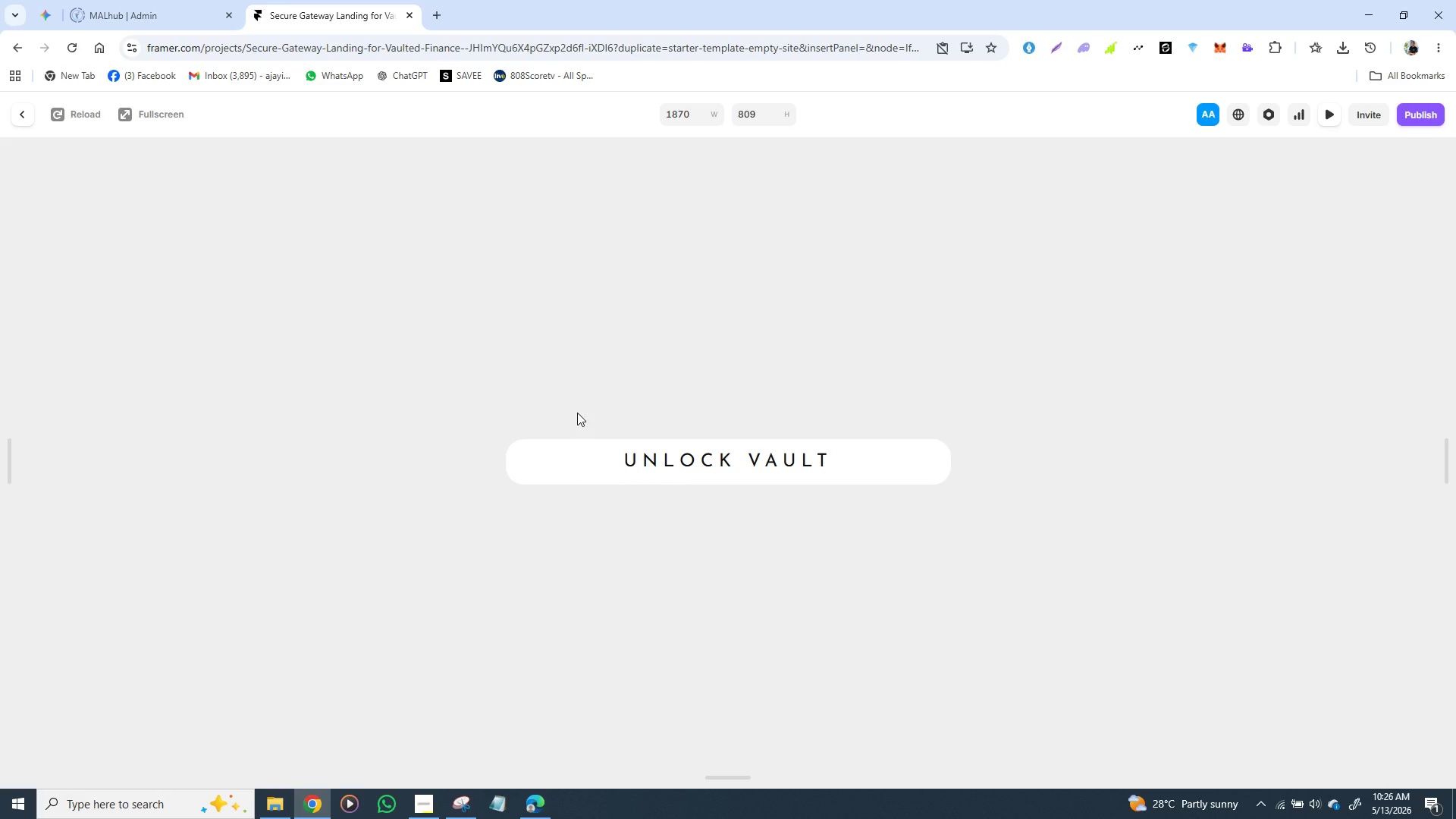 
left_click([577, 413])
 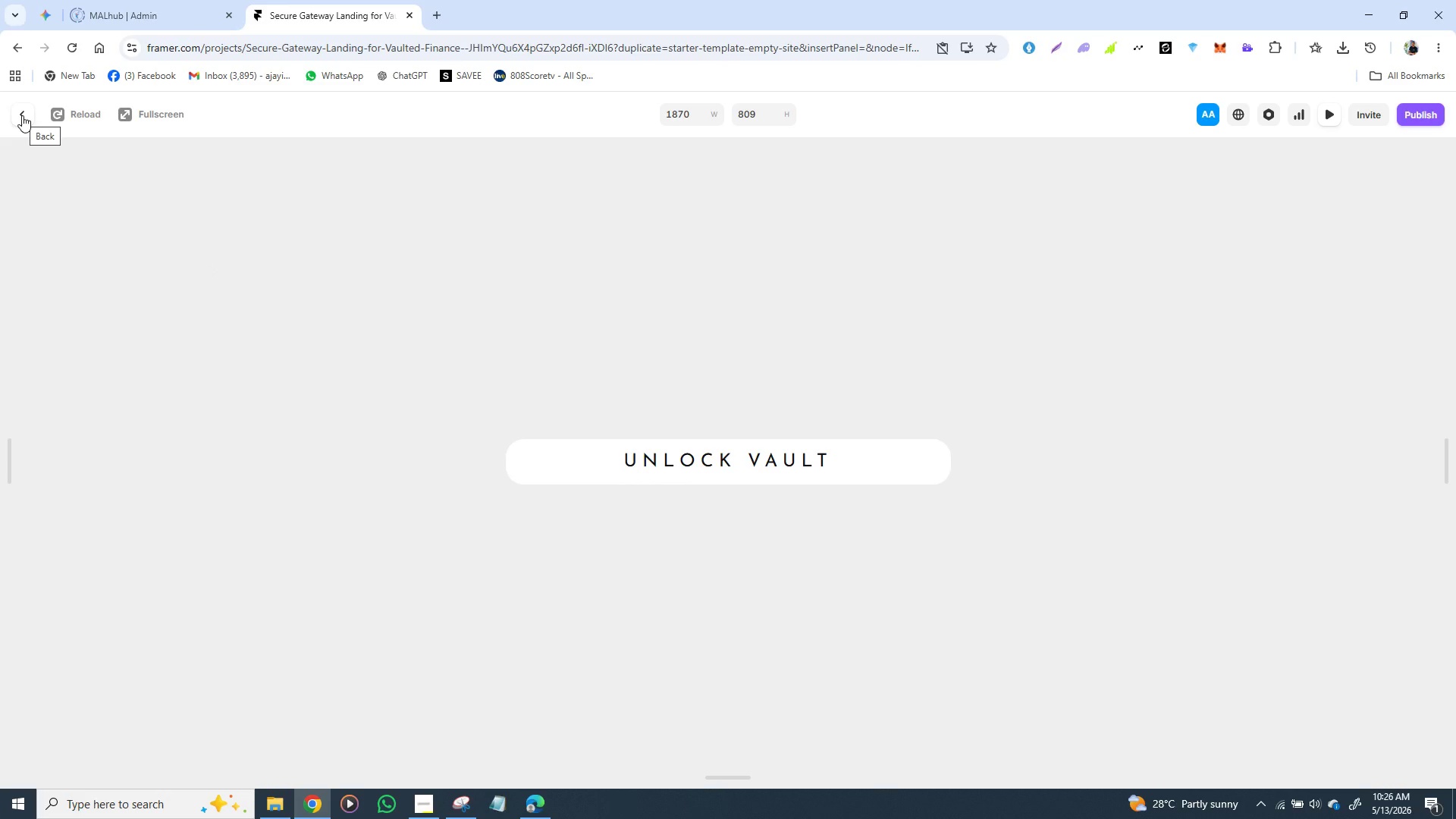 
left_click([22, 115])
 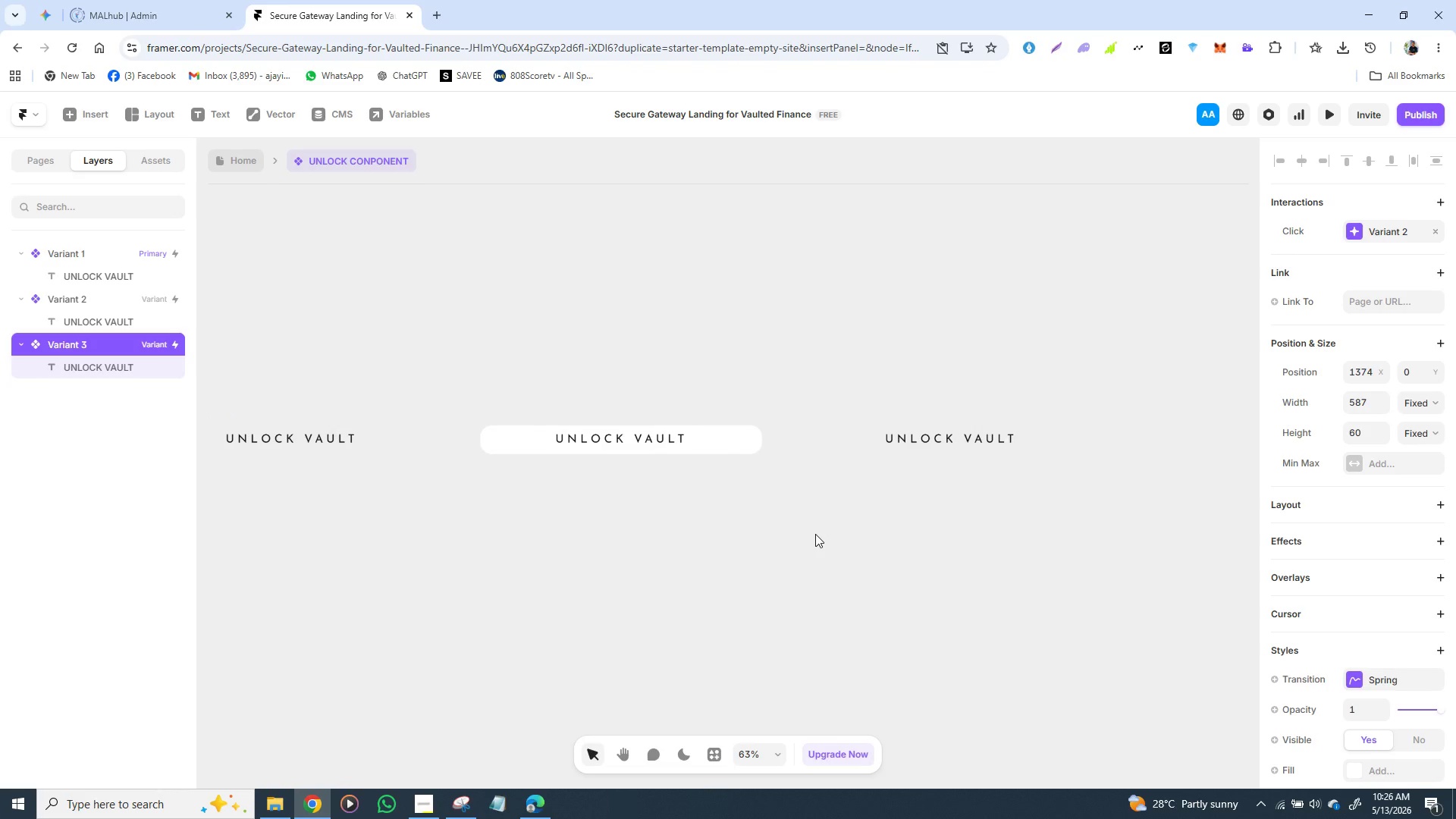 
wait(25.45)
 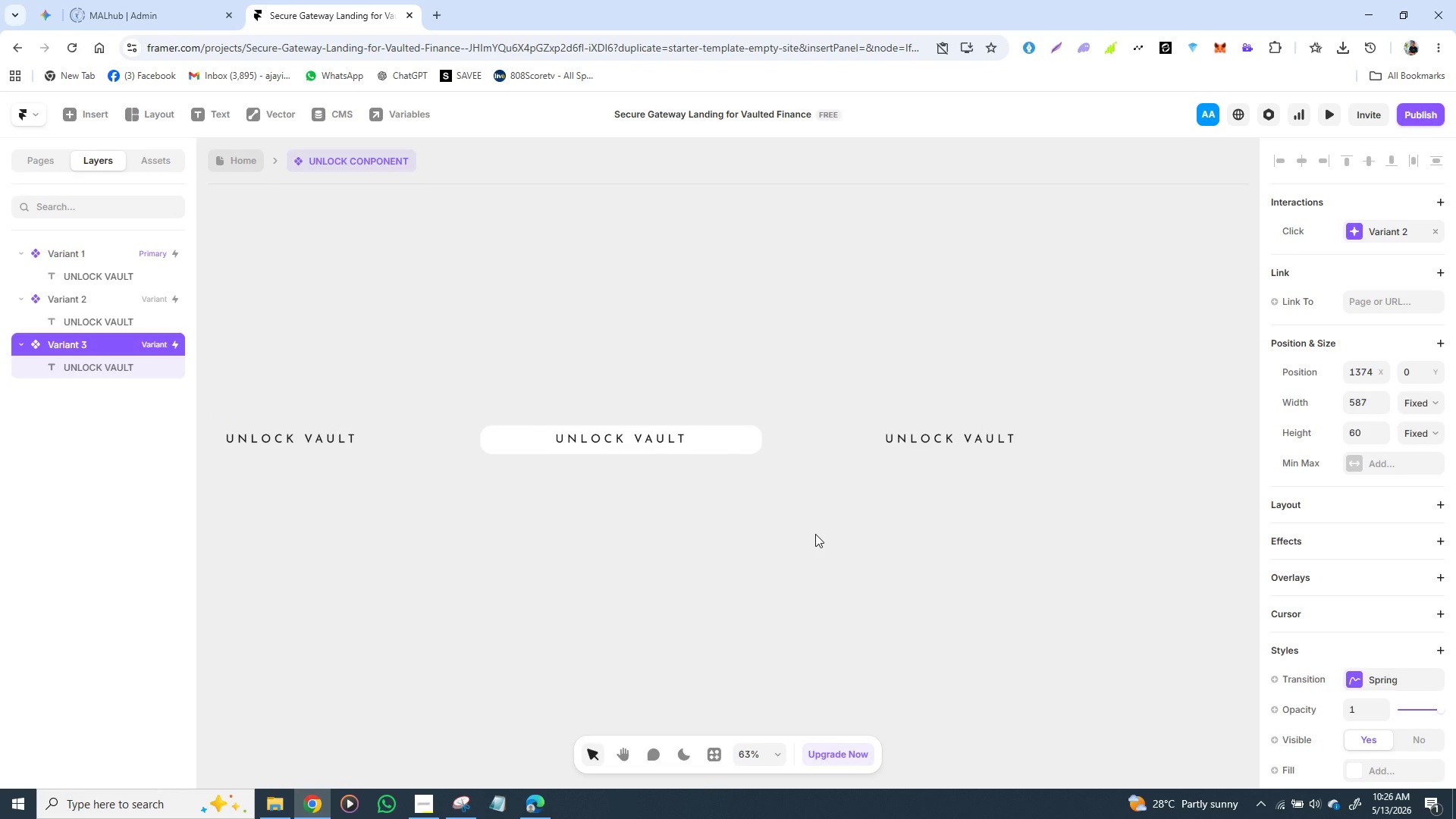 
left_click_drag(start_coordinate=[303, 420], to_coordinate=[1084, 425])
 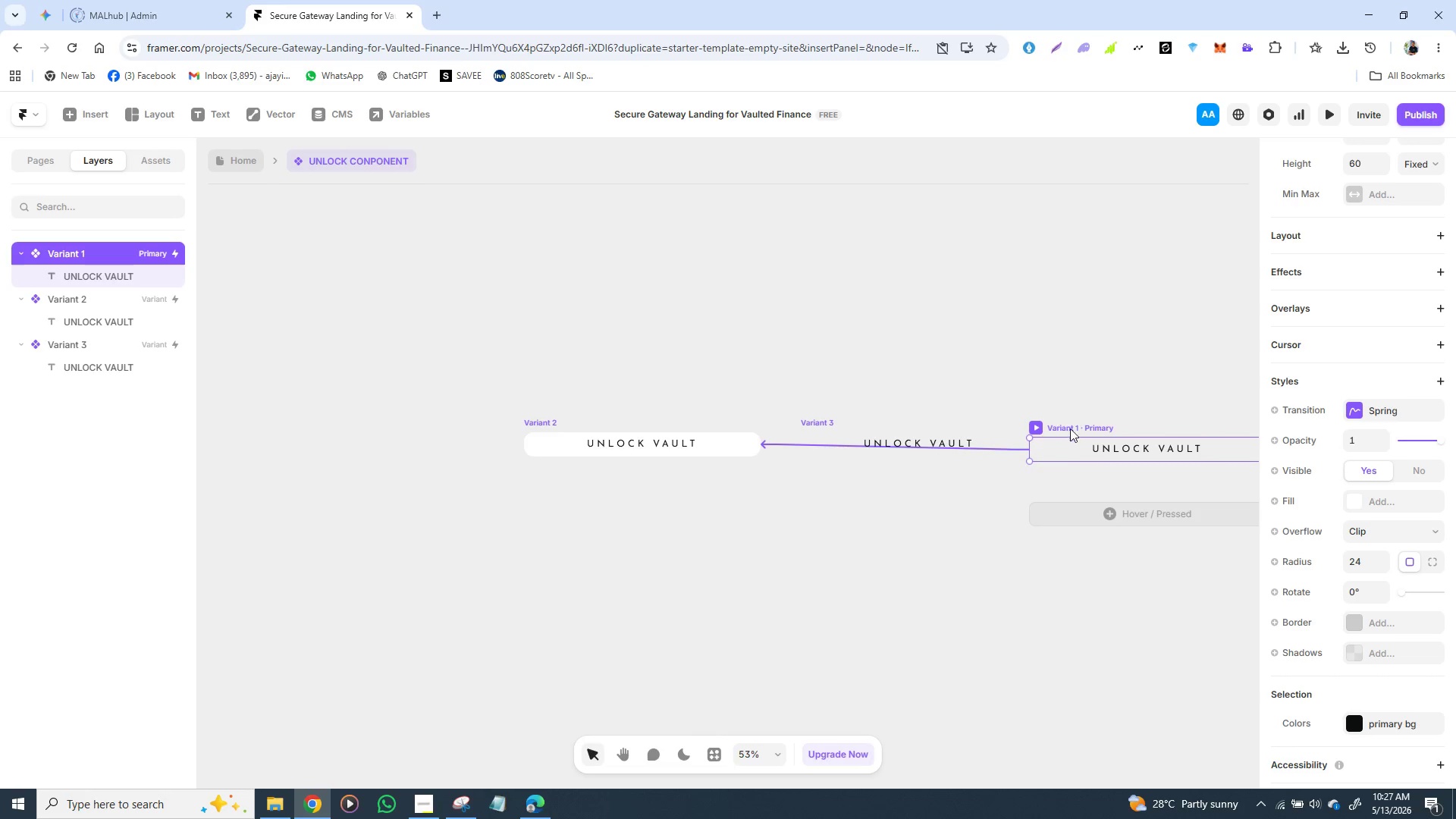 
left_click_drag(start_coordinate=[1075, 424], to_coordinate=[313, 416])
 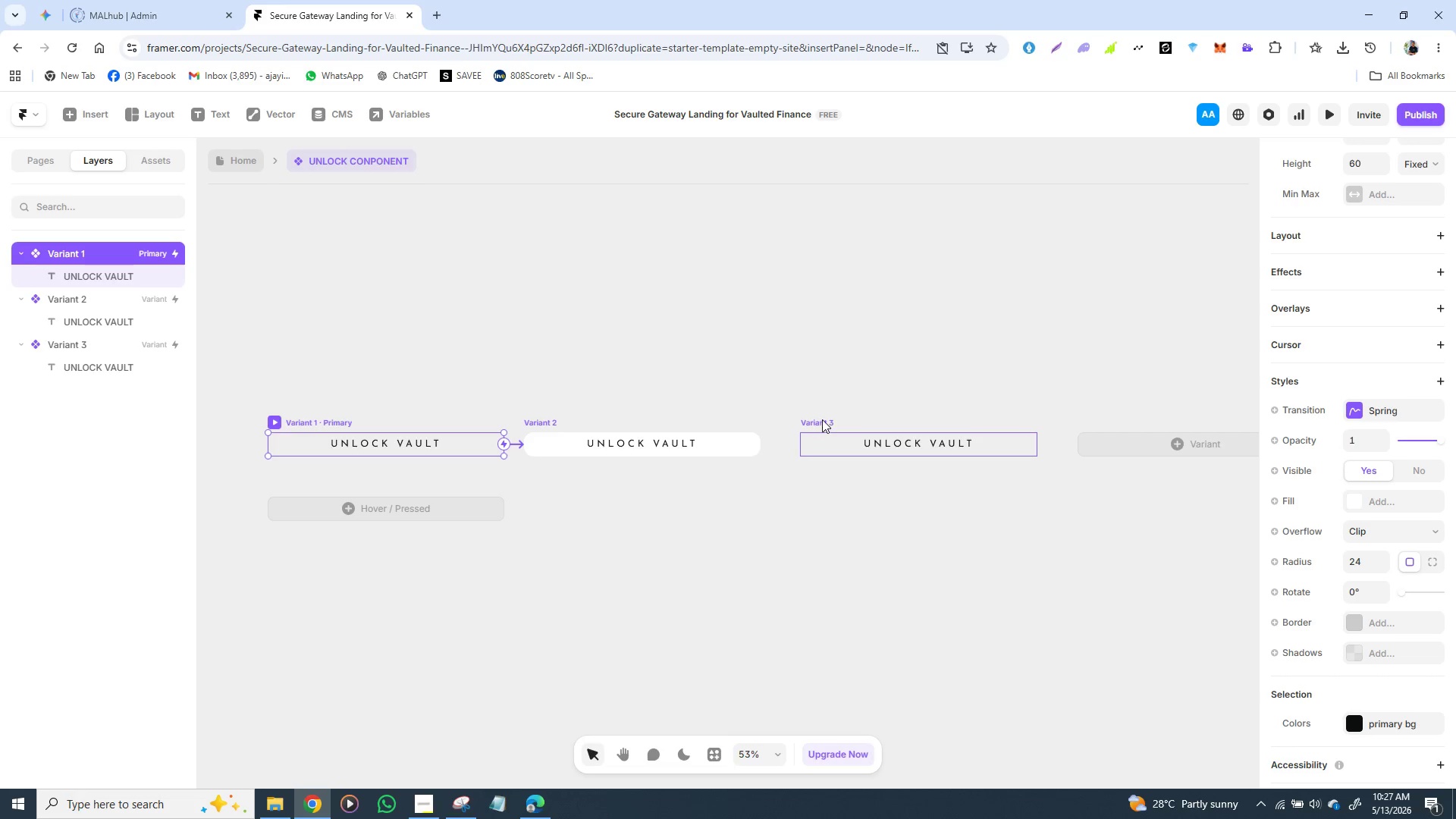 
left_click([822, 419])
 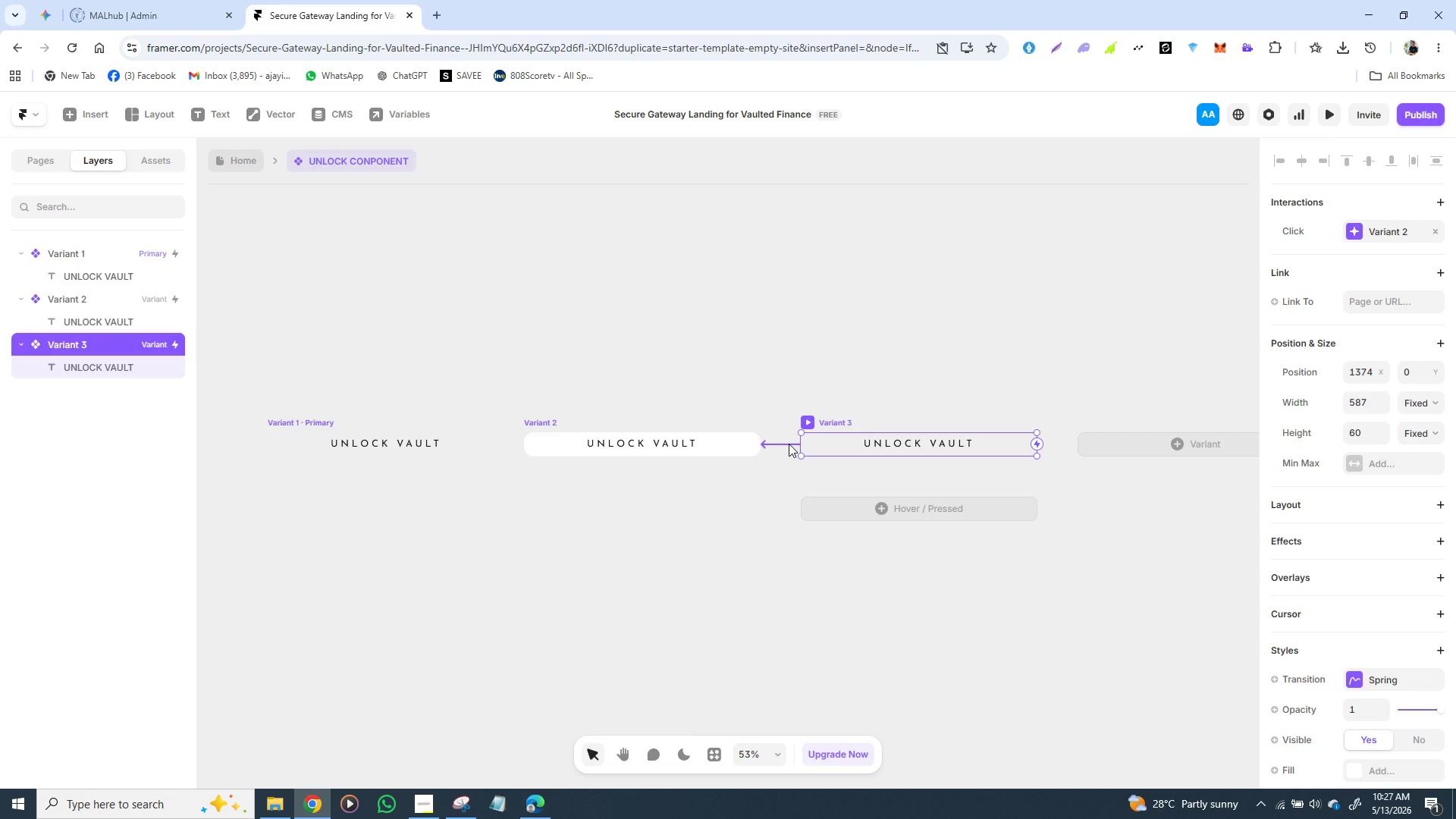 
left_click([794, 479])
 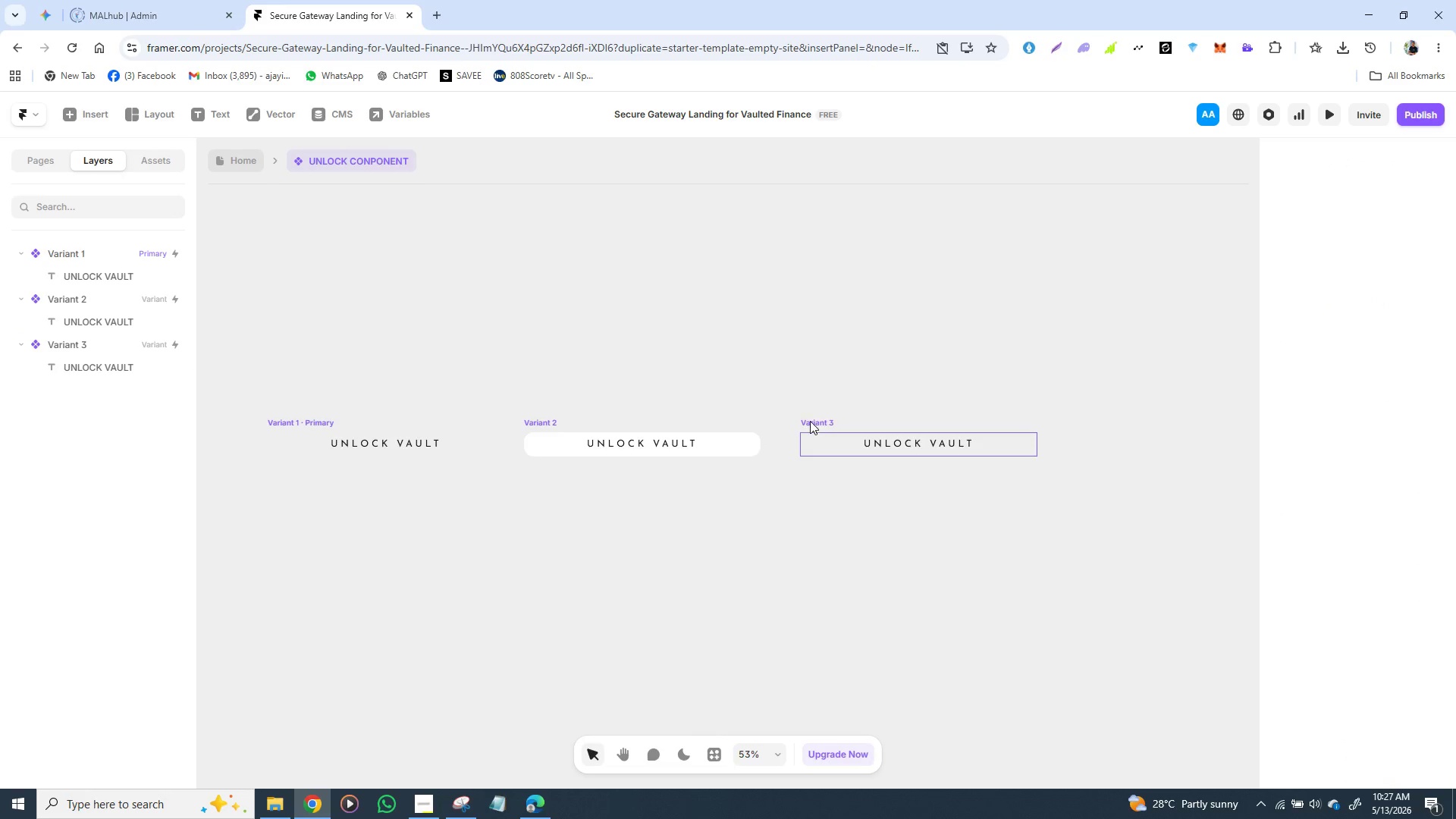 
left_click([810, 421])
 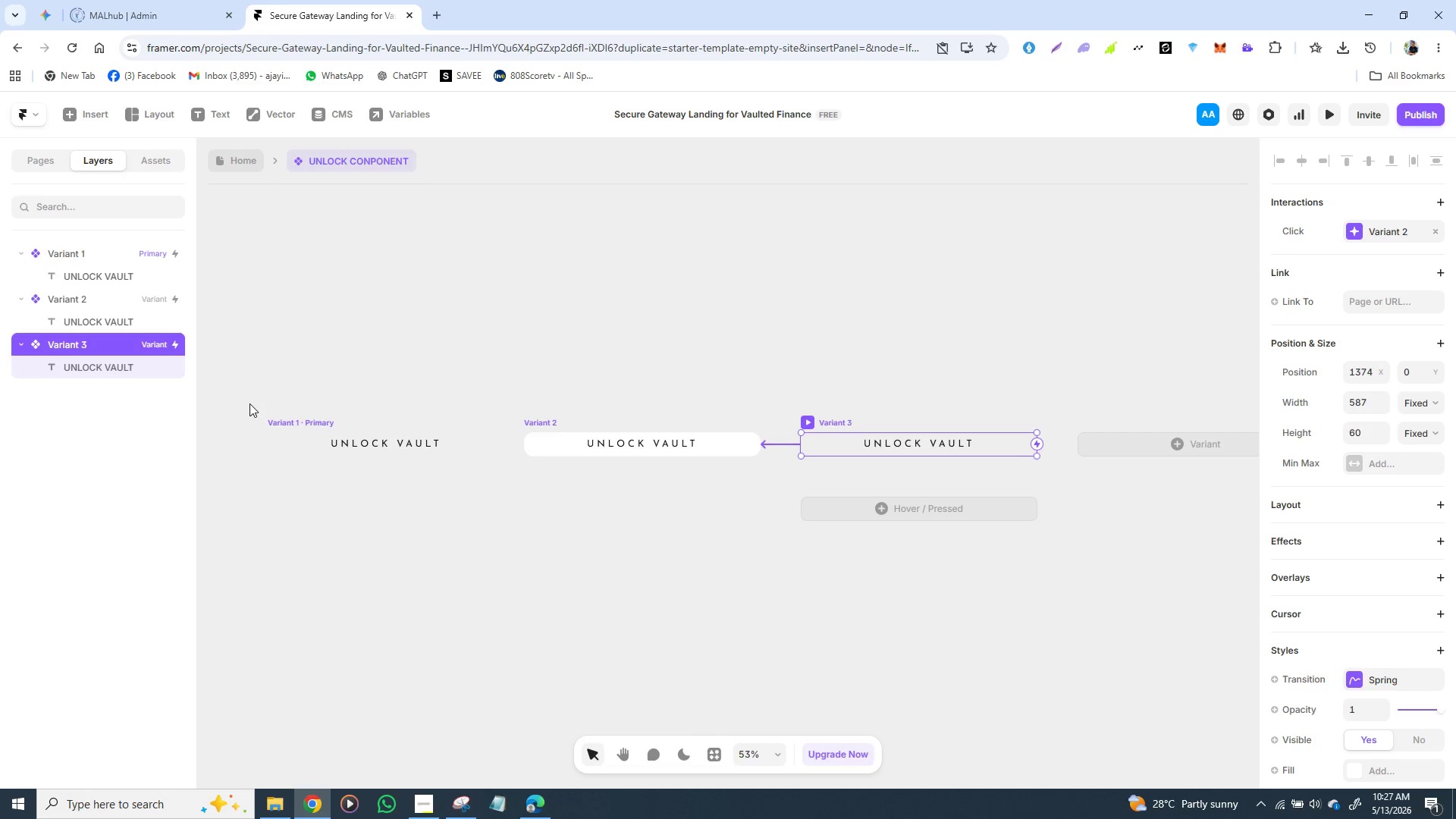 
left_click([282, 413])
 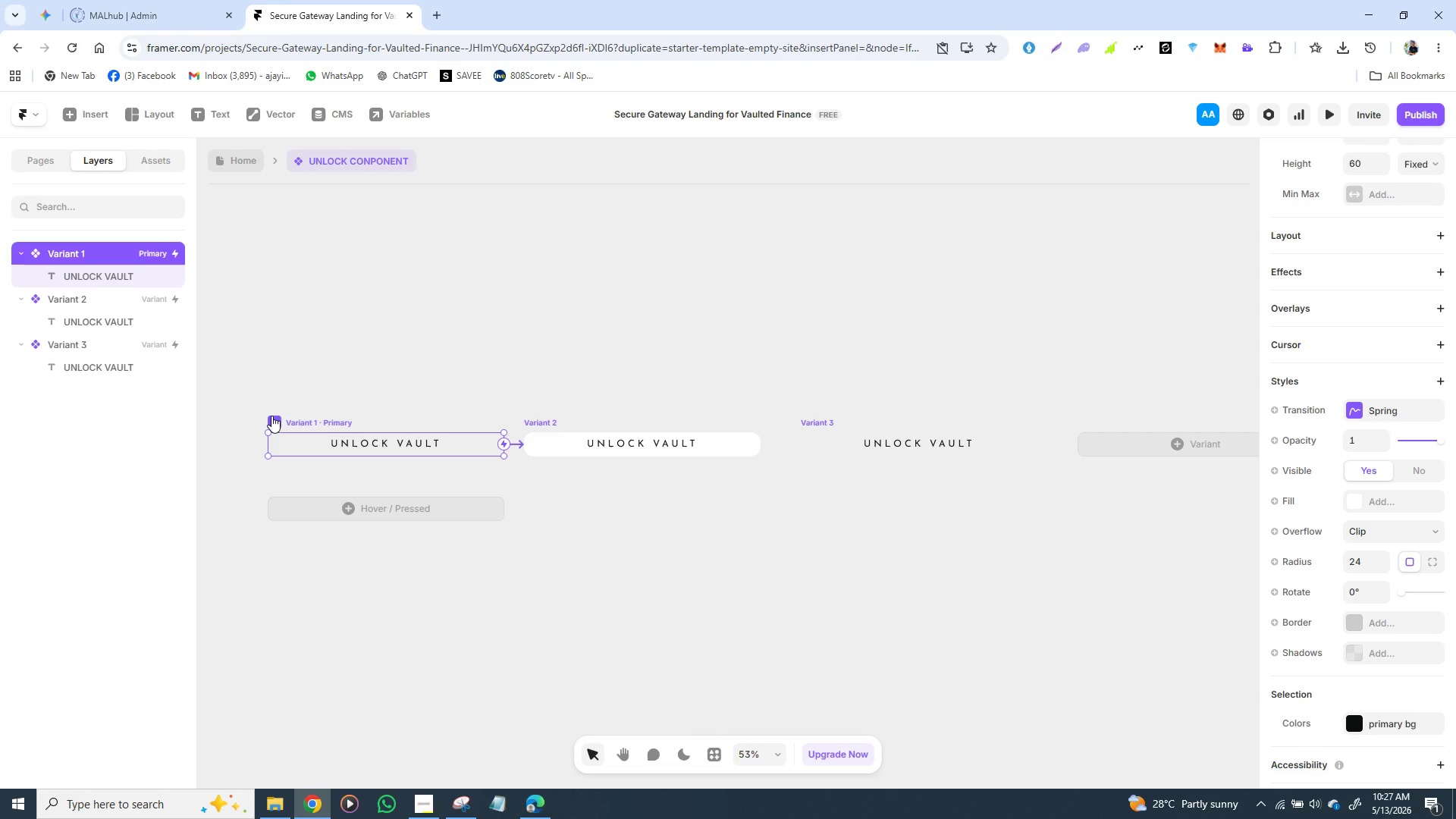 
left_click([271, 416])
 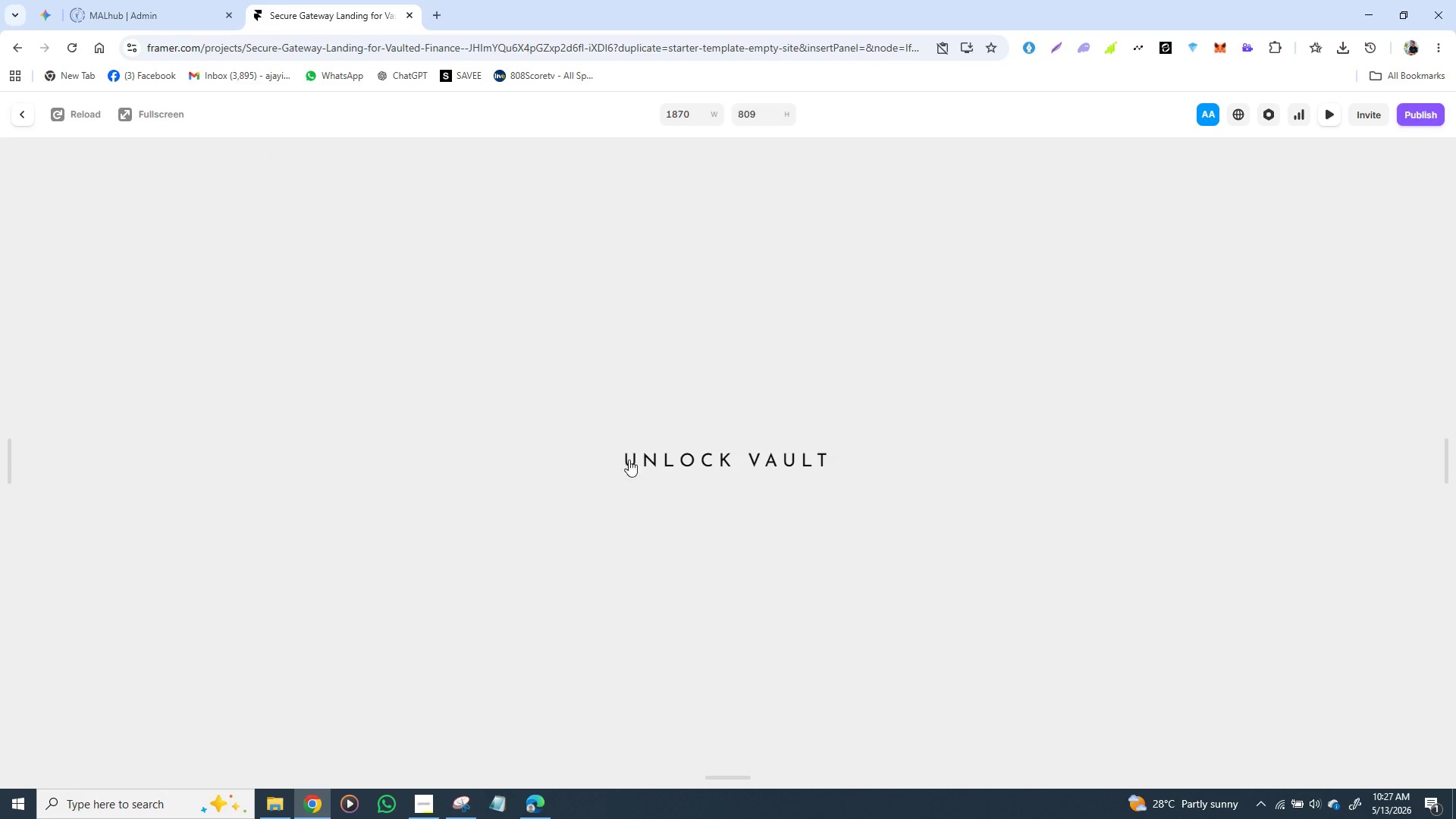 
left_click([648, 461])
 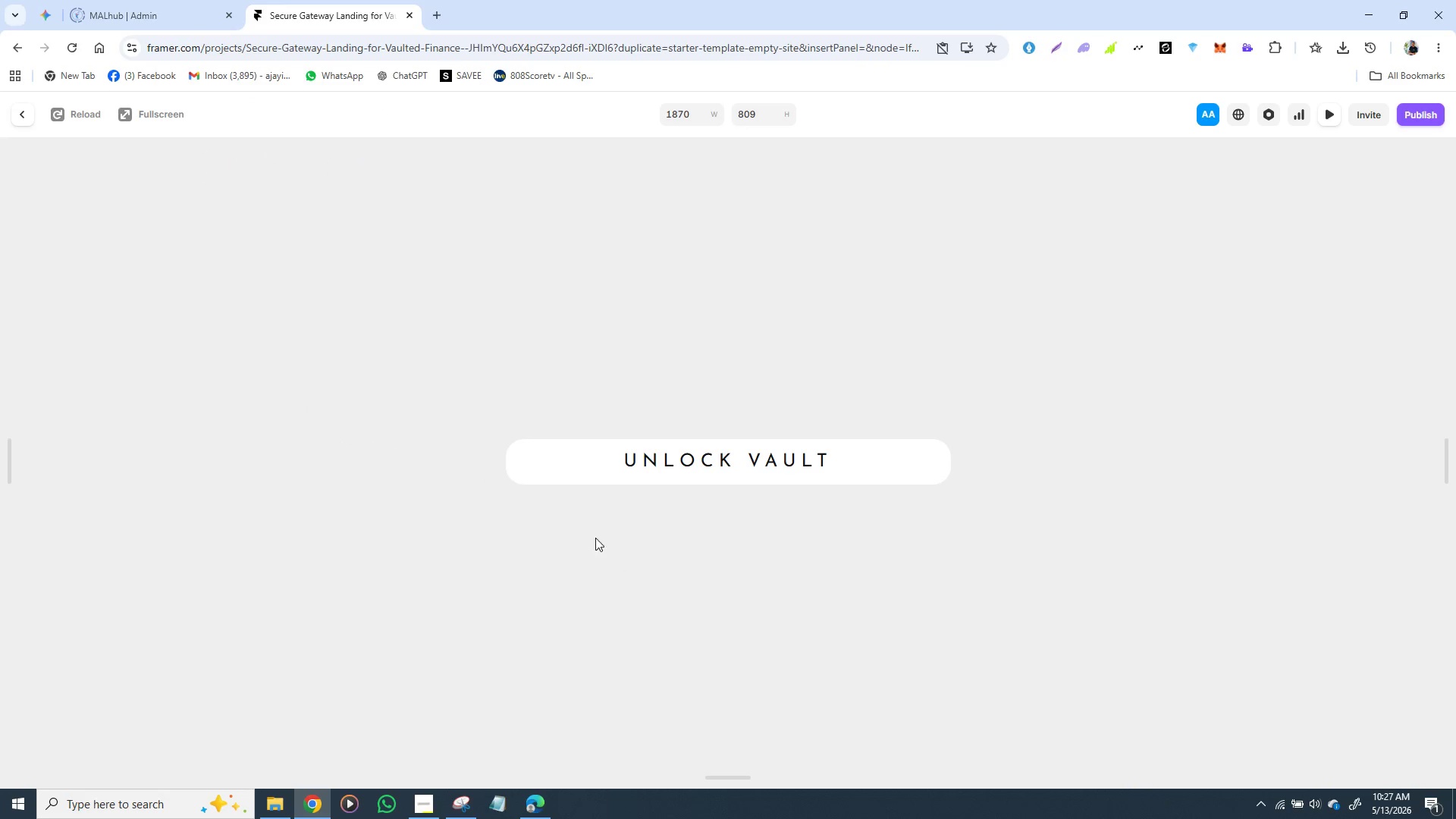 
left_click([602, 479])
 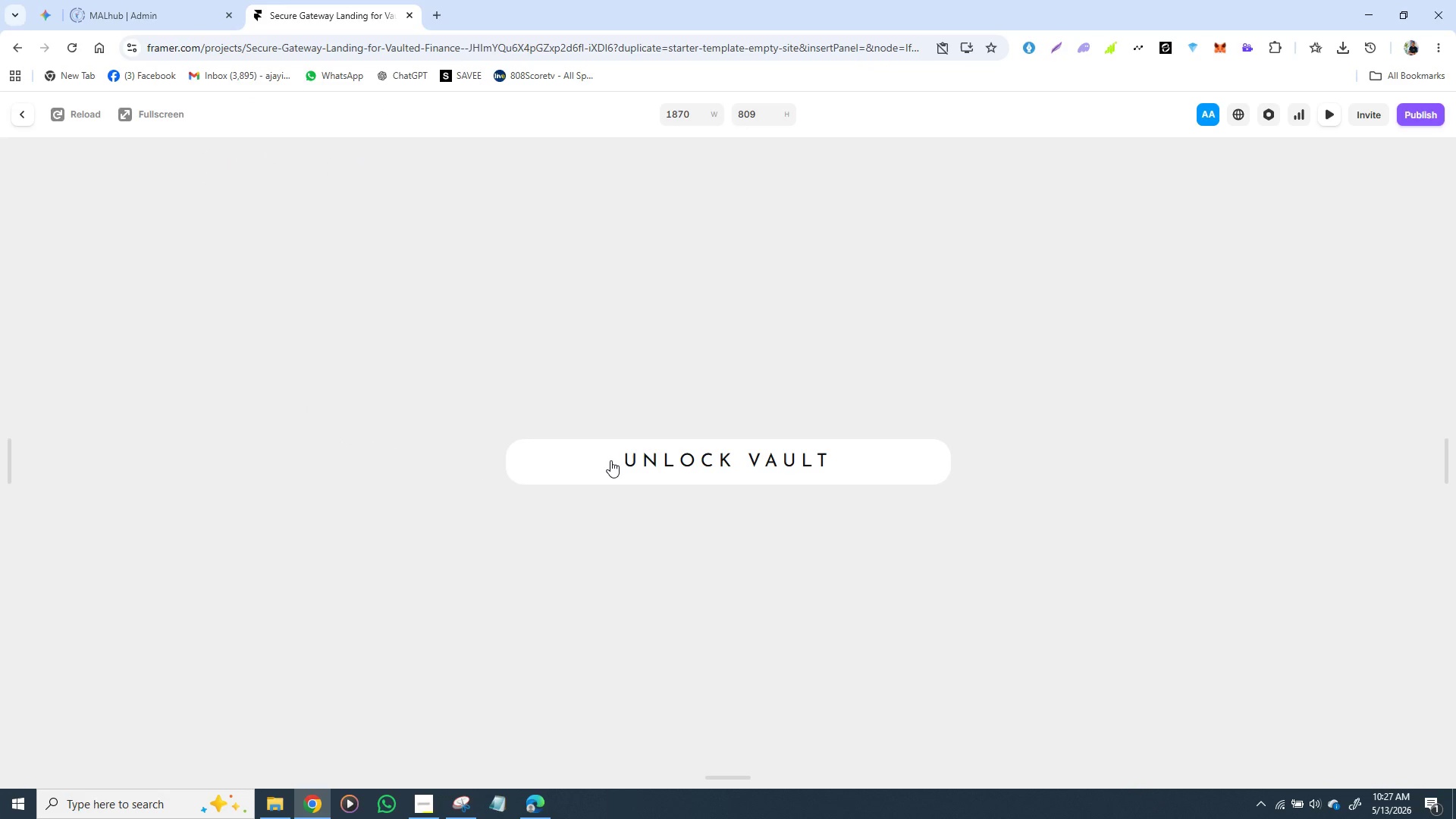 
left_click([610, 460])
 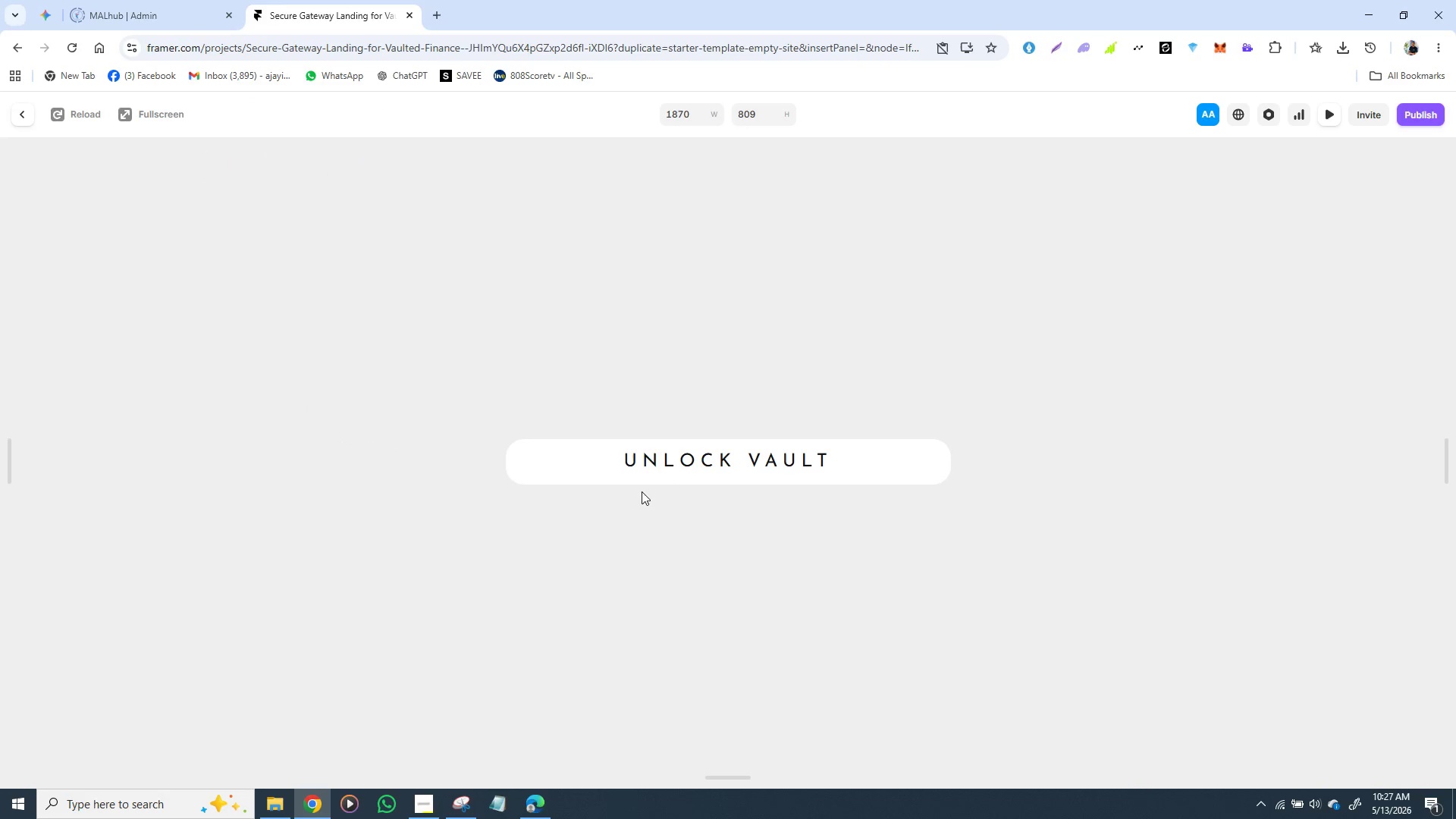 
triple_click([657, 469])
 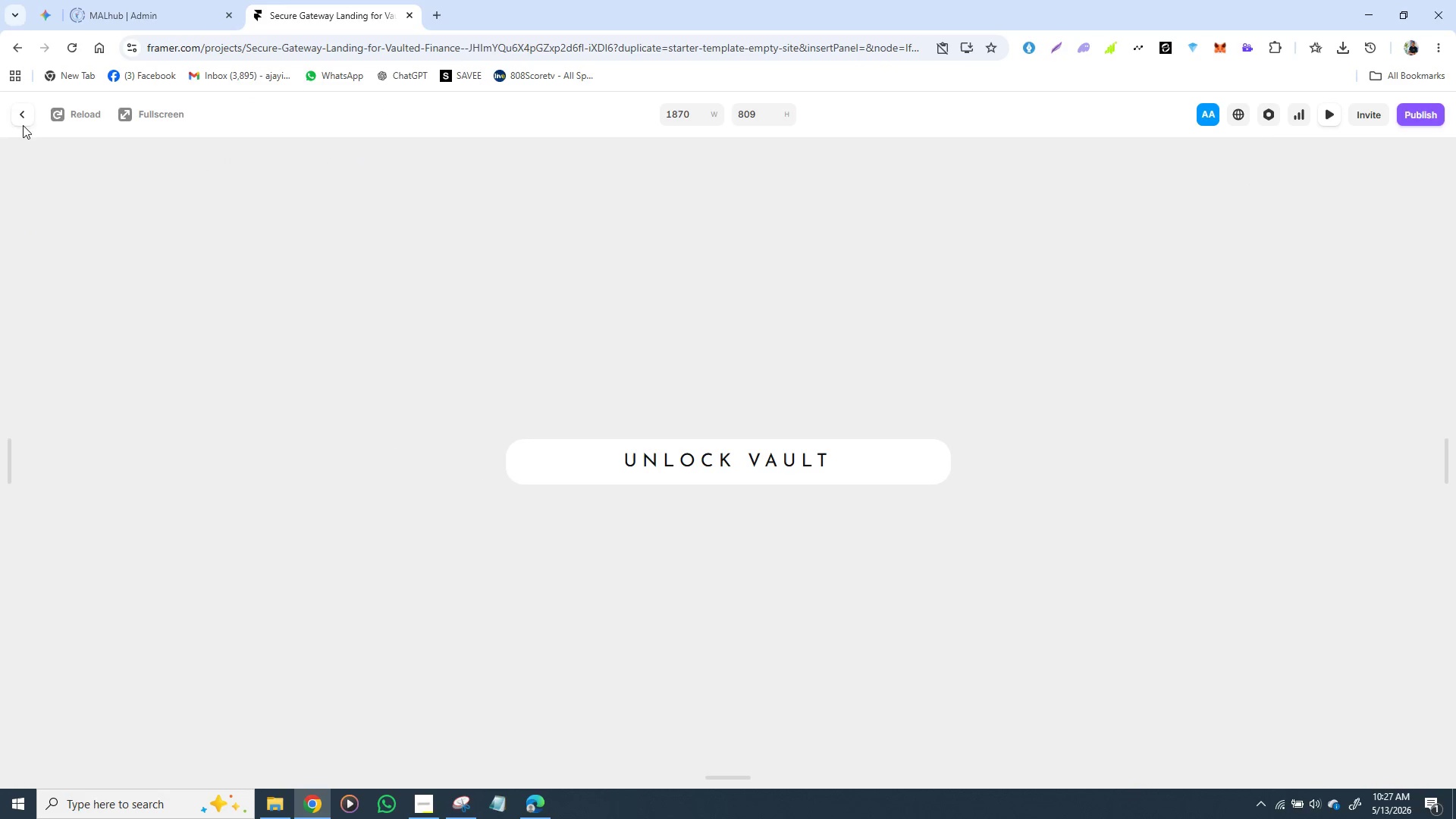 
left_click([25, 122])
 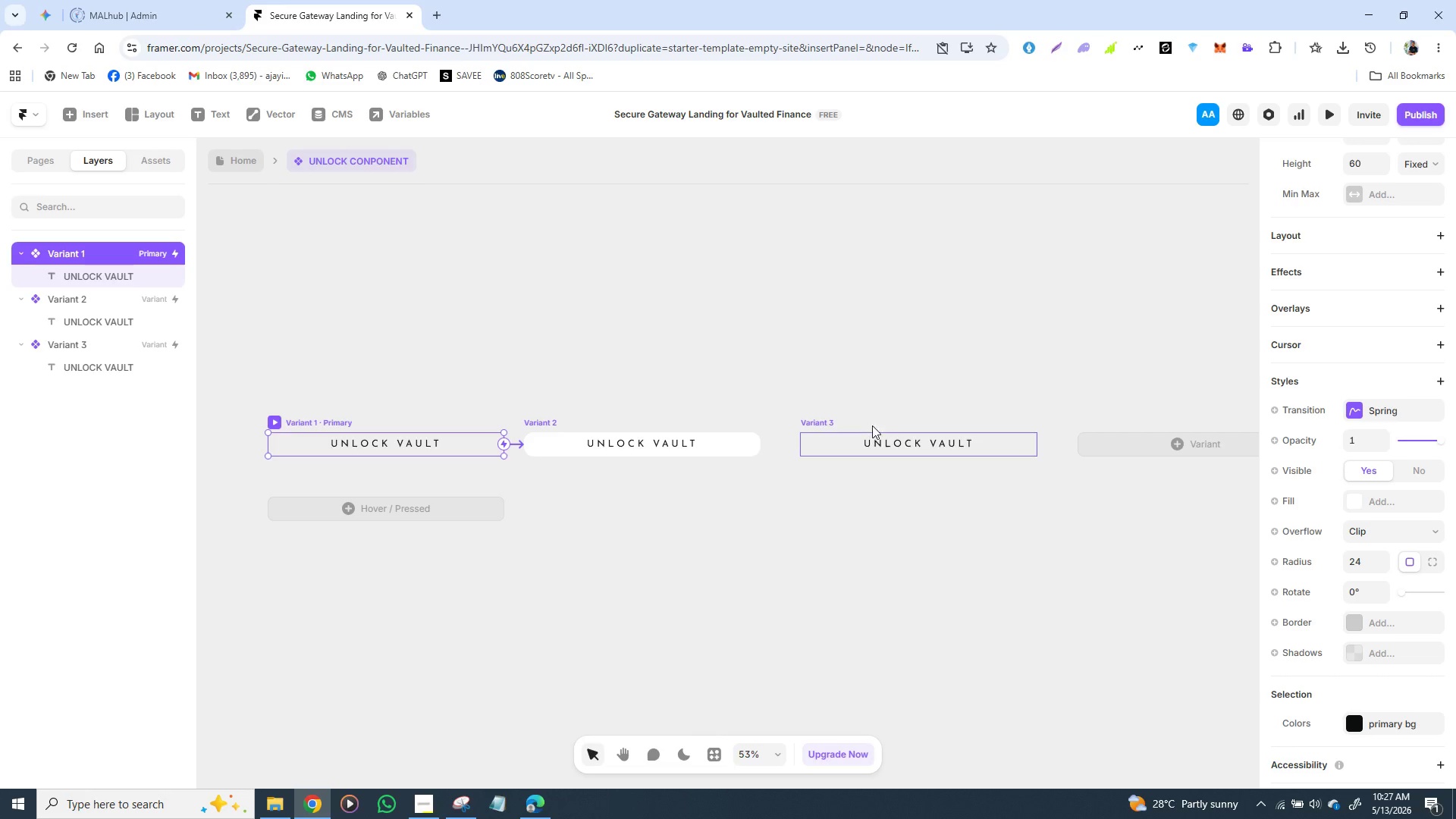 
left_click([829, 418])
 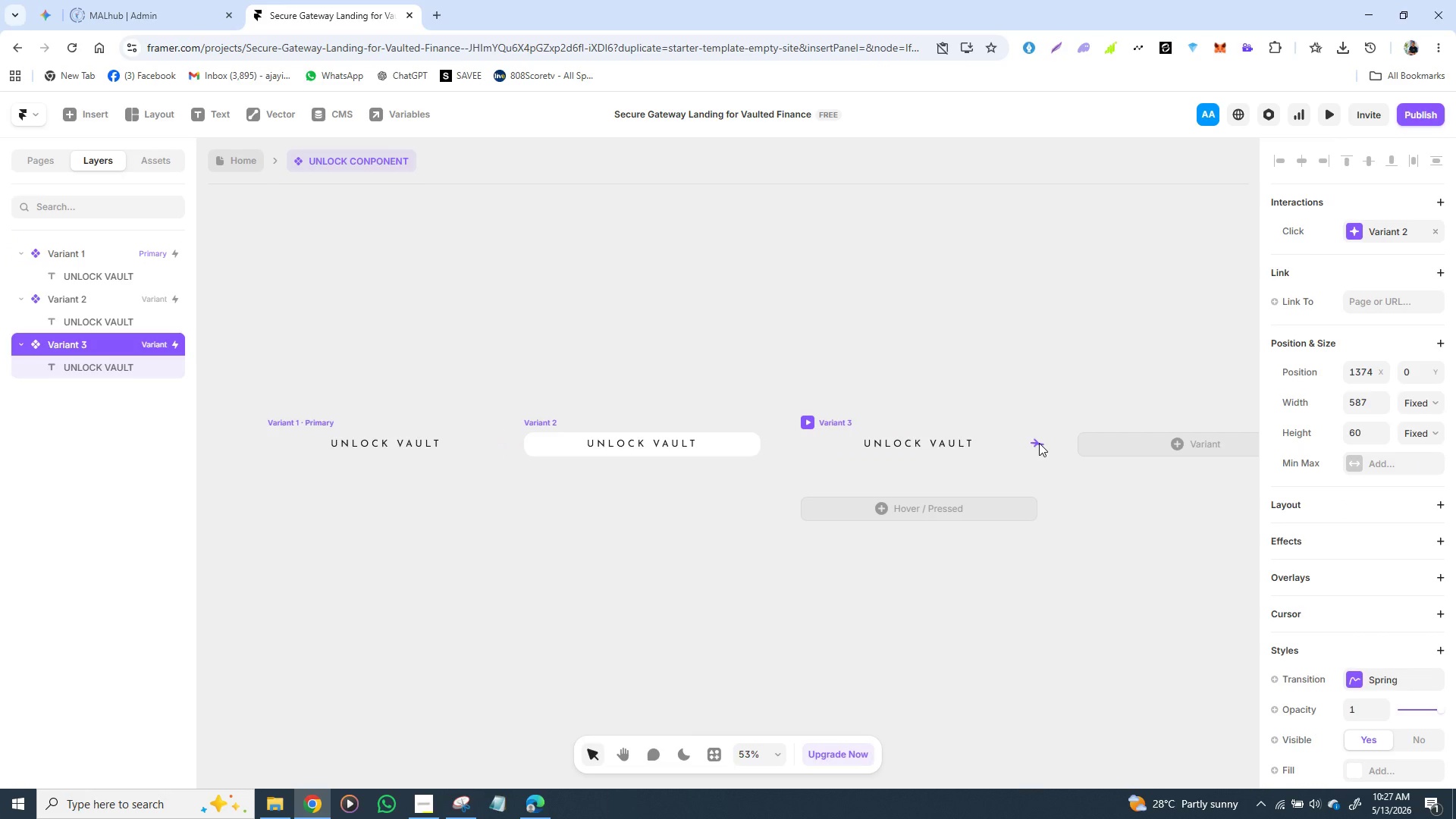 
wait(5.23)
 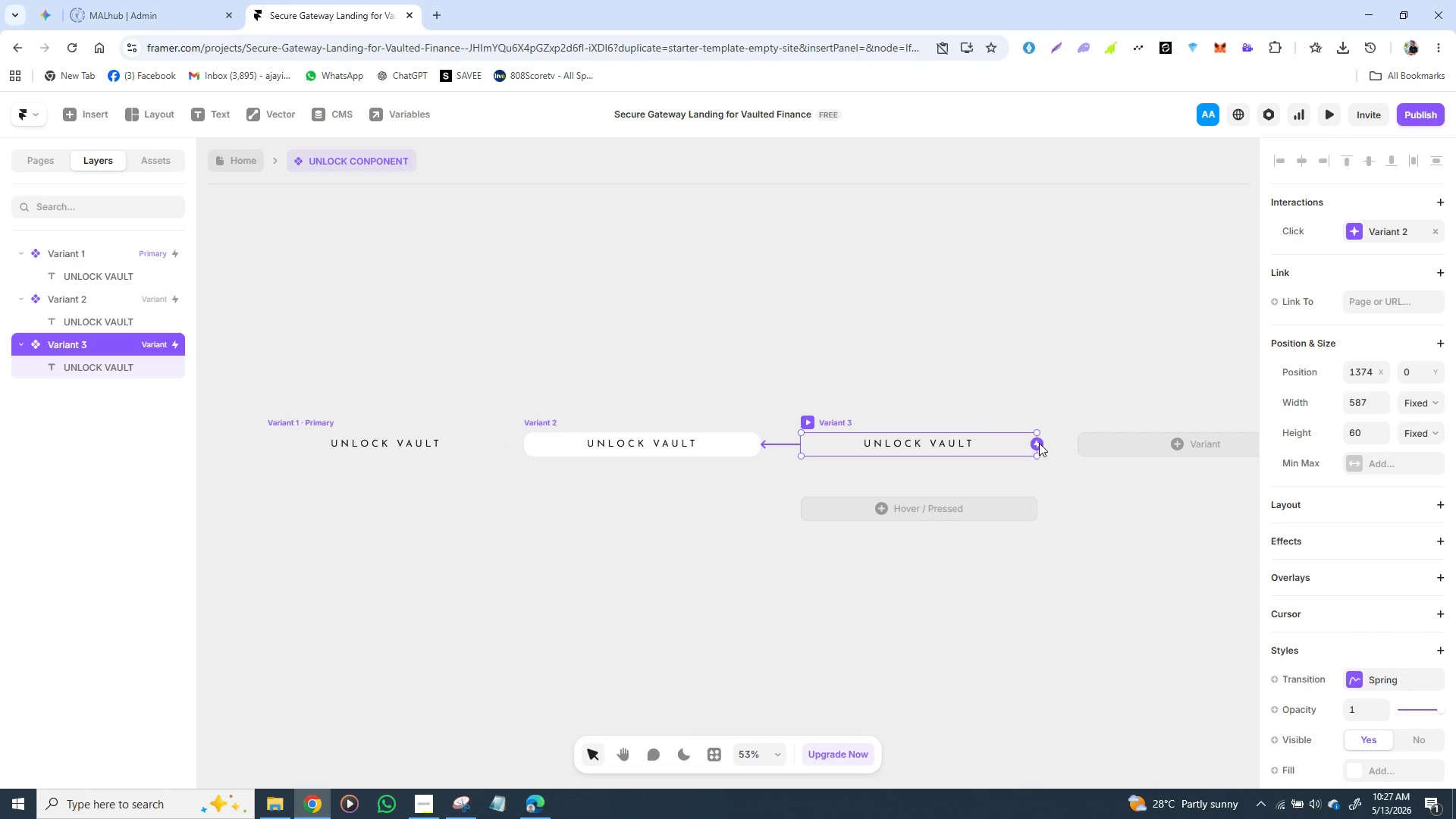 
left_click([1039, 443])
 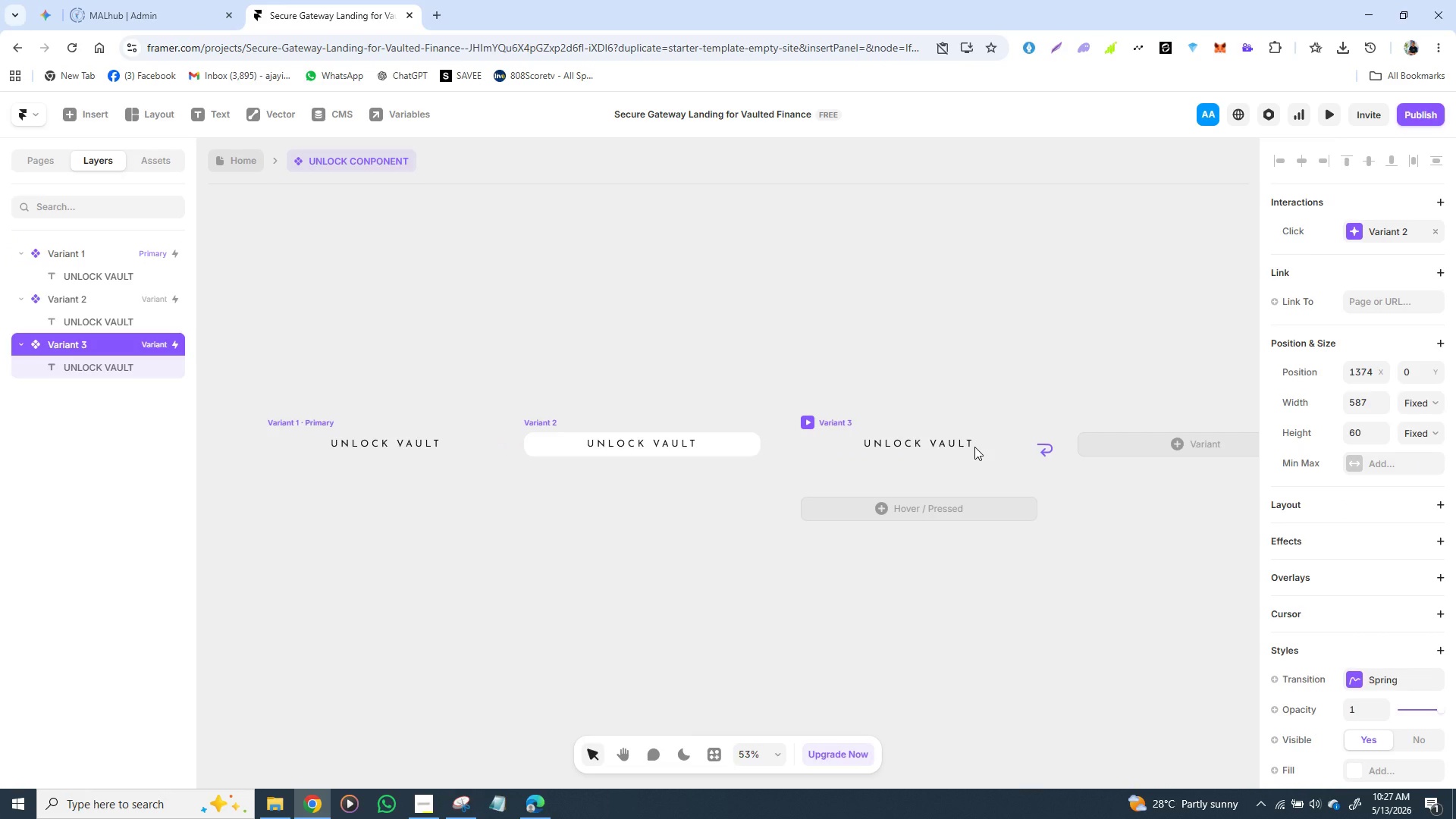 
left_click([972, 444])
 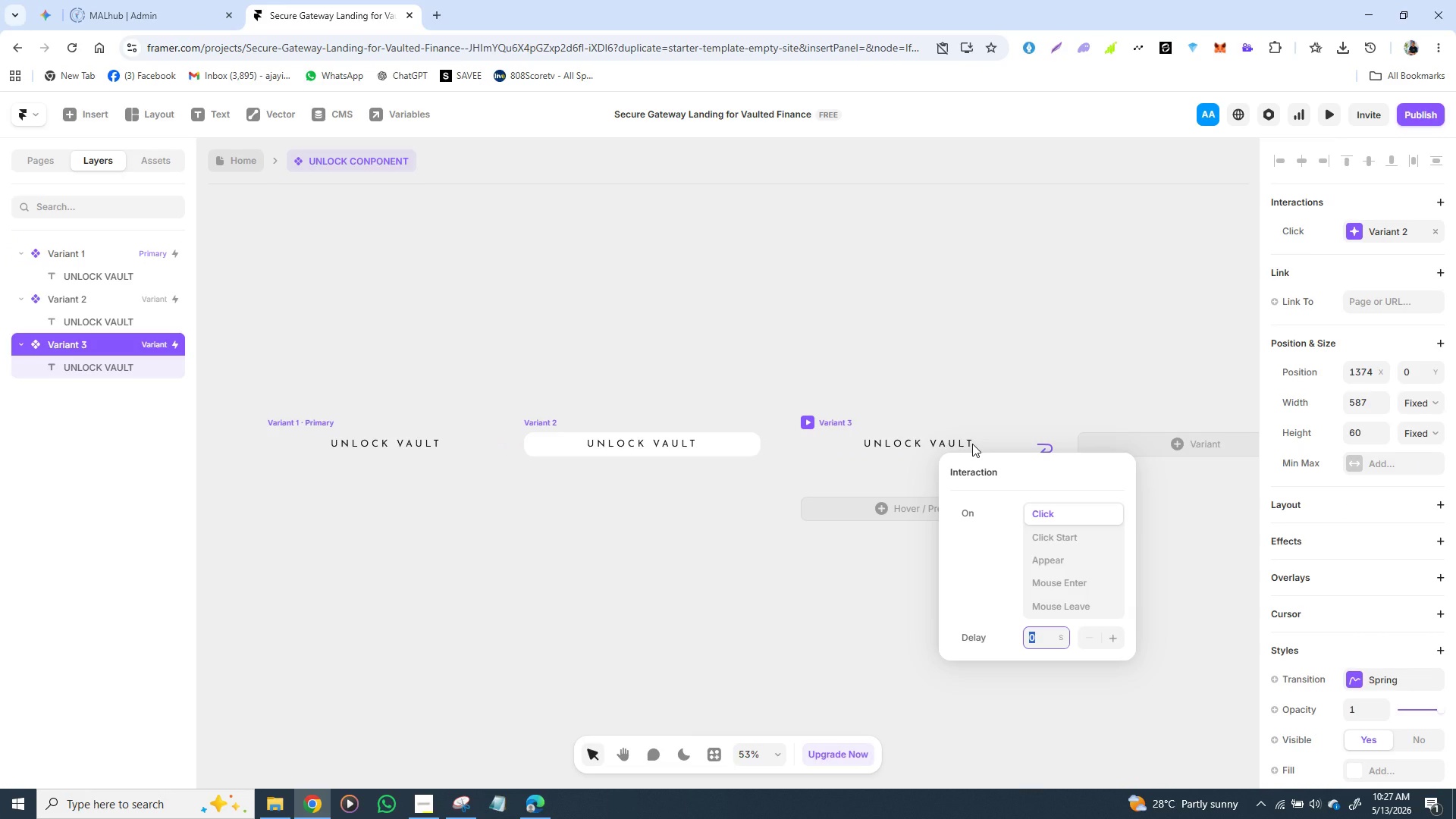 
key(Control+Z)
 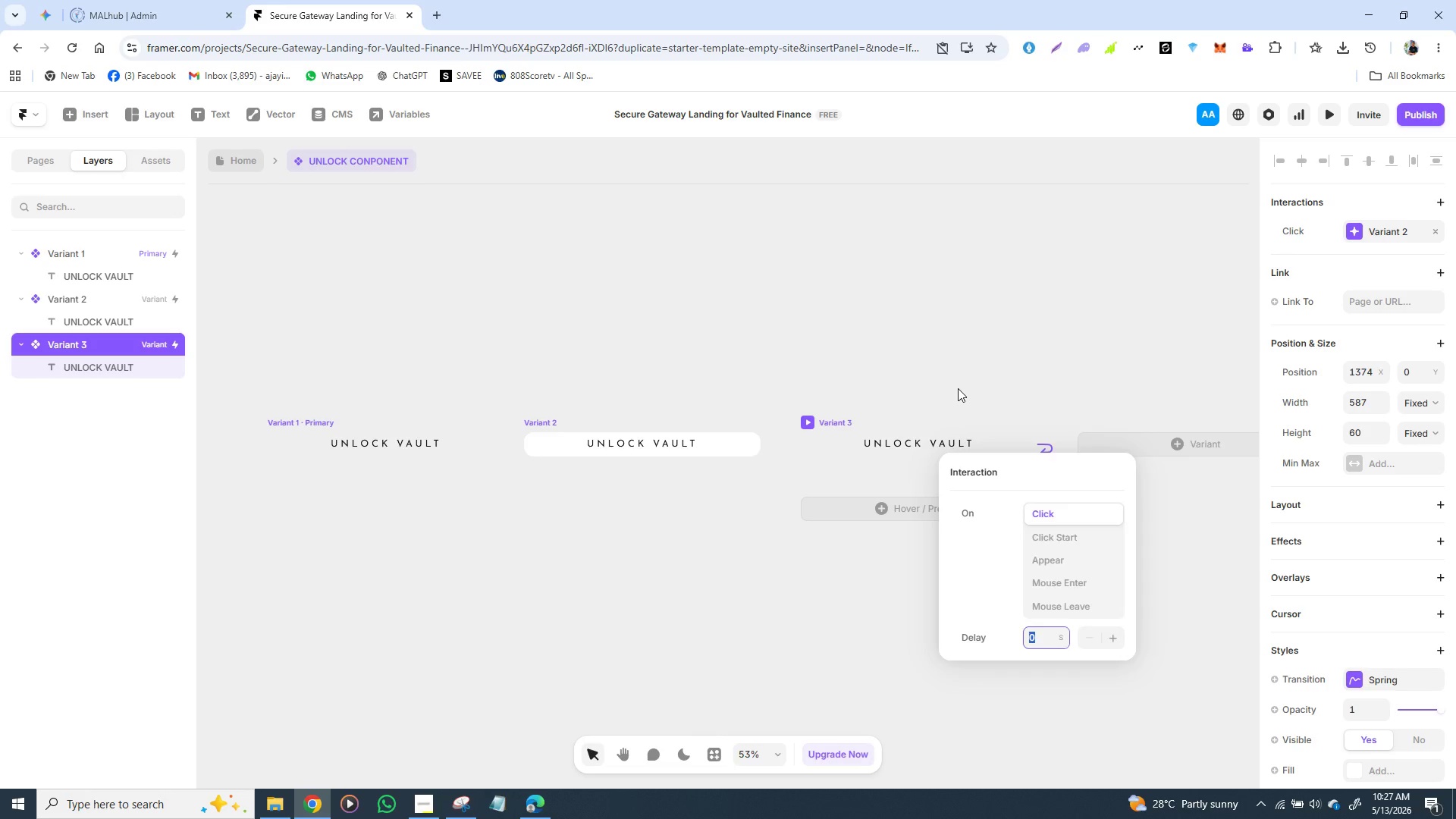 
left_click([958, 388])
 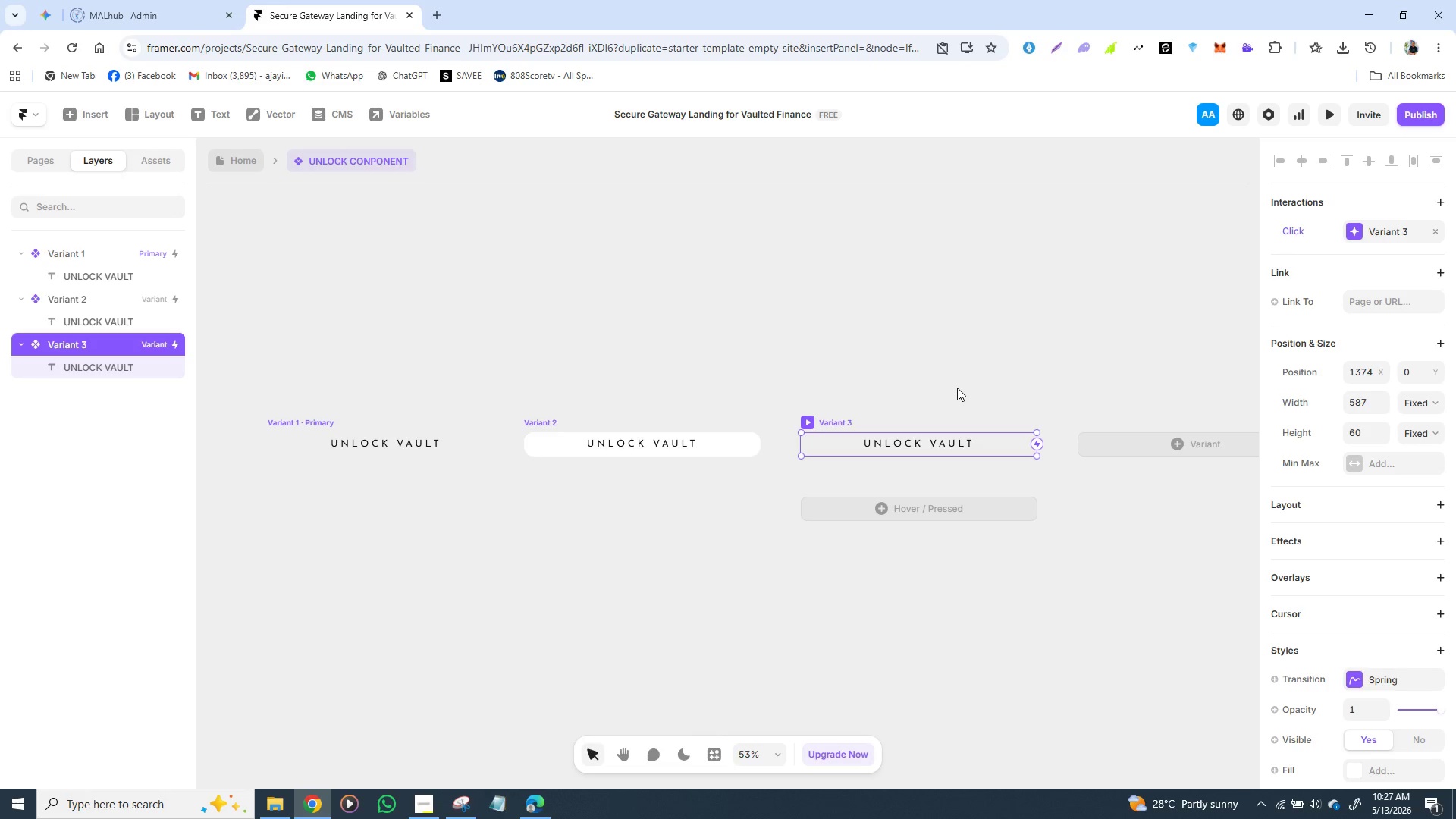 
hold_key(key=ControlLeft, duration=0.58)
 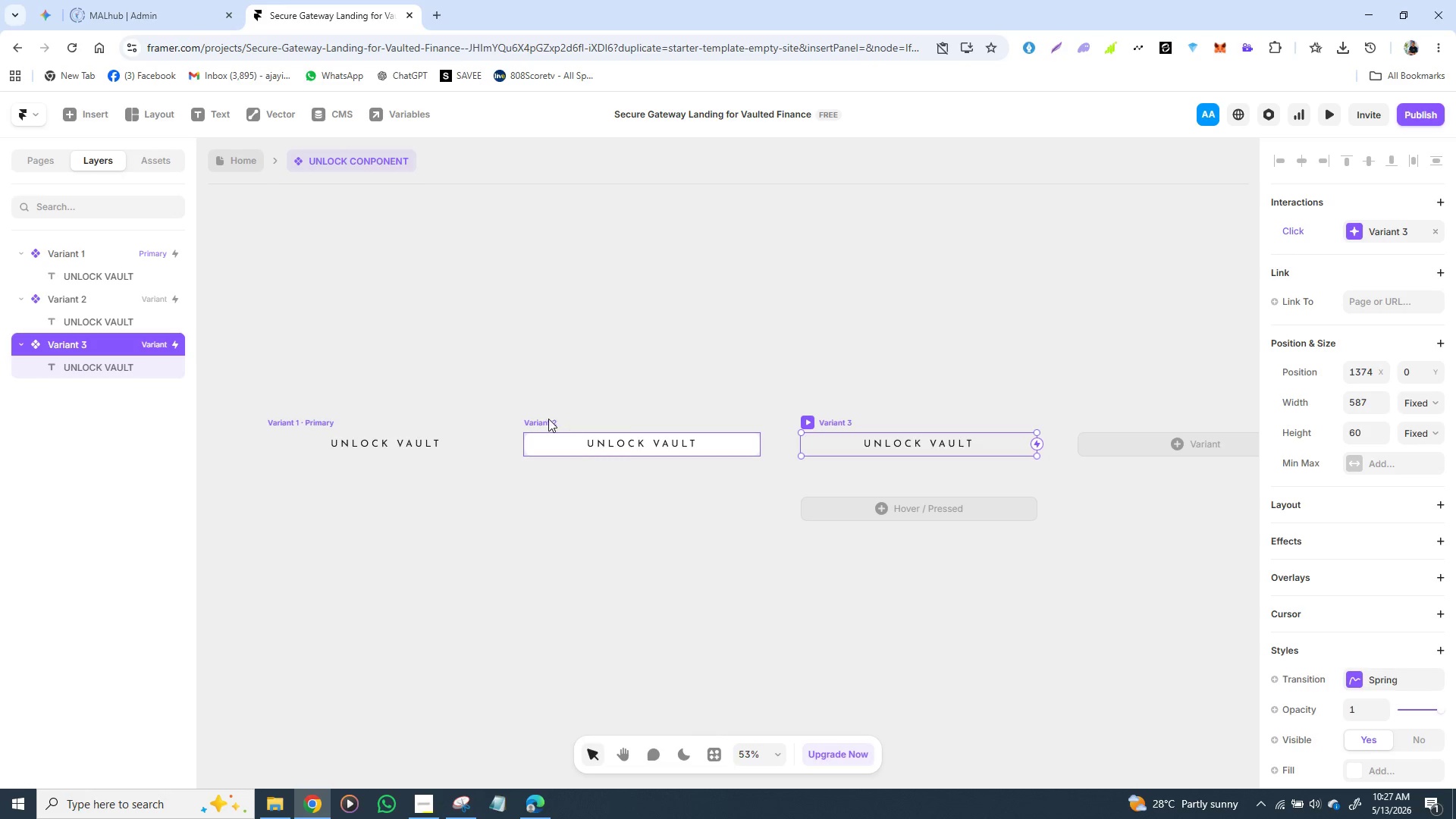 
left_click([548, 419])
 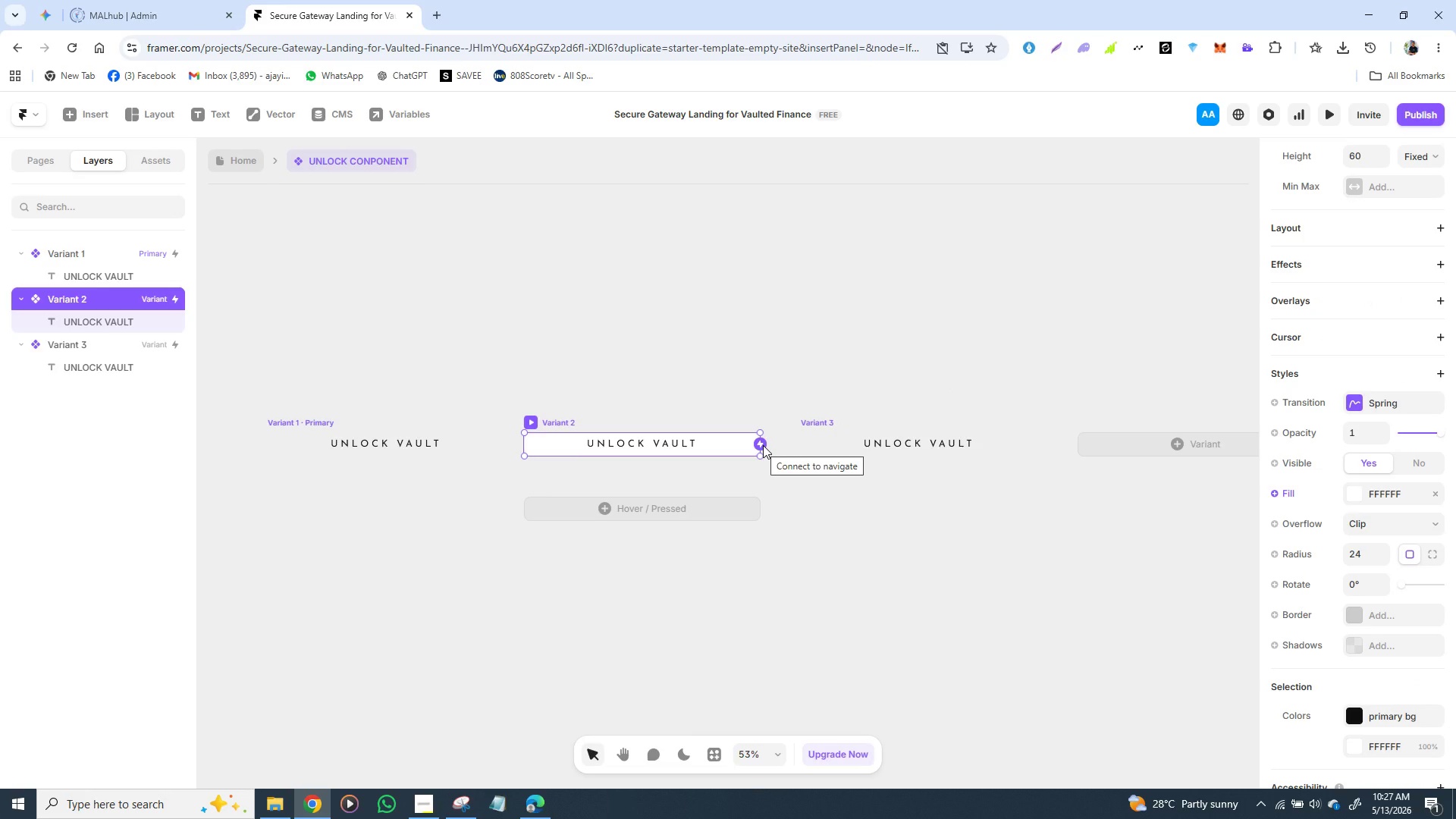 
wait(10.05)
 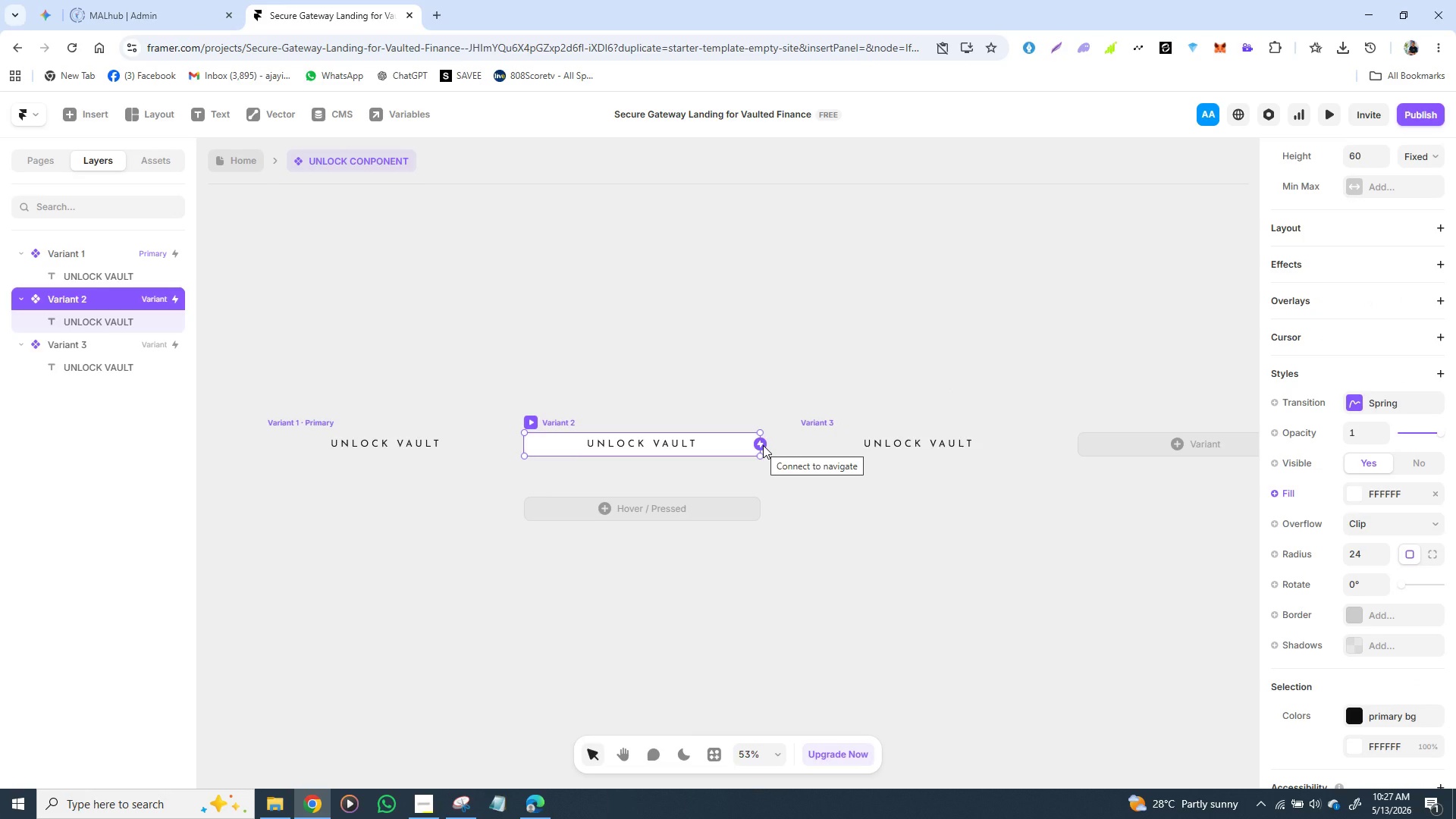 
left_click_drag(start_coordinate=[764, 444], to_coordinate=[830, 446])
 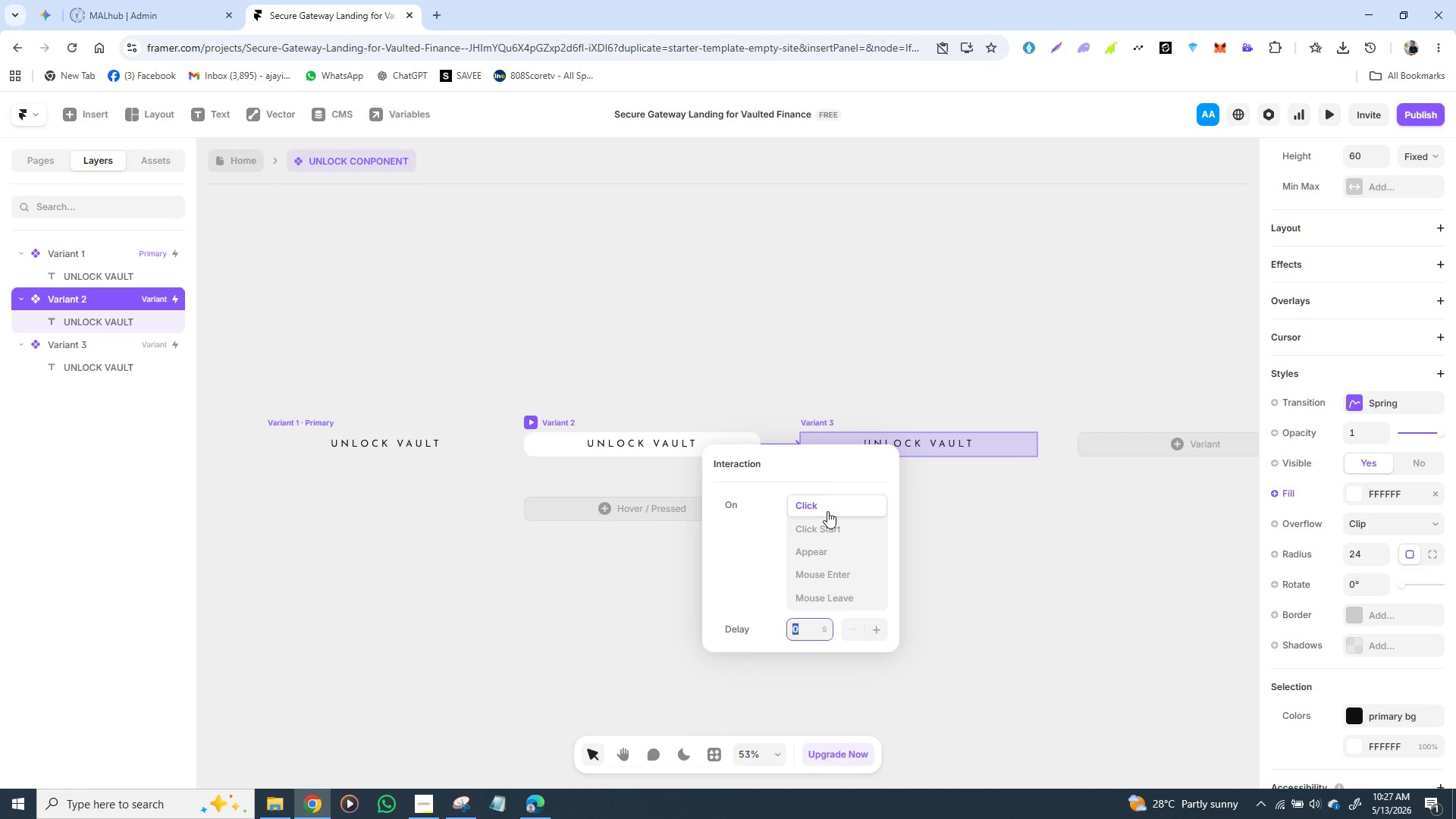 
wait(8.31)
 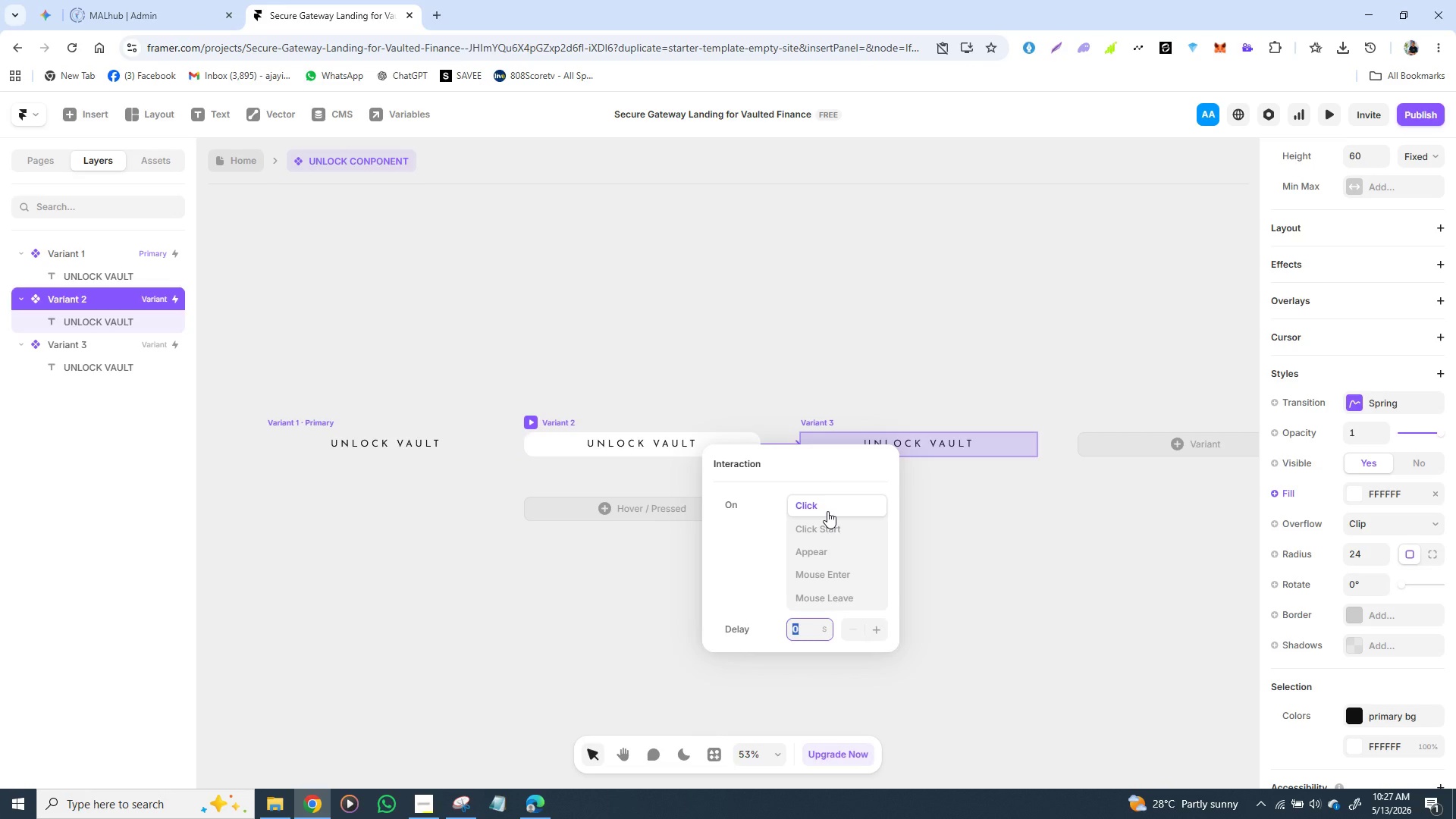 
left_click([824, 508])
 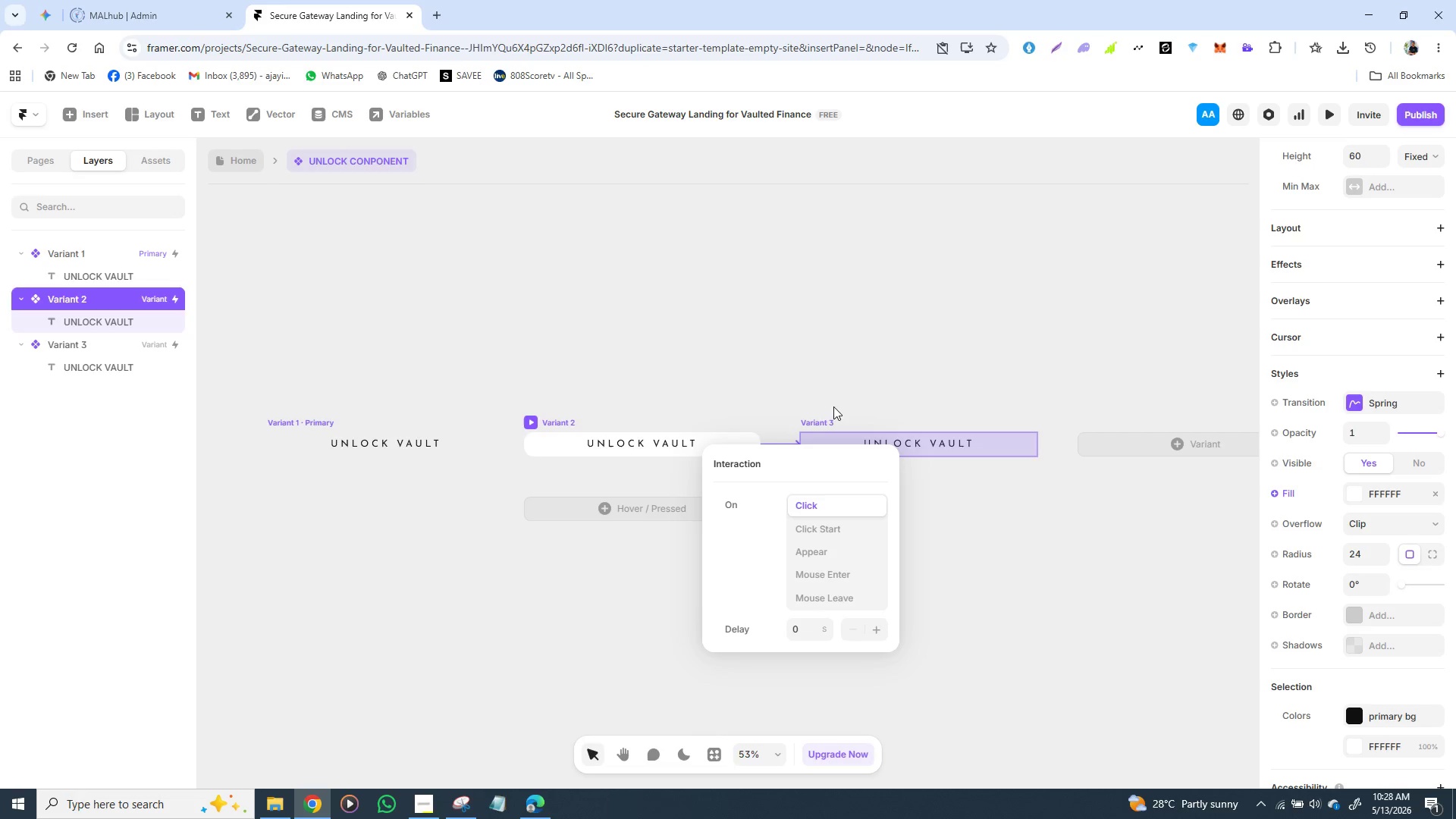 
left_click([852, 376])
 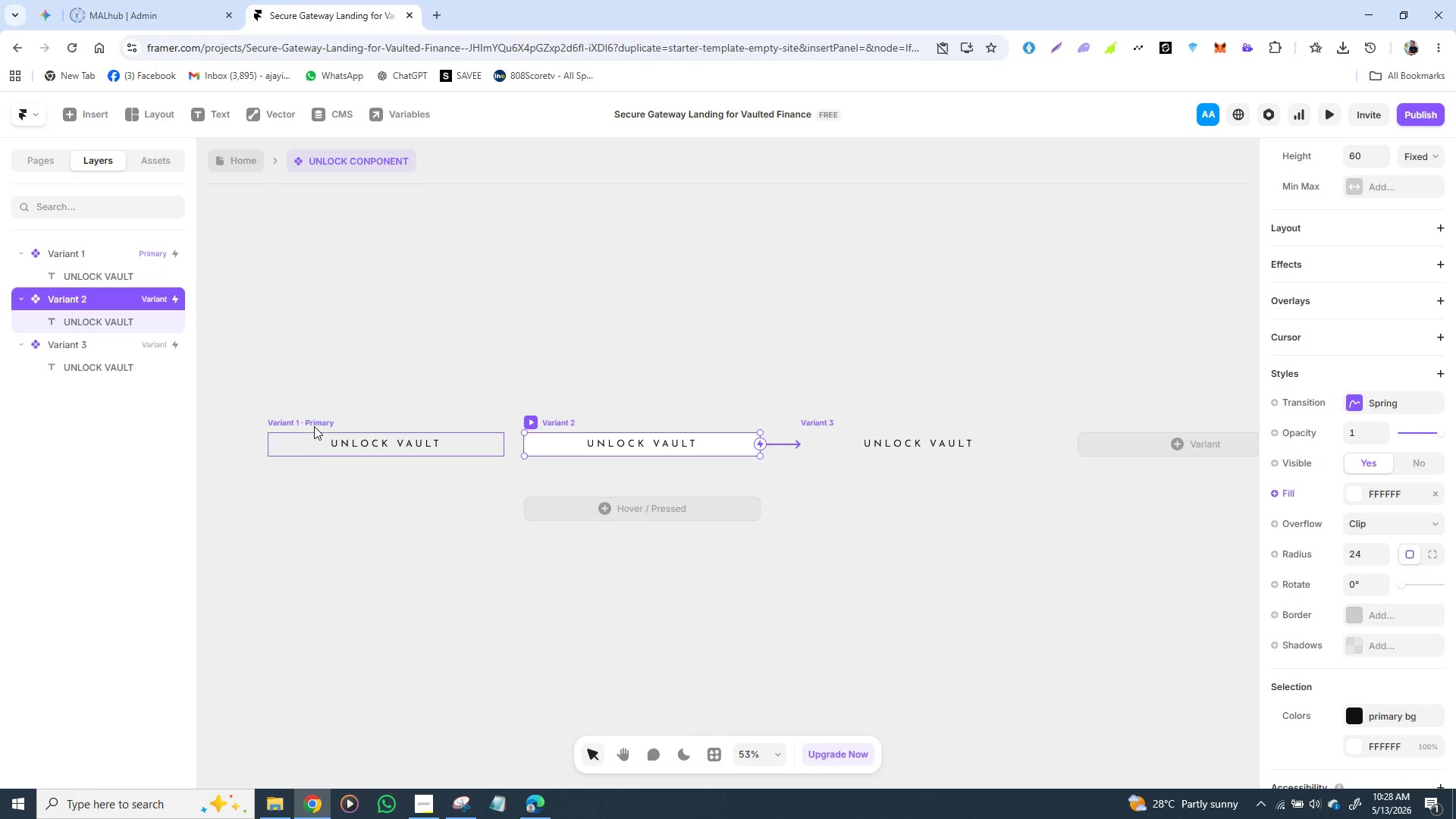 
left_click([309, 418])
 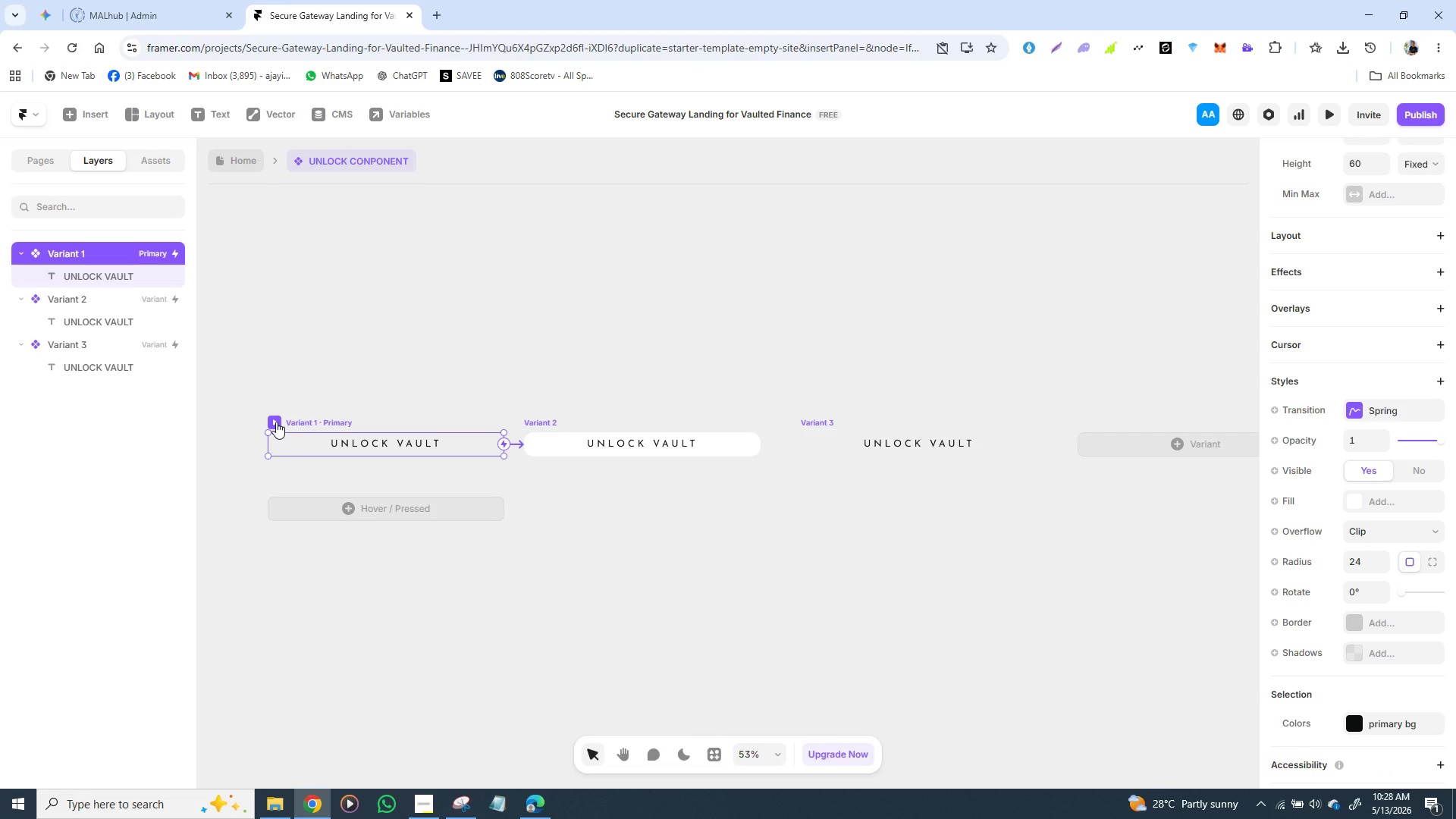 
left_click([276, 422])
 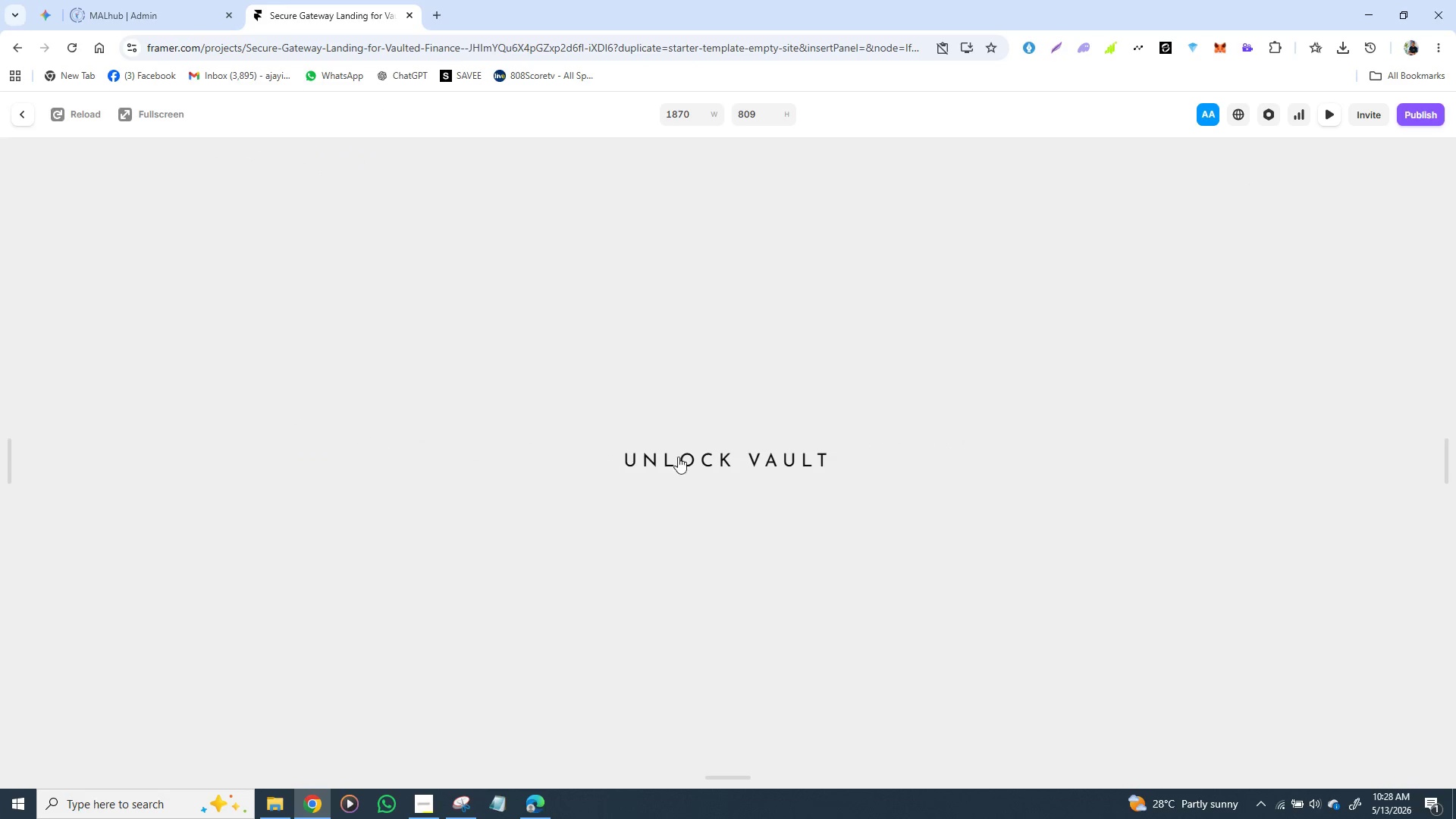 
left_click([701, 457])
 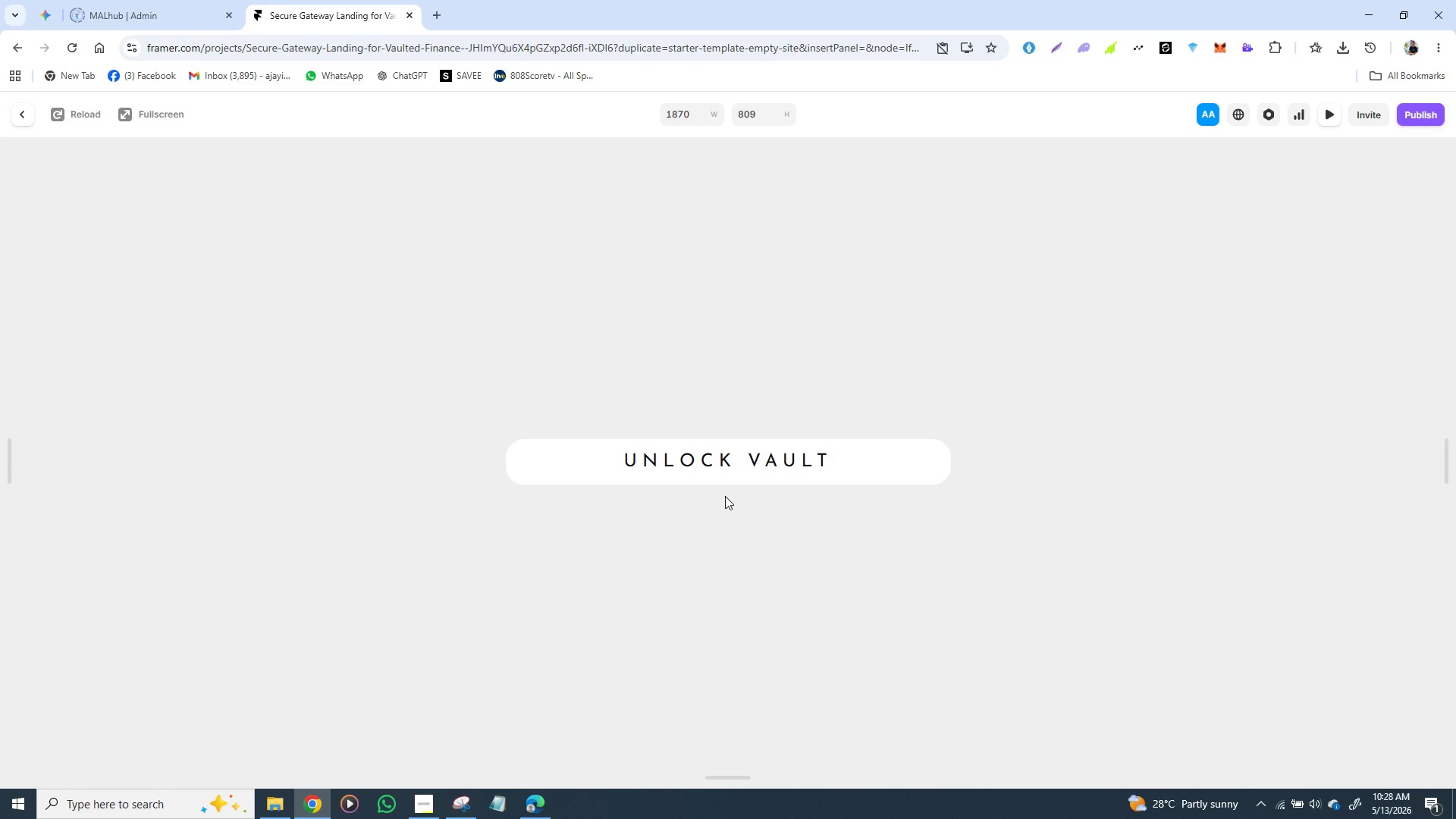 
left_click([725, 463])
 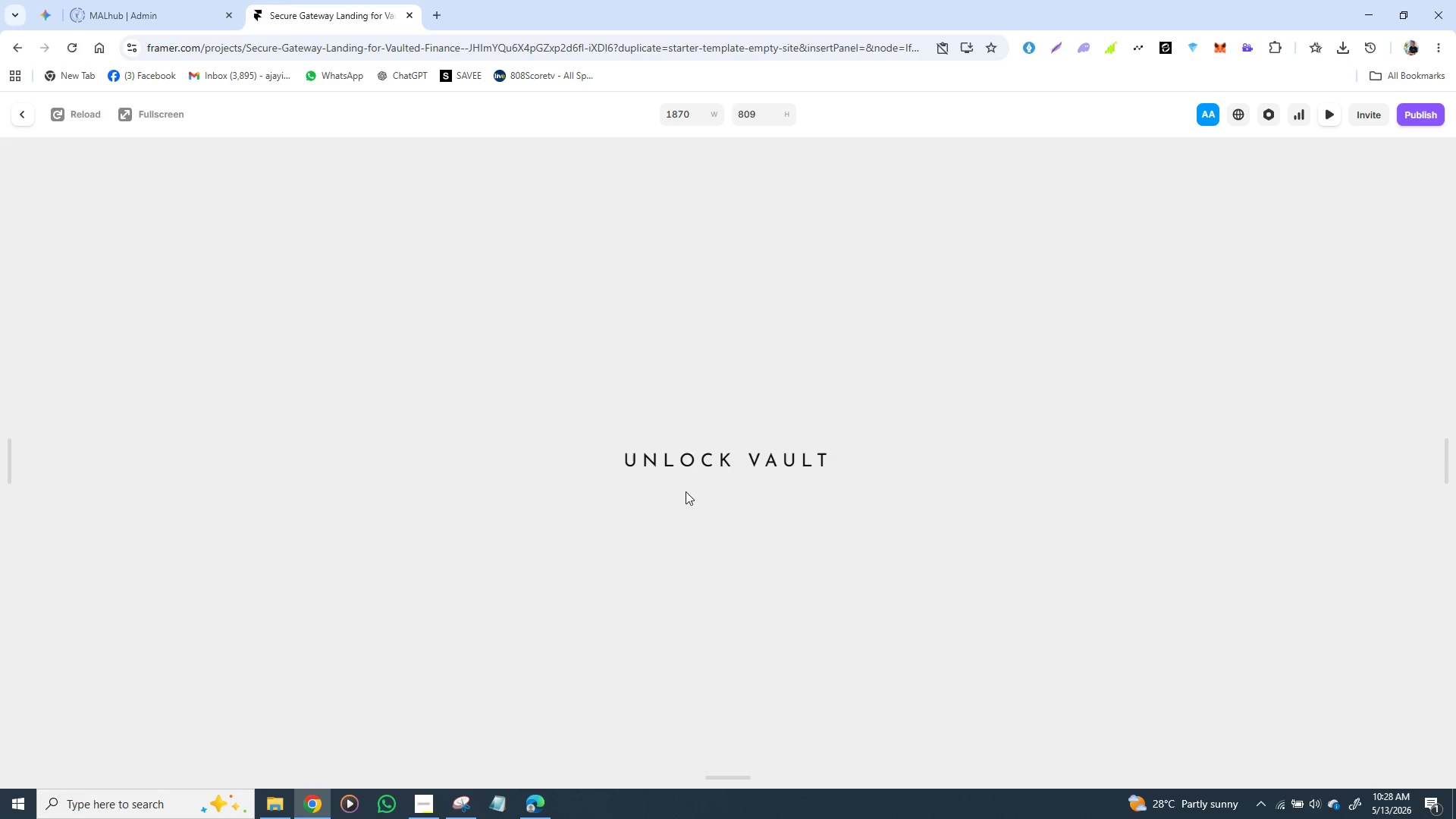 
left_click([705, 458])
 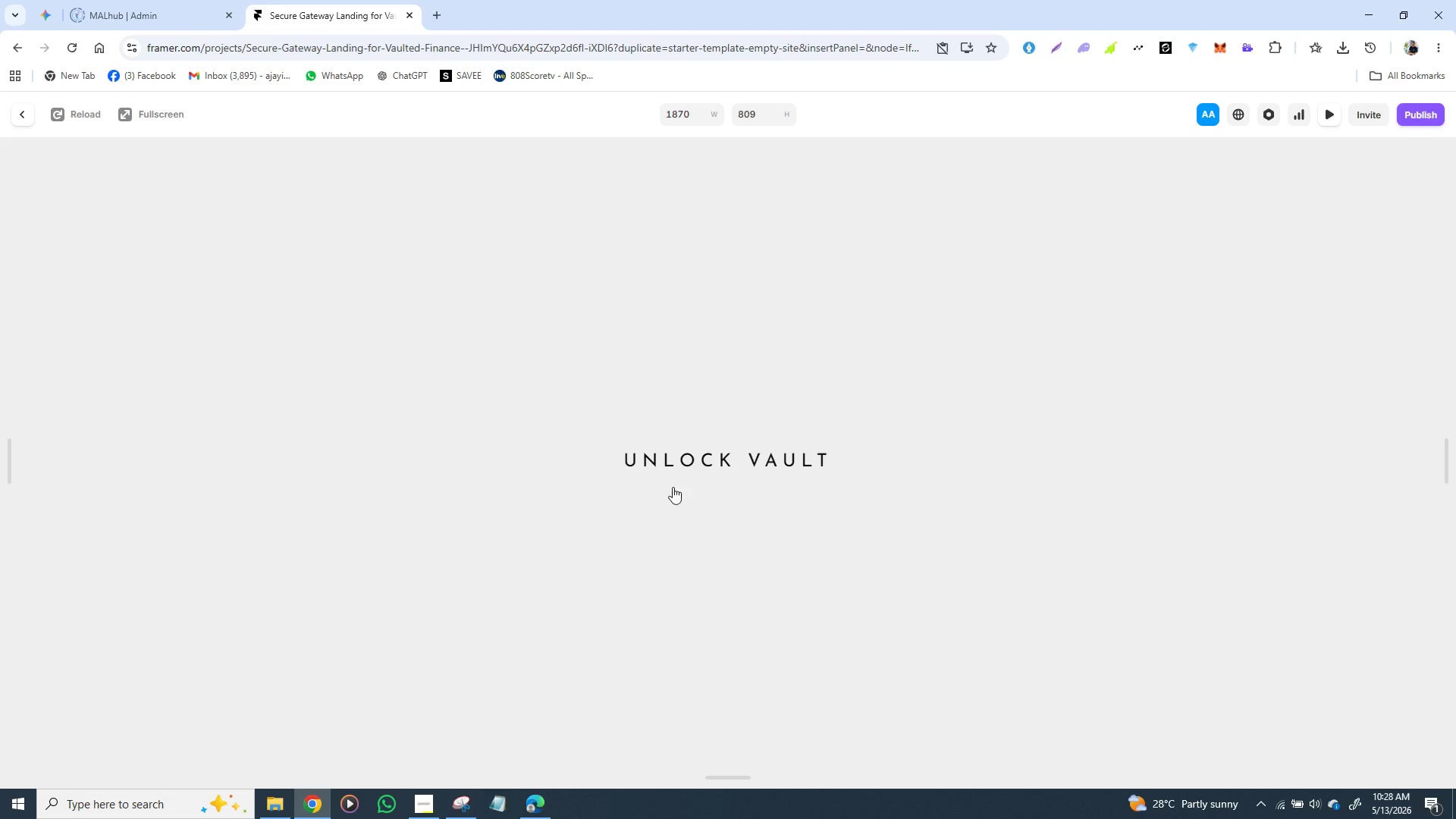 
left_click_drag(start_coordinate=[670, 493], to_coordinate=[667, 502])
 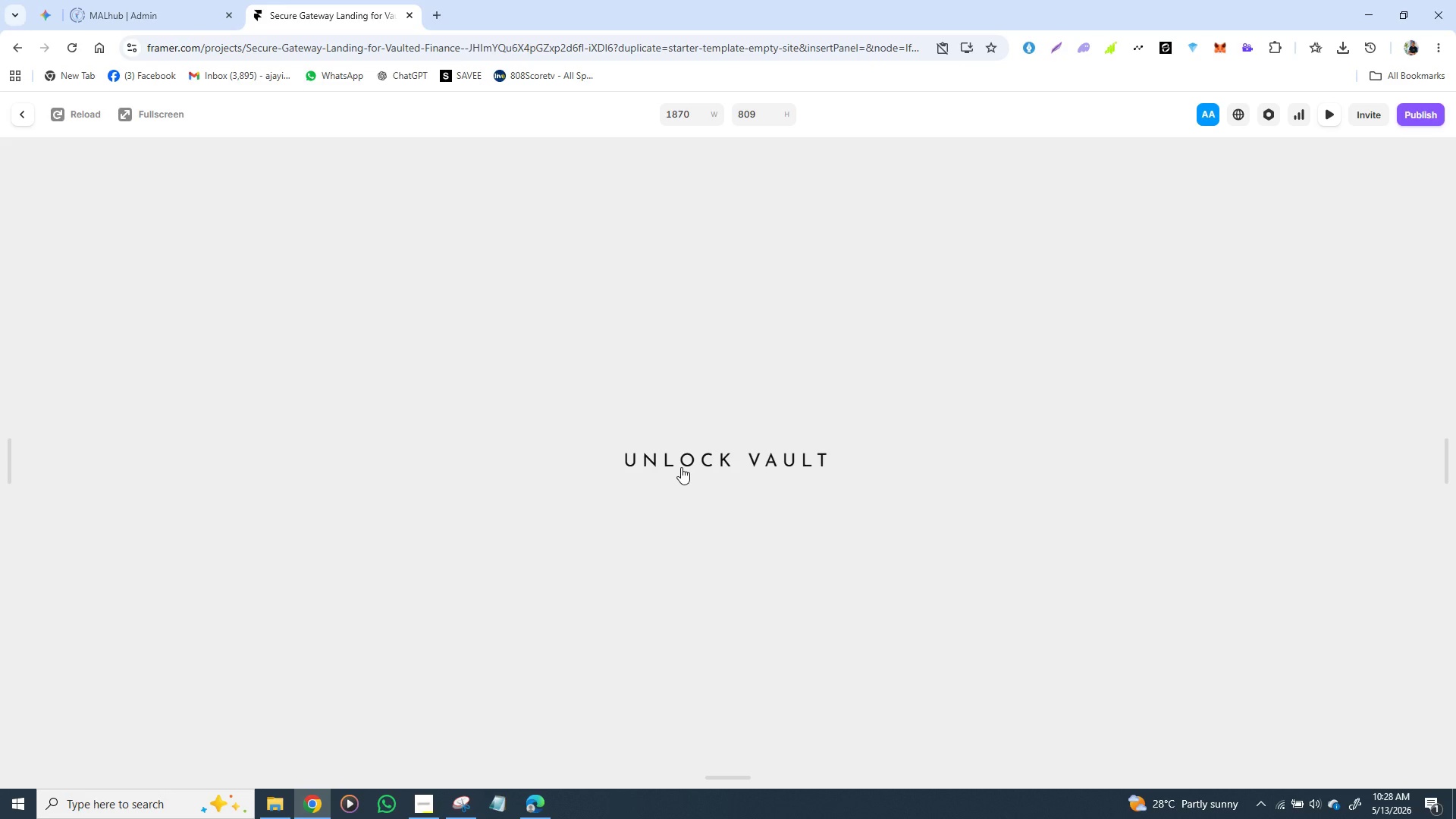 
double_click([681, 467])
 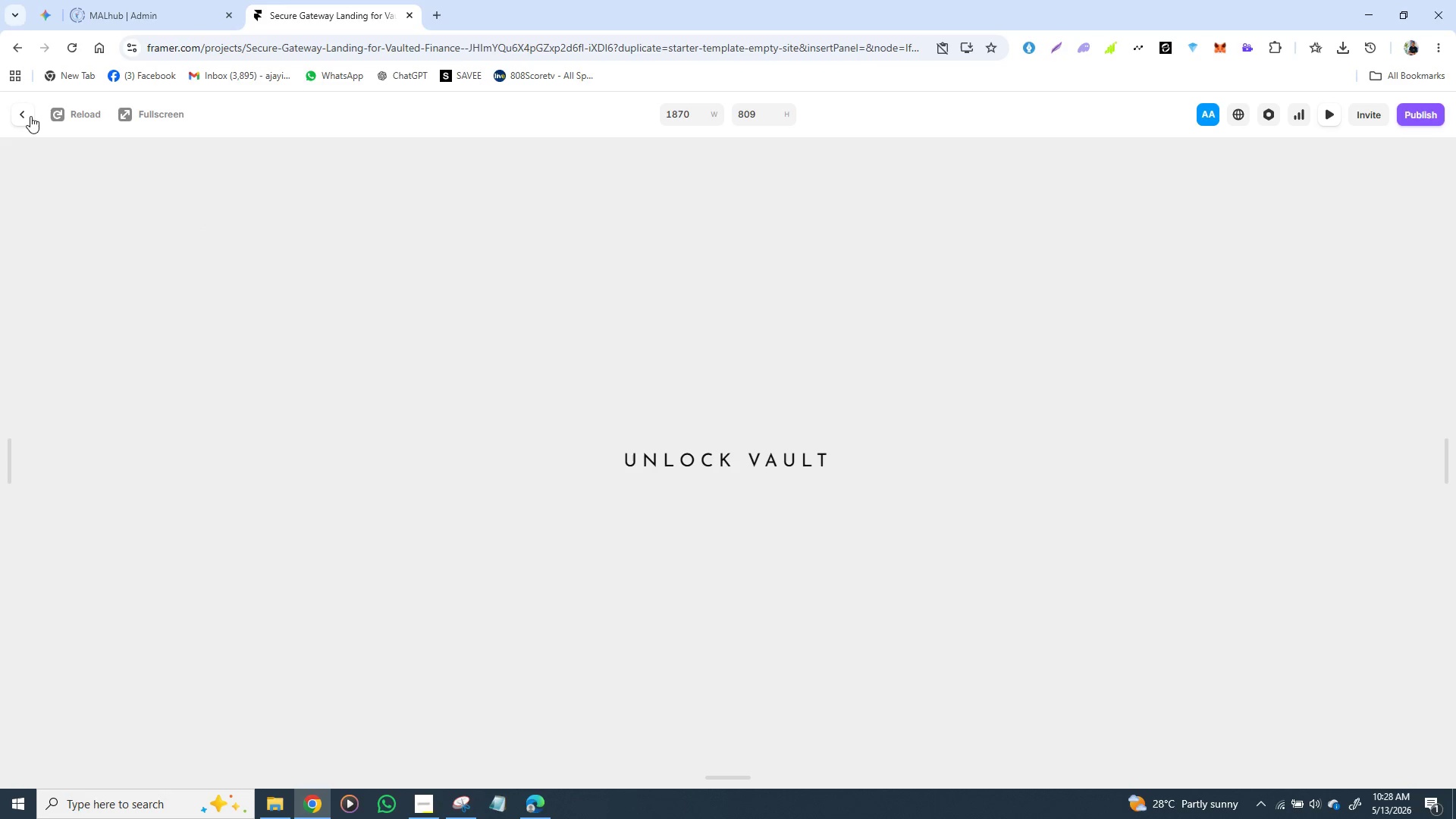 
left_click([28, 111])
 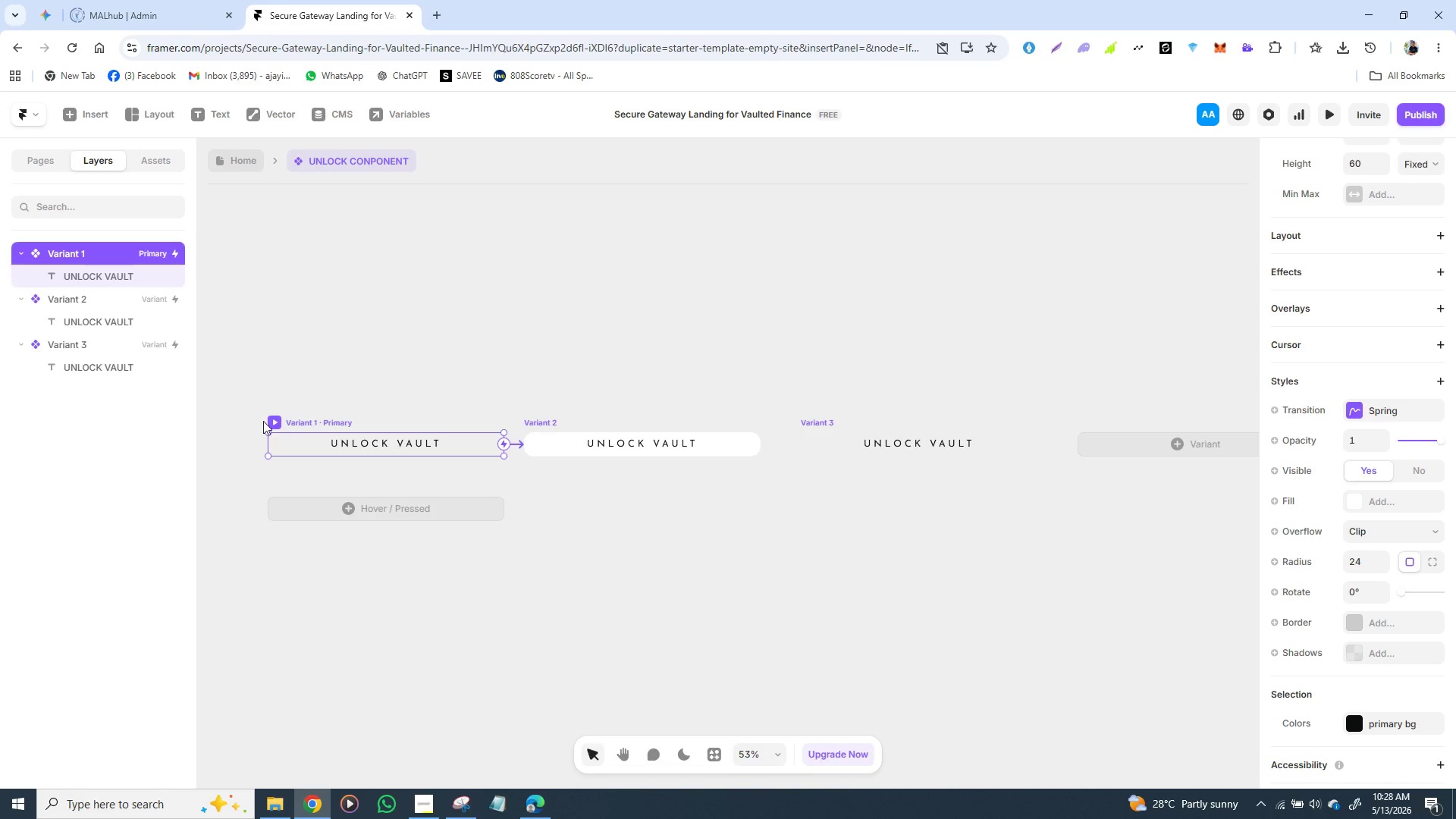 
left_click([275, 423])
 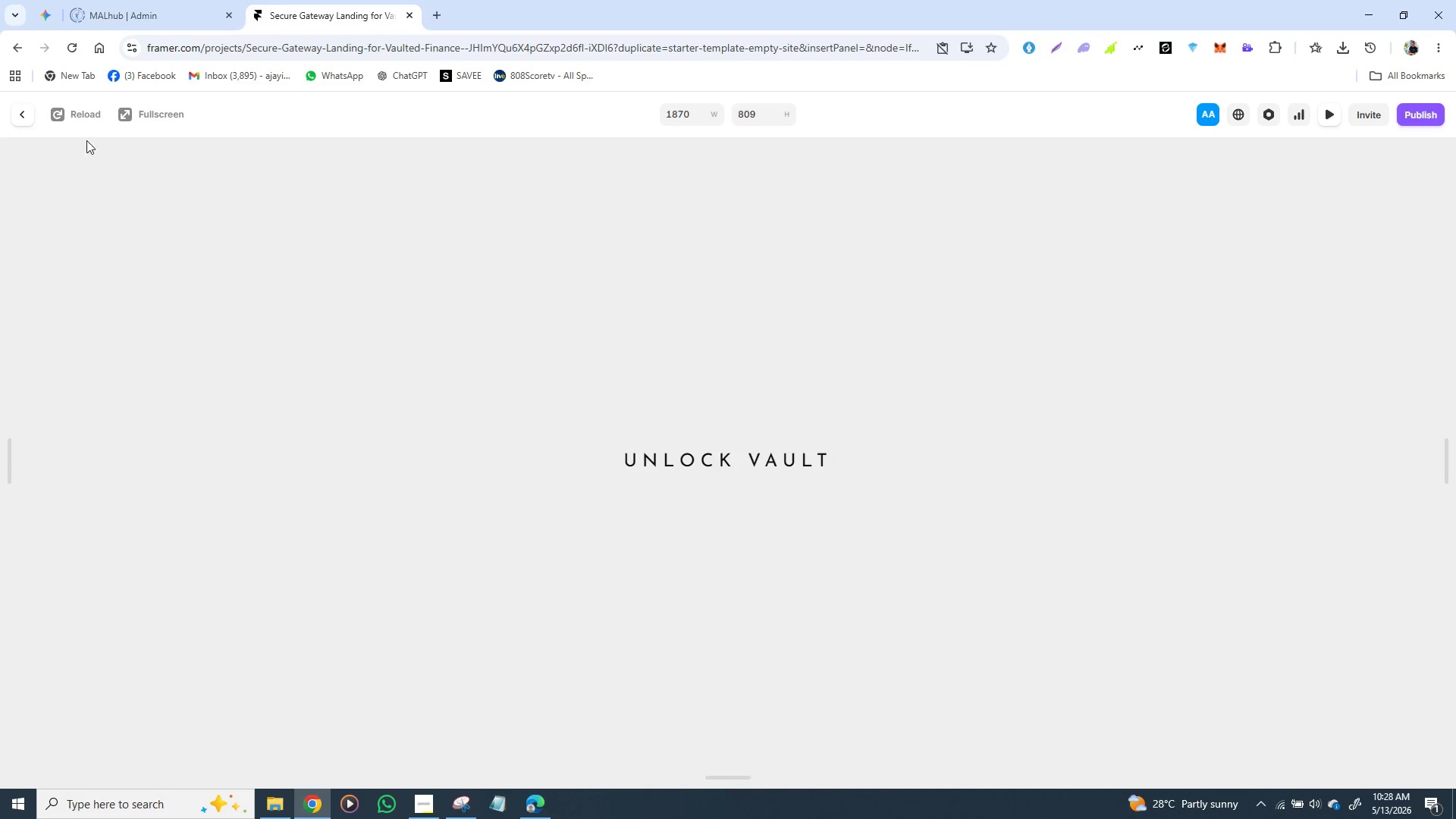 
left_click([27, 116])
 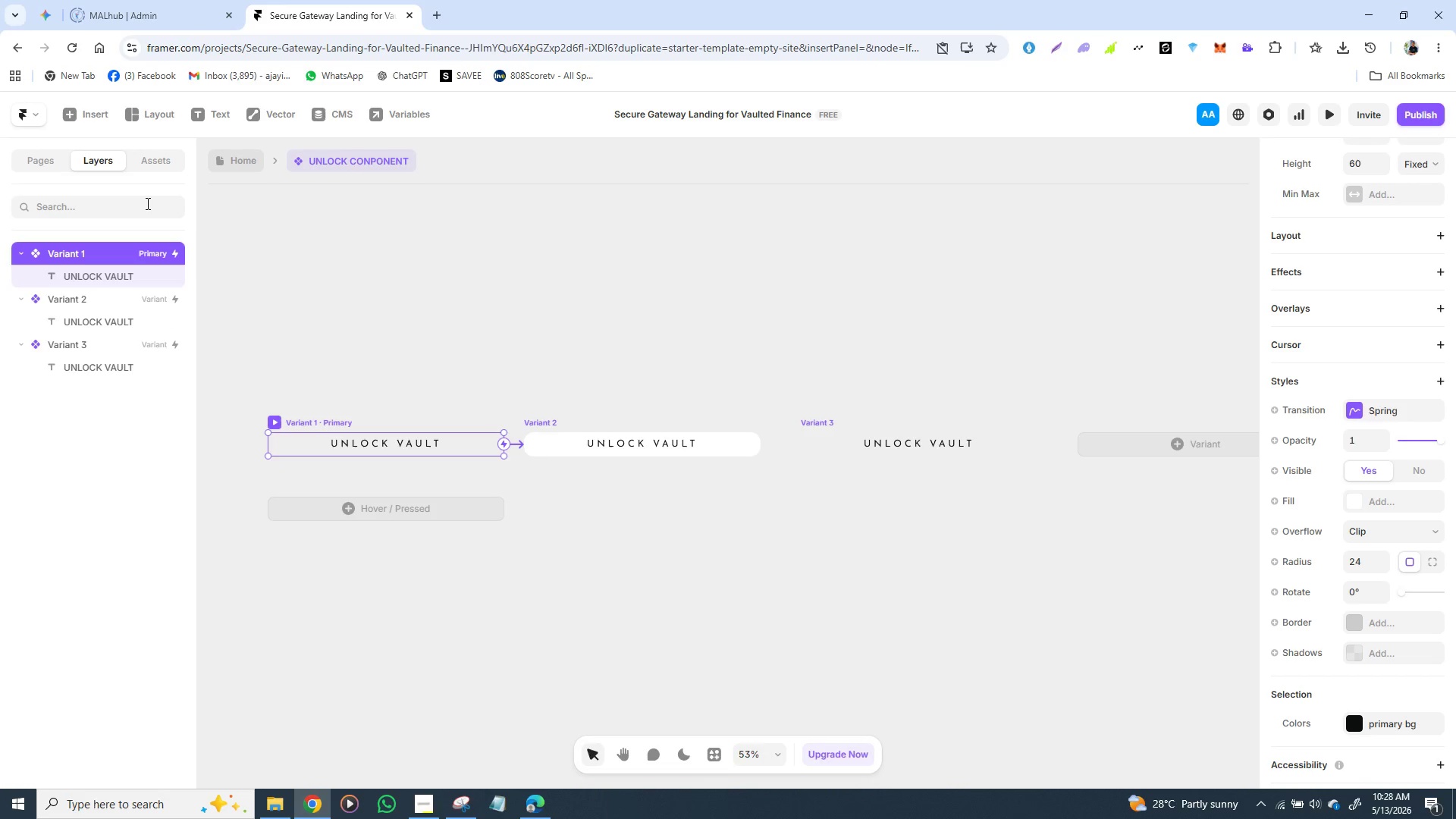 
left_click([240, 155])
 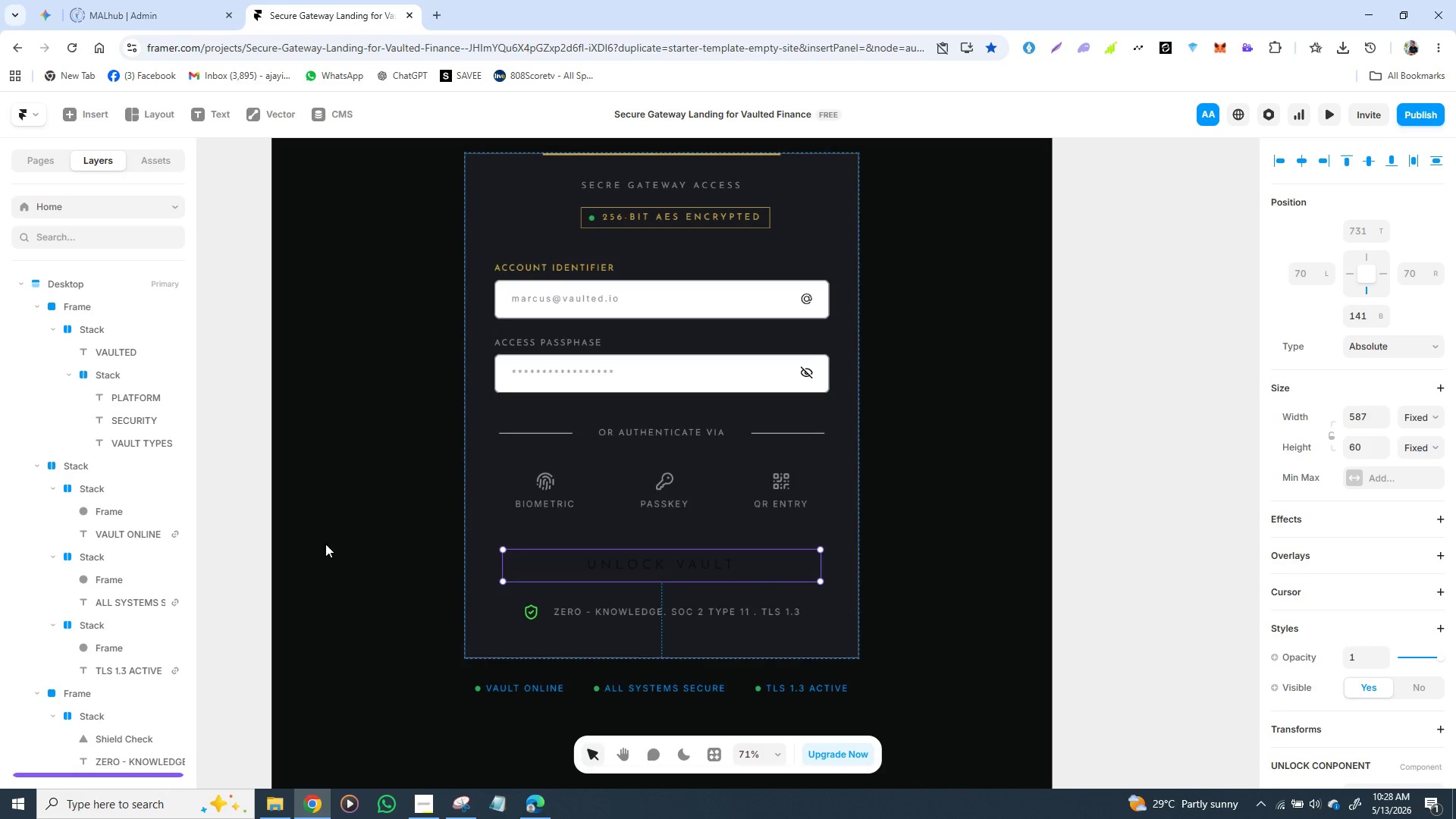 
left_click([359, 534])
 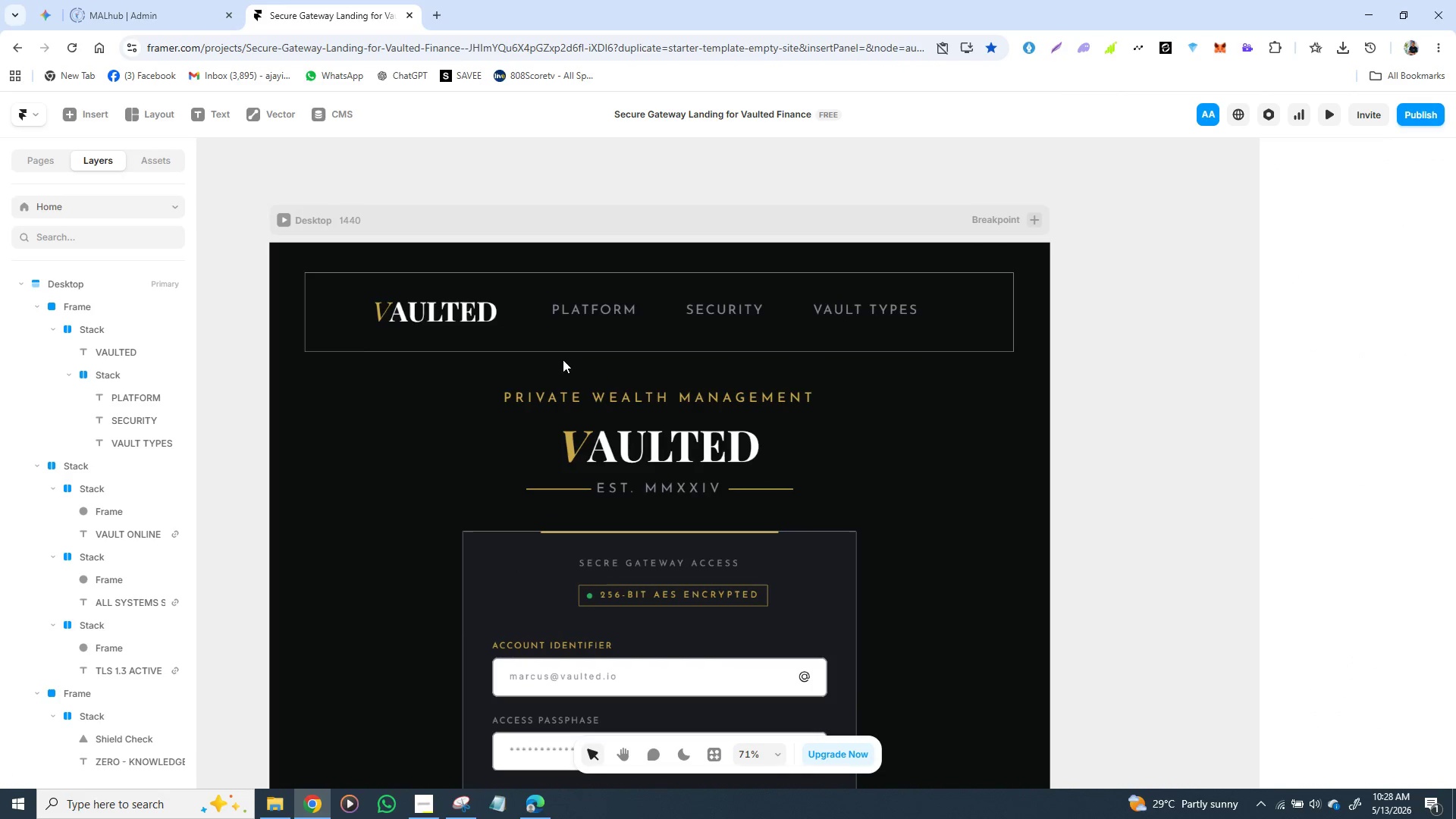 
wait(5.33)
 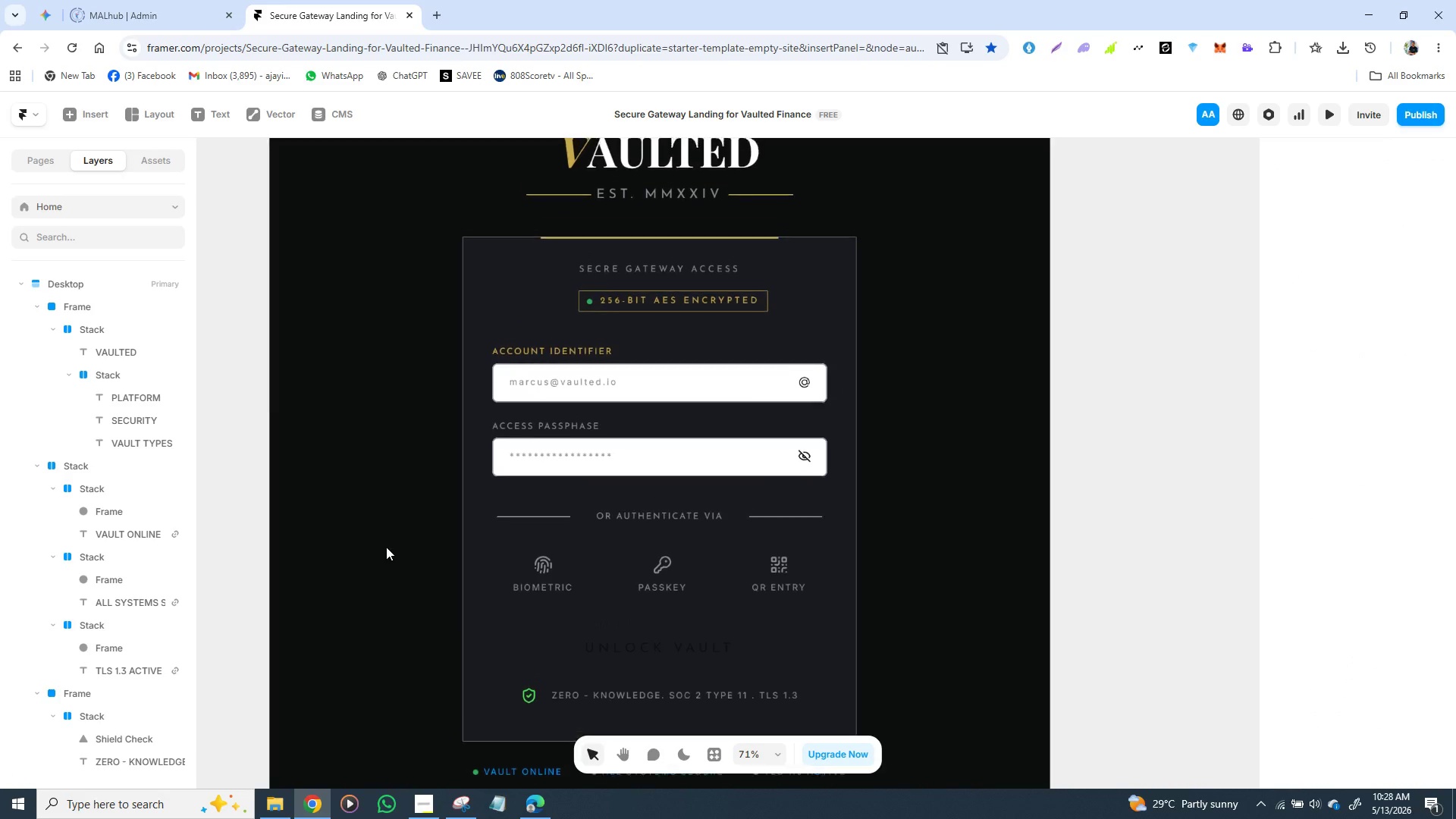 
left_click([284, 222])
 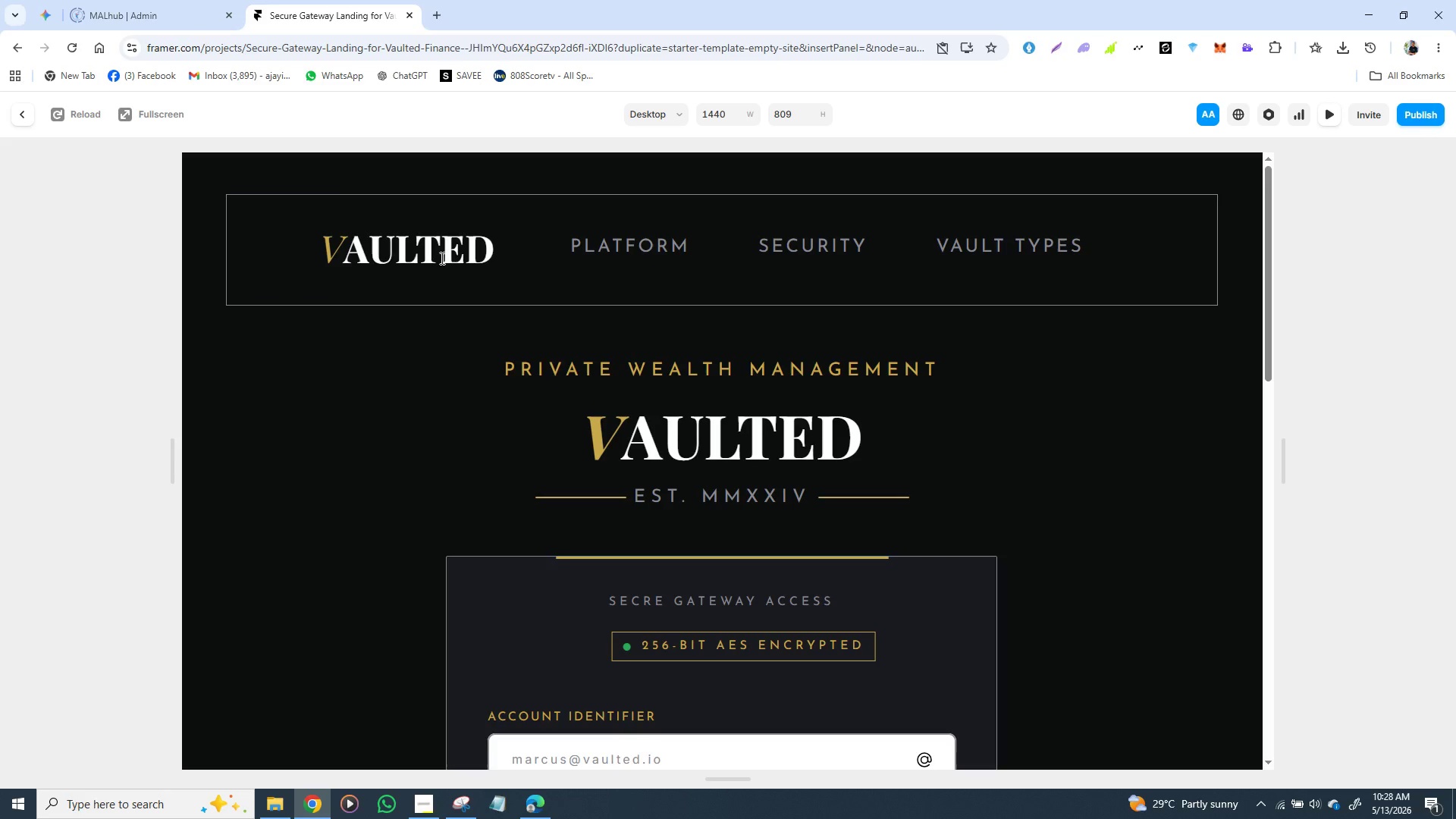 
mouse_move([593, 310])
 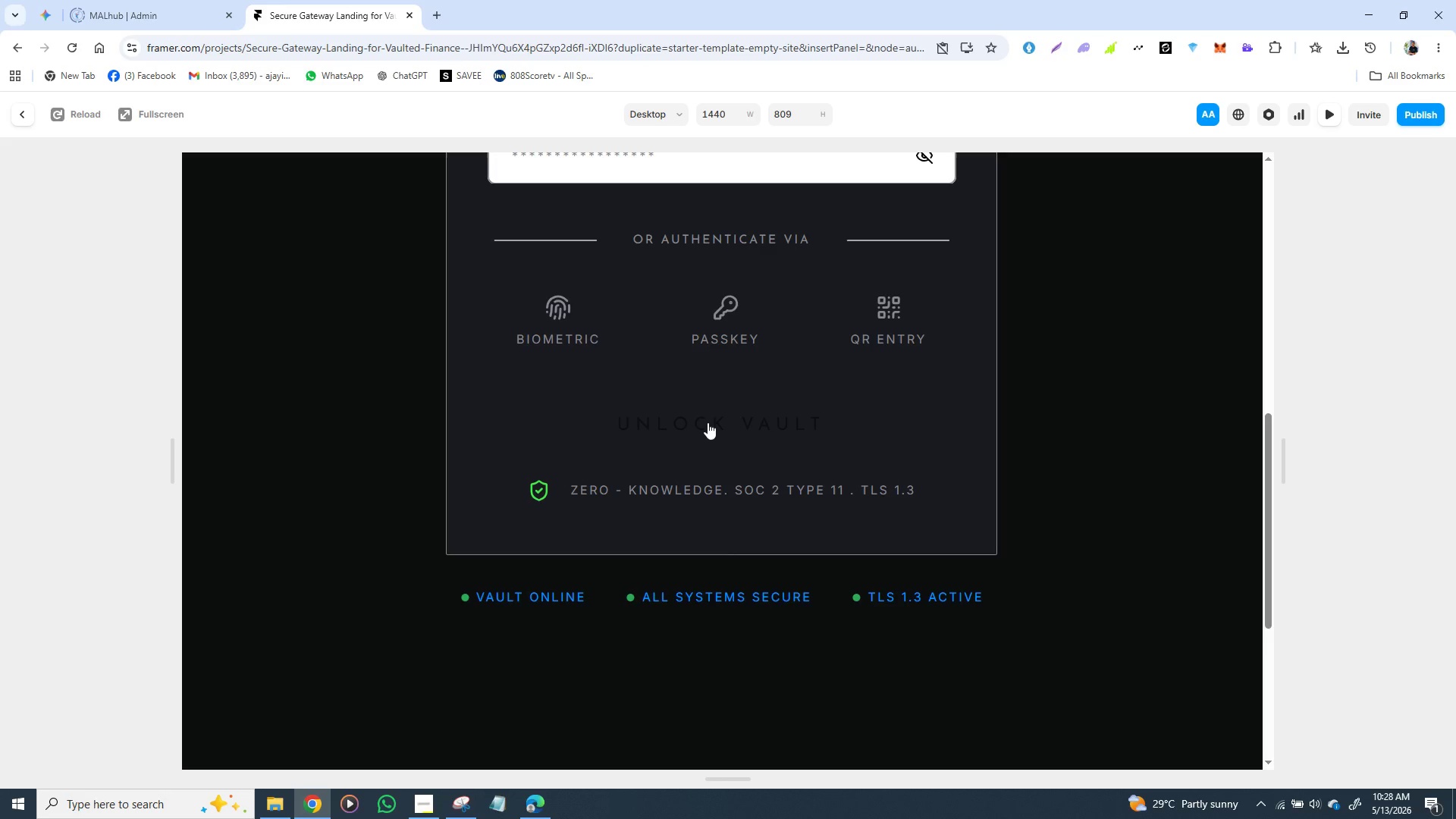 
left_click([708, 421])
 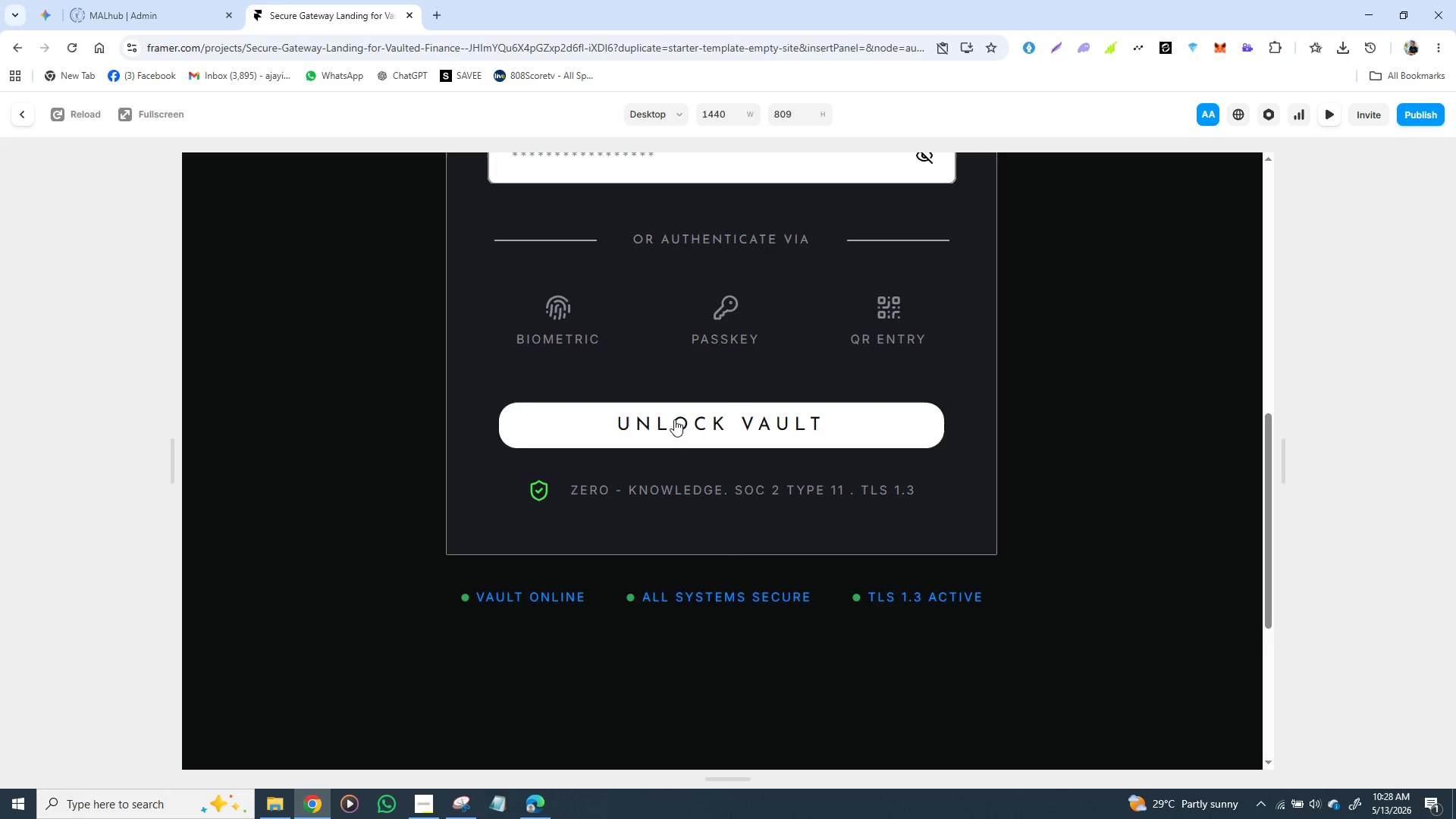 
left_click([654, 428])
 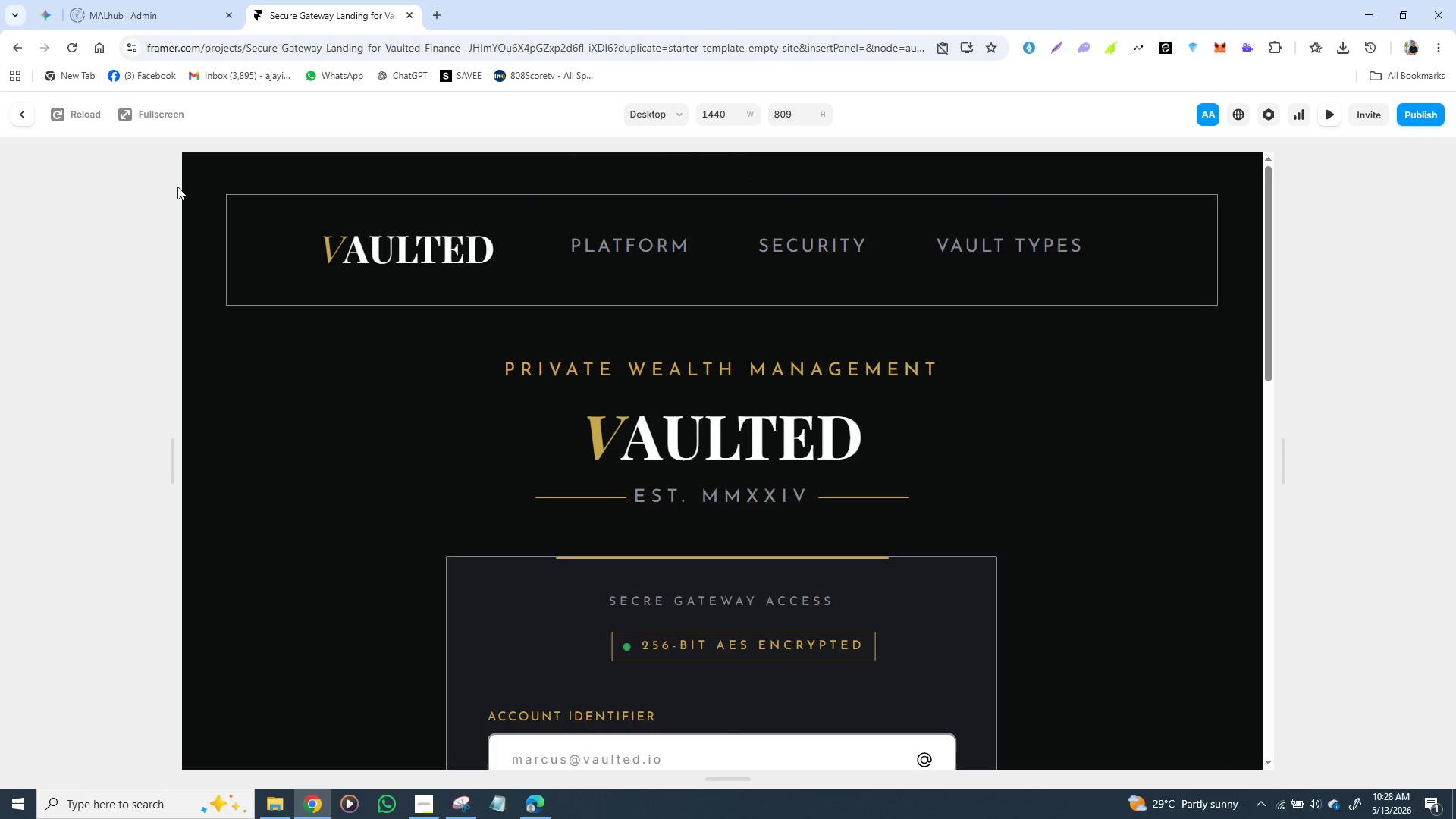 
left_click([91, 114])
 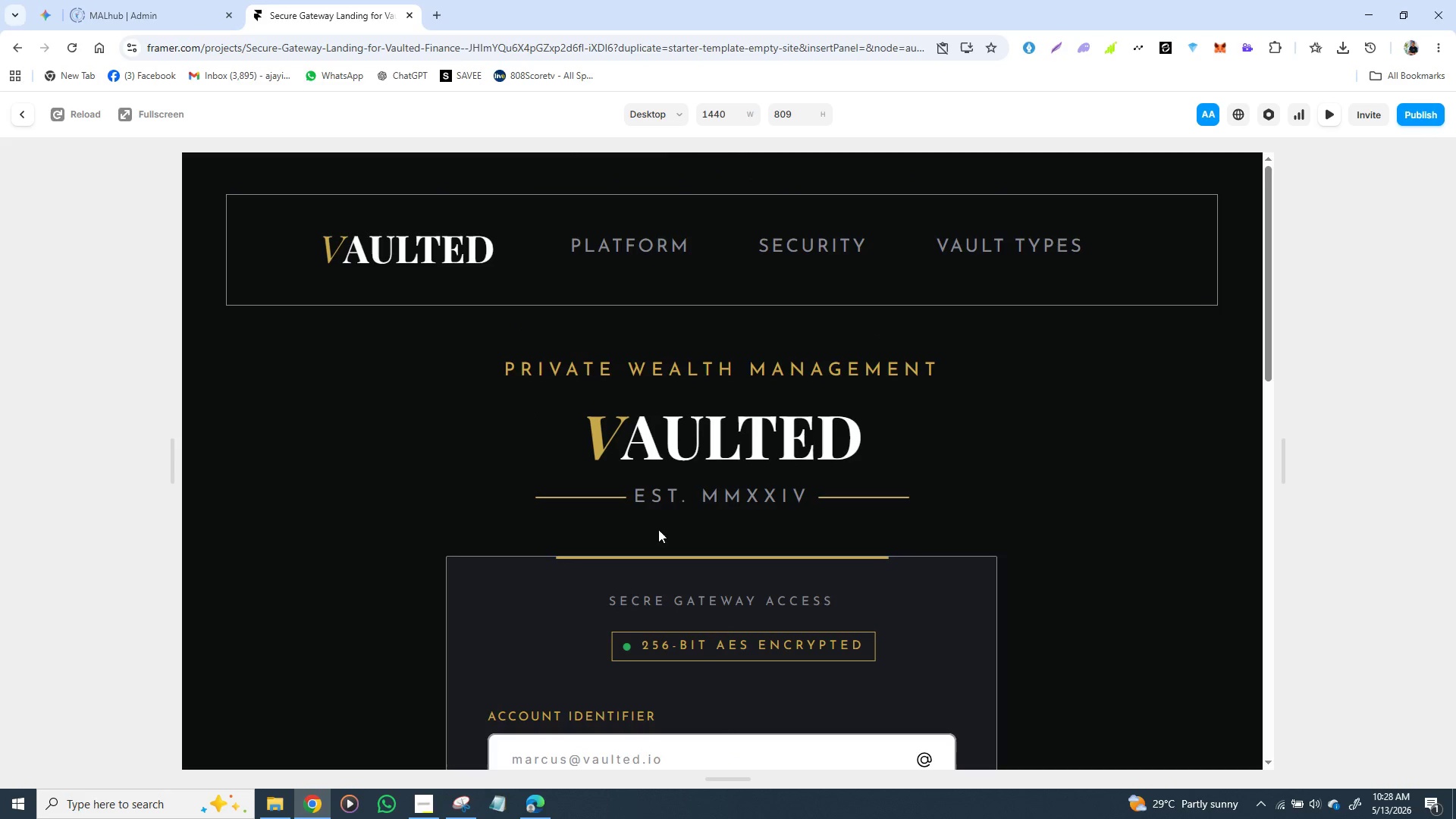 
mouse_move([743, 516])
 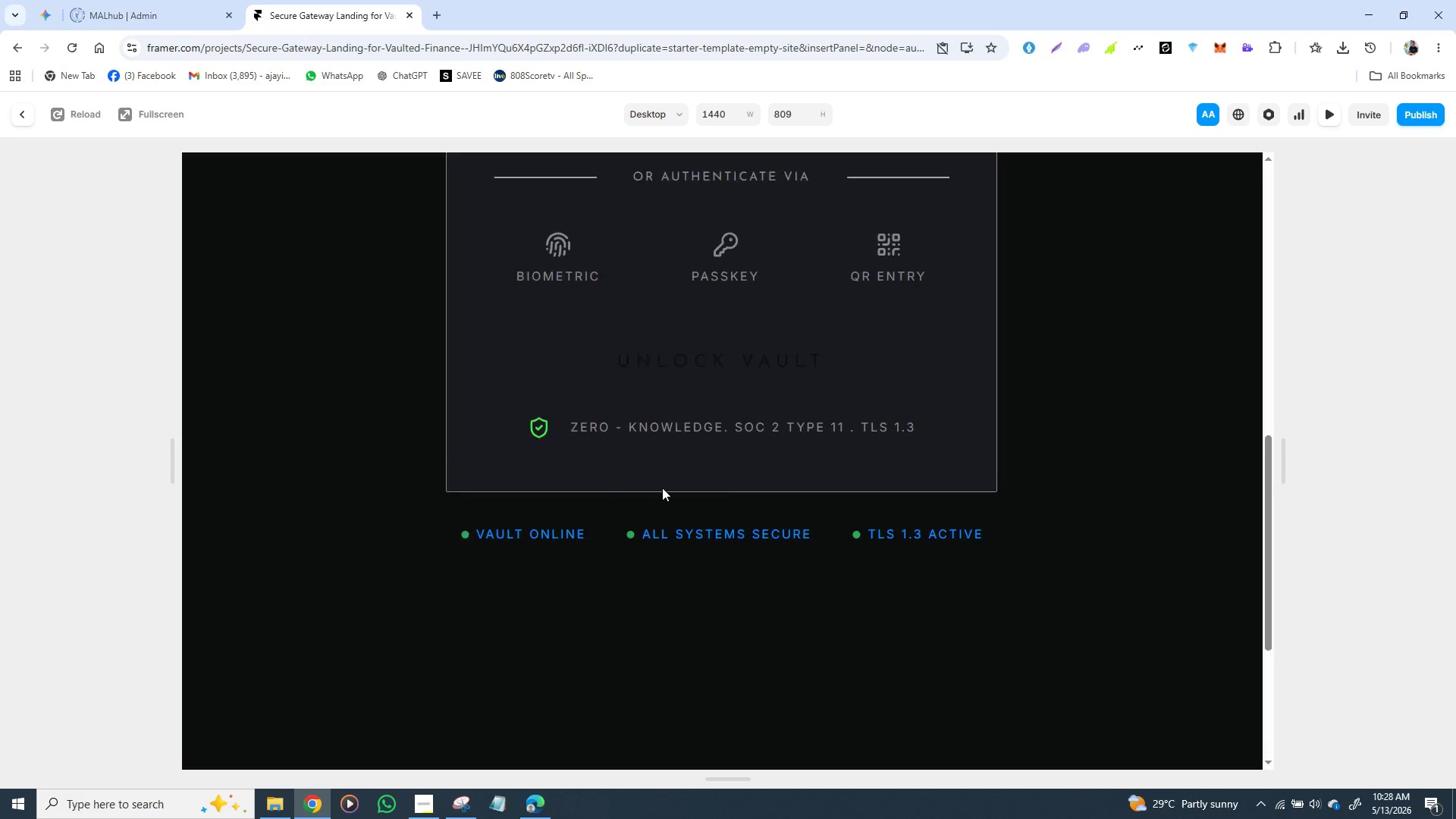 
wait(9.42)
 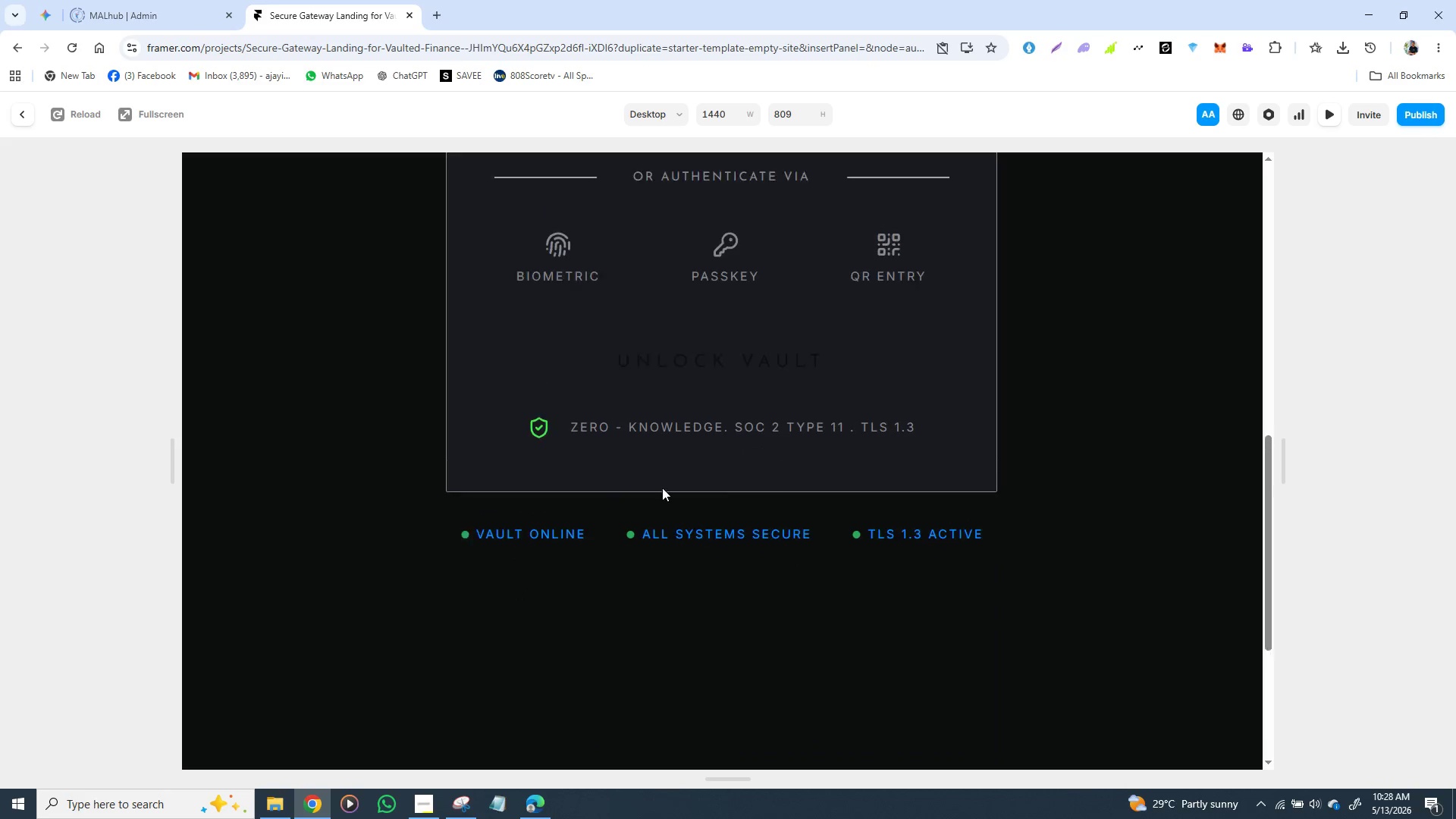 
left_click([710, 375])
 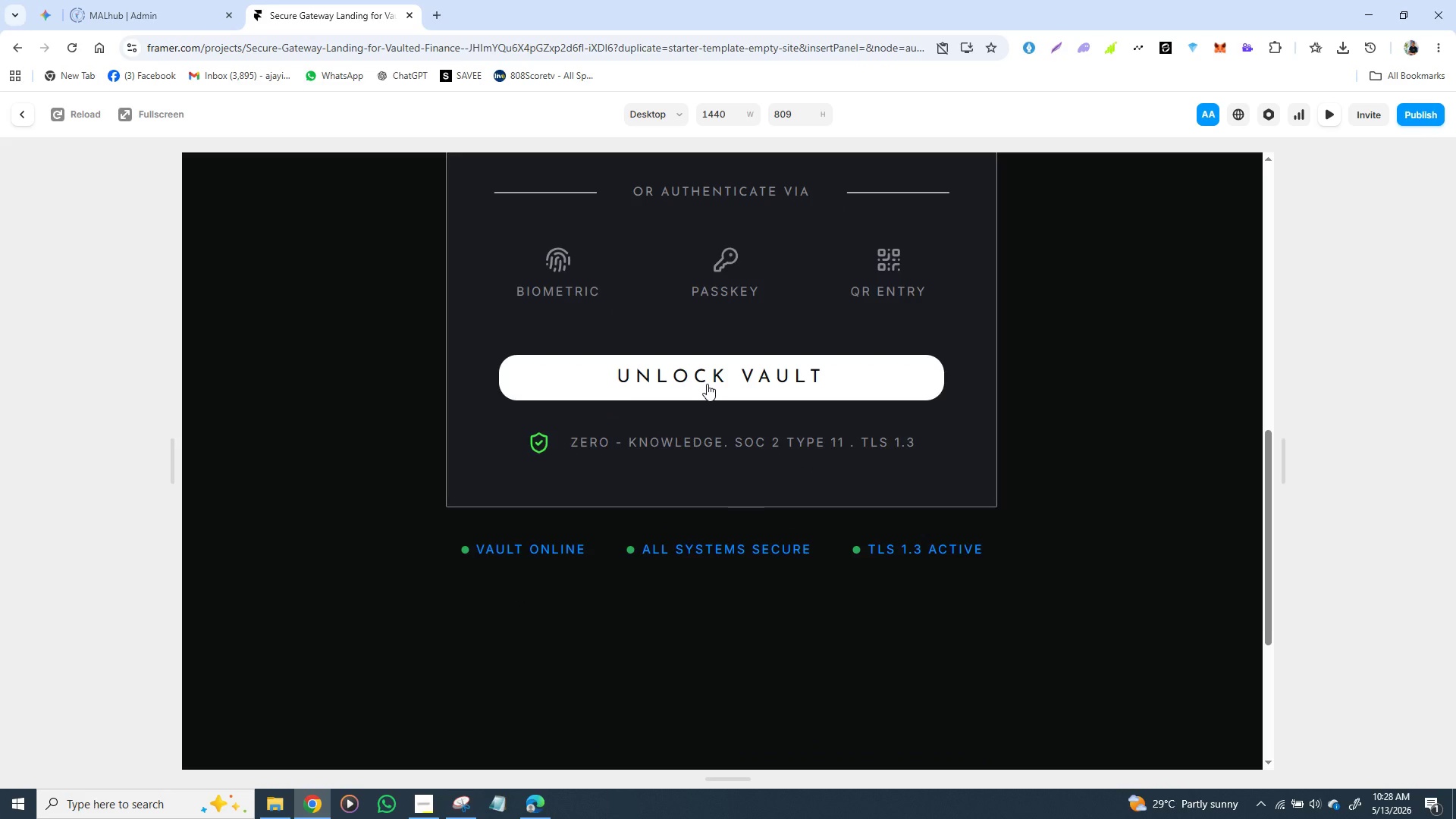 
left_click([704, 384])
 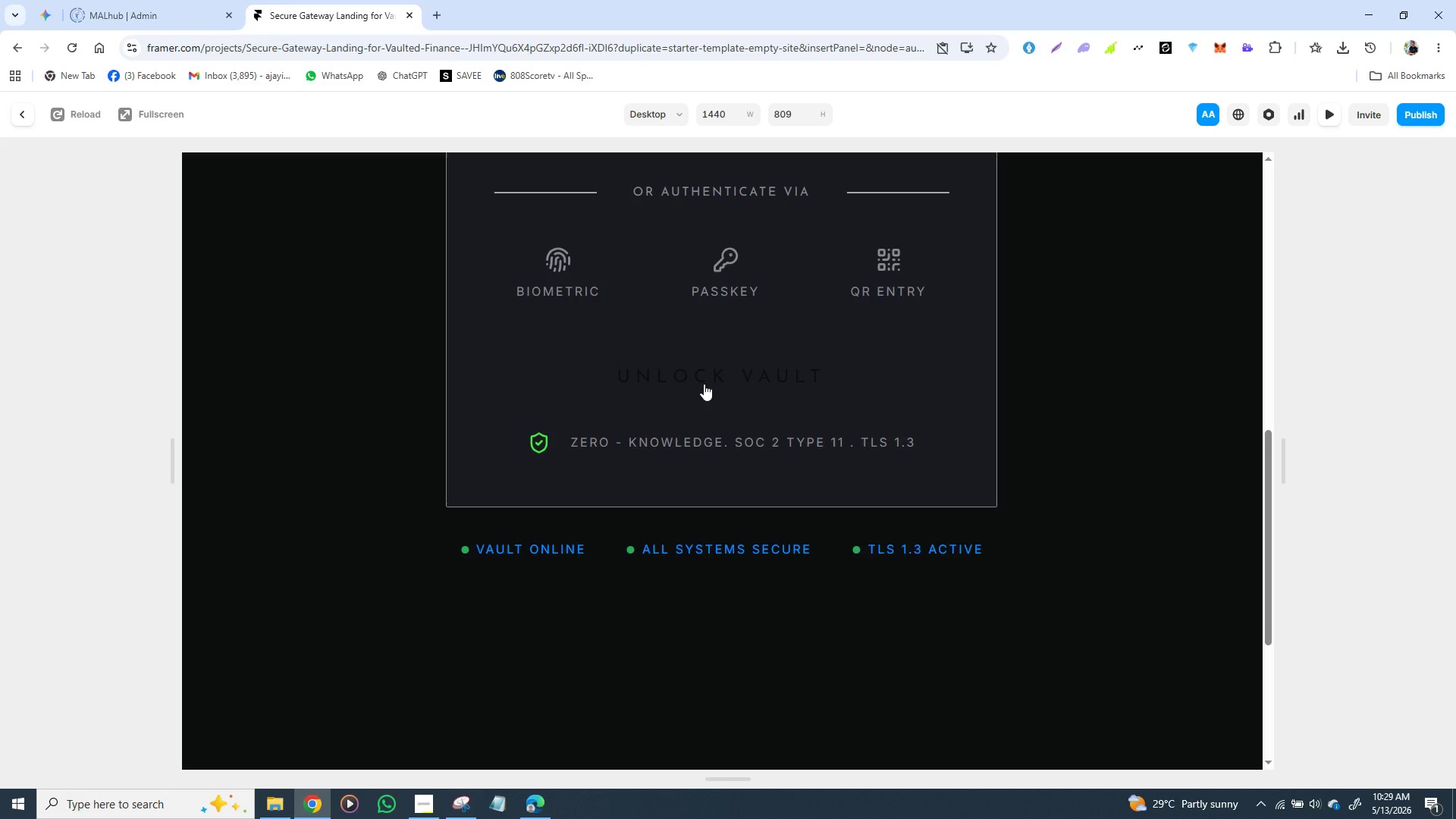 
wait(14.3)
 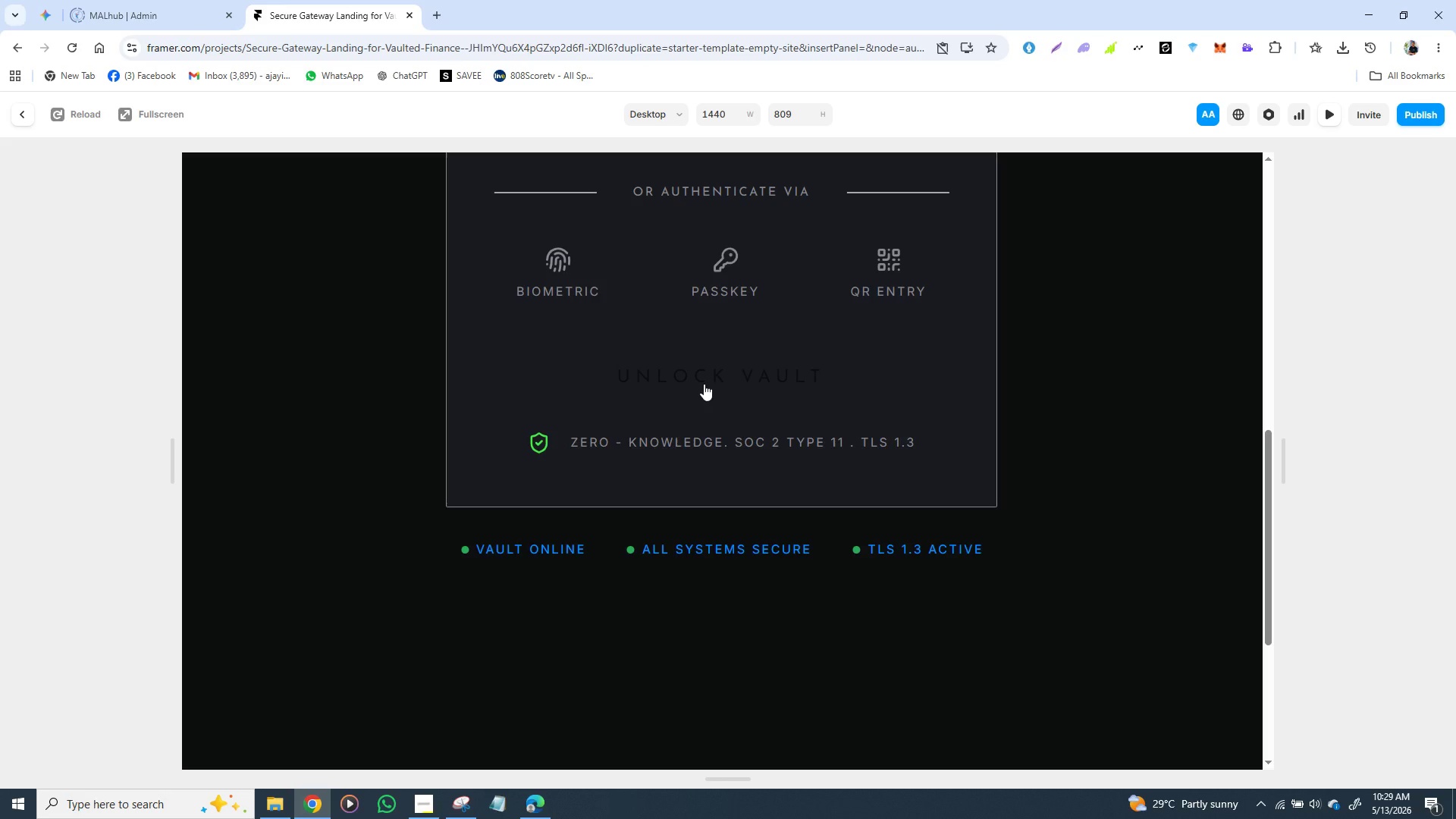 
left_click_drag(start_coordinate=[832, 530], to_coordinate=[733, 567])
 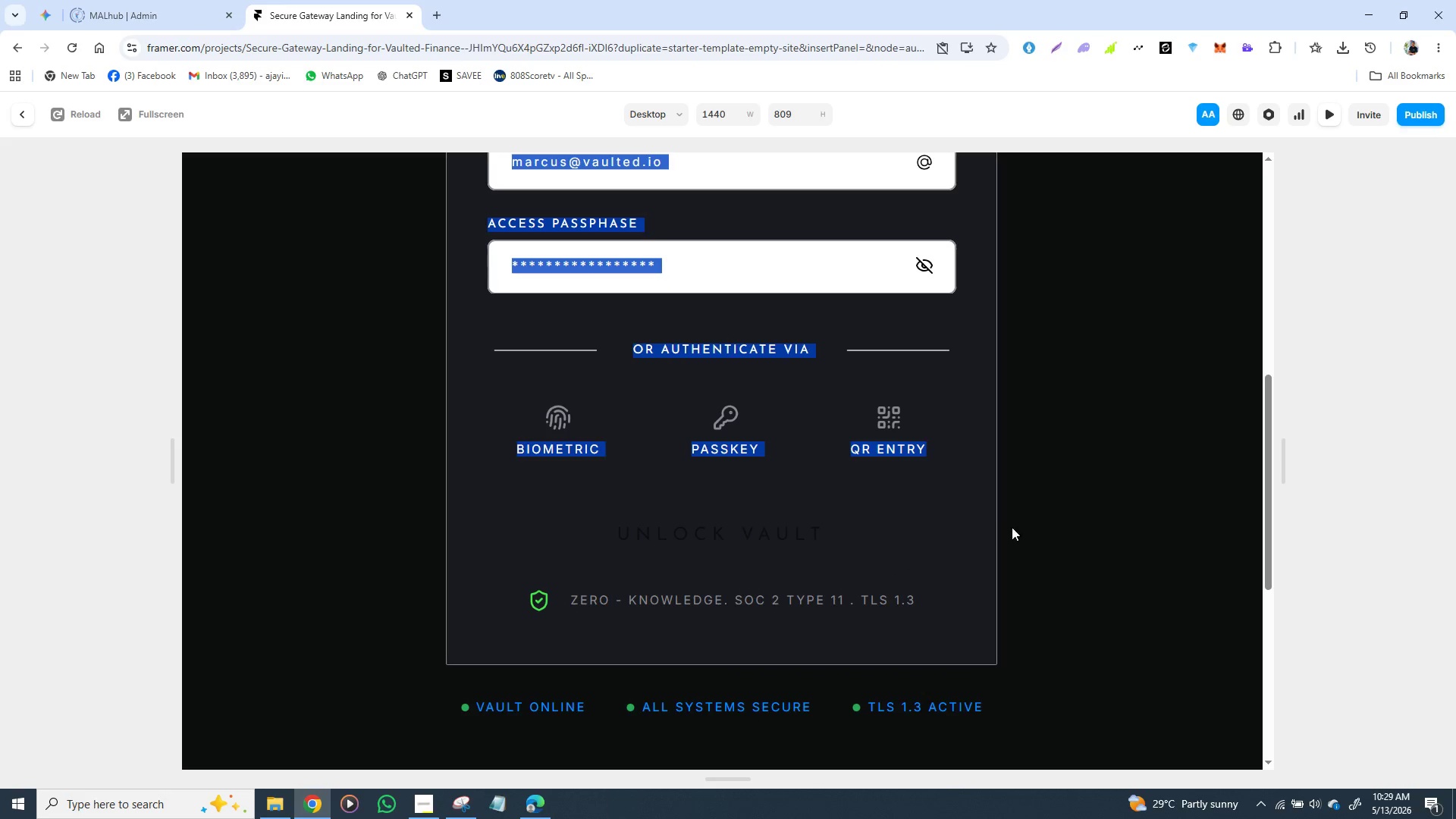 
left_click([1032, 516])
 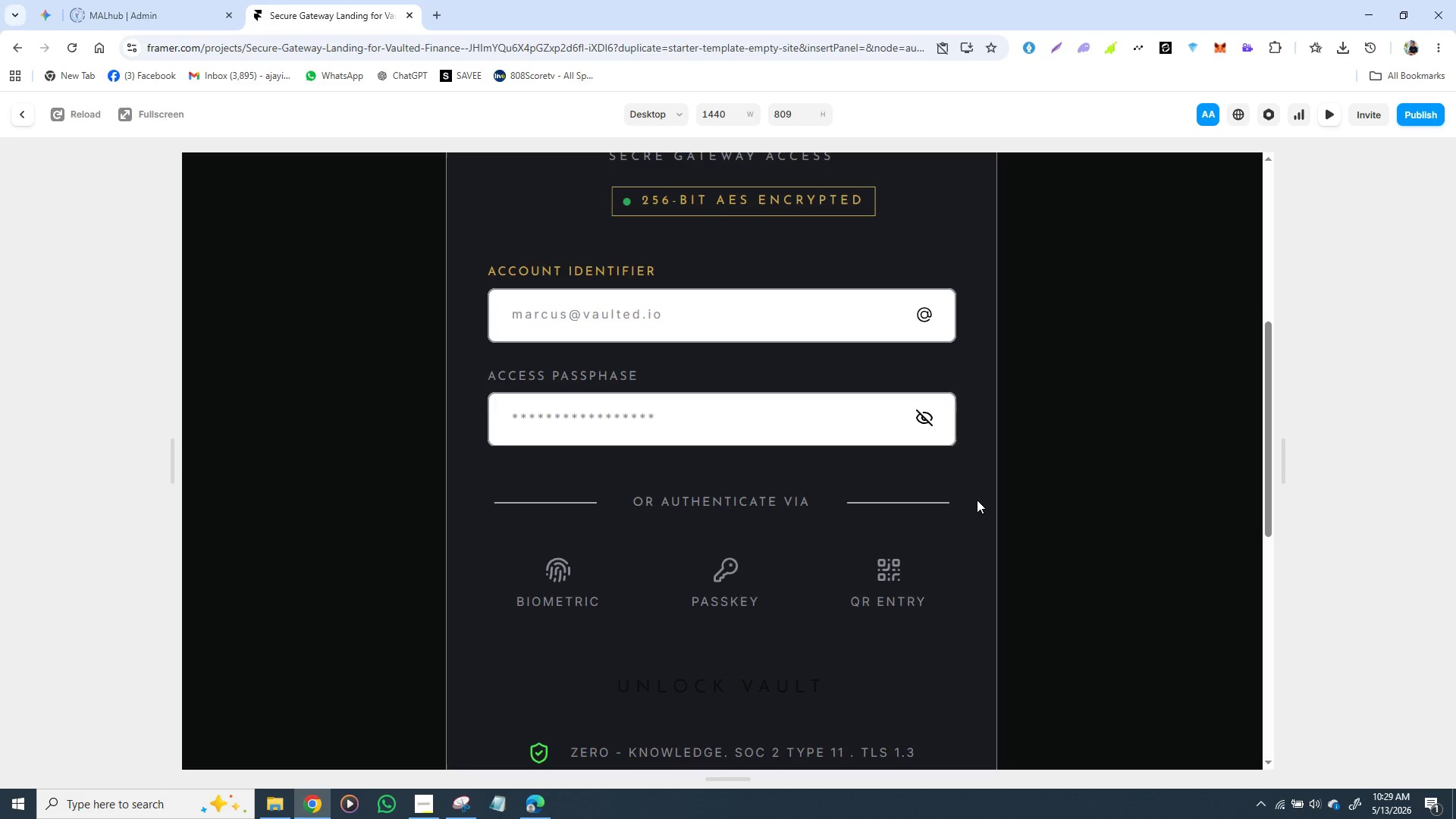 
wait(16.05)
 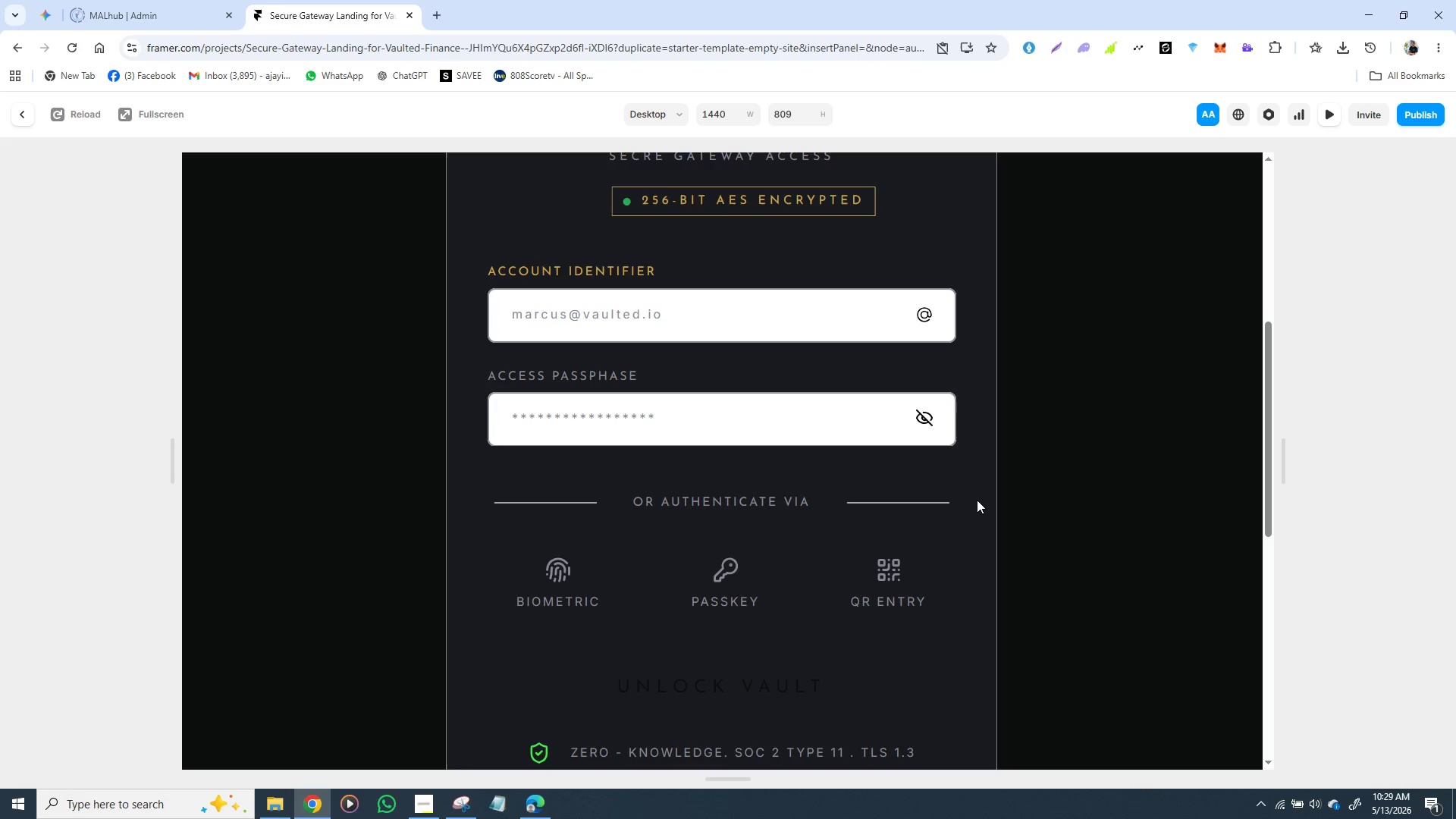 
left_click([20, 111])
 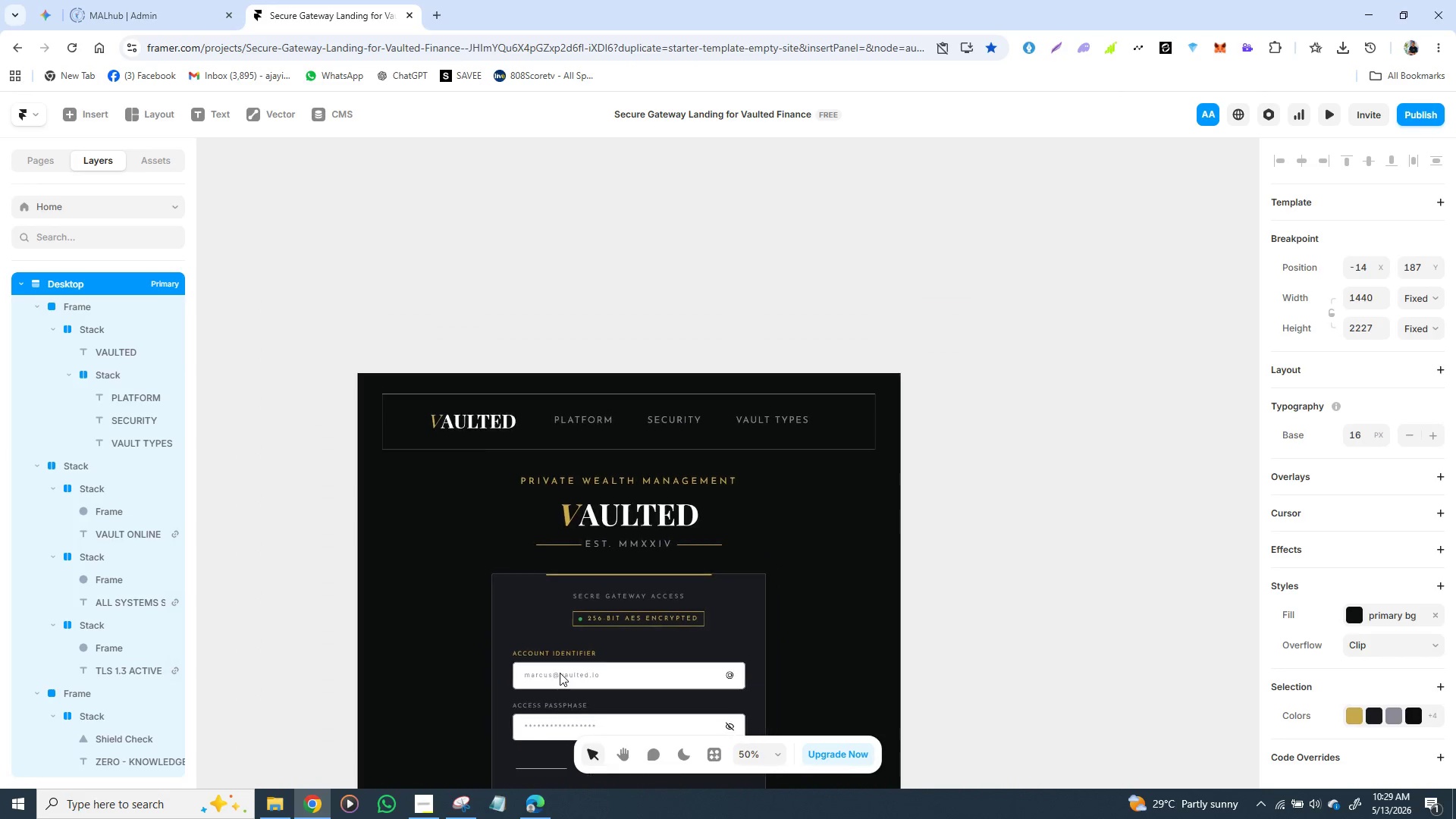 
wait(11.0)
 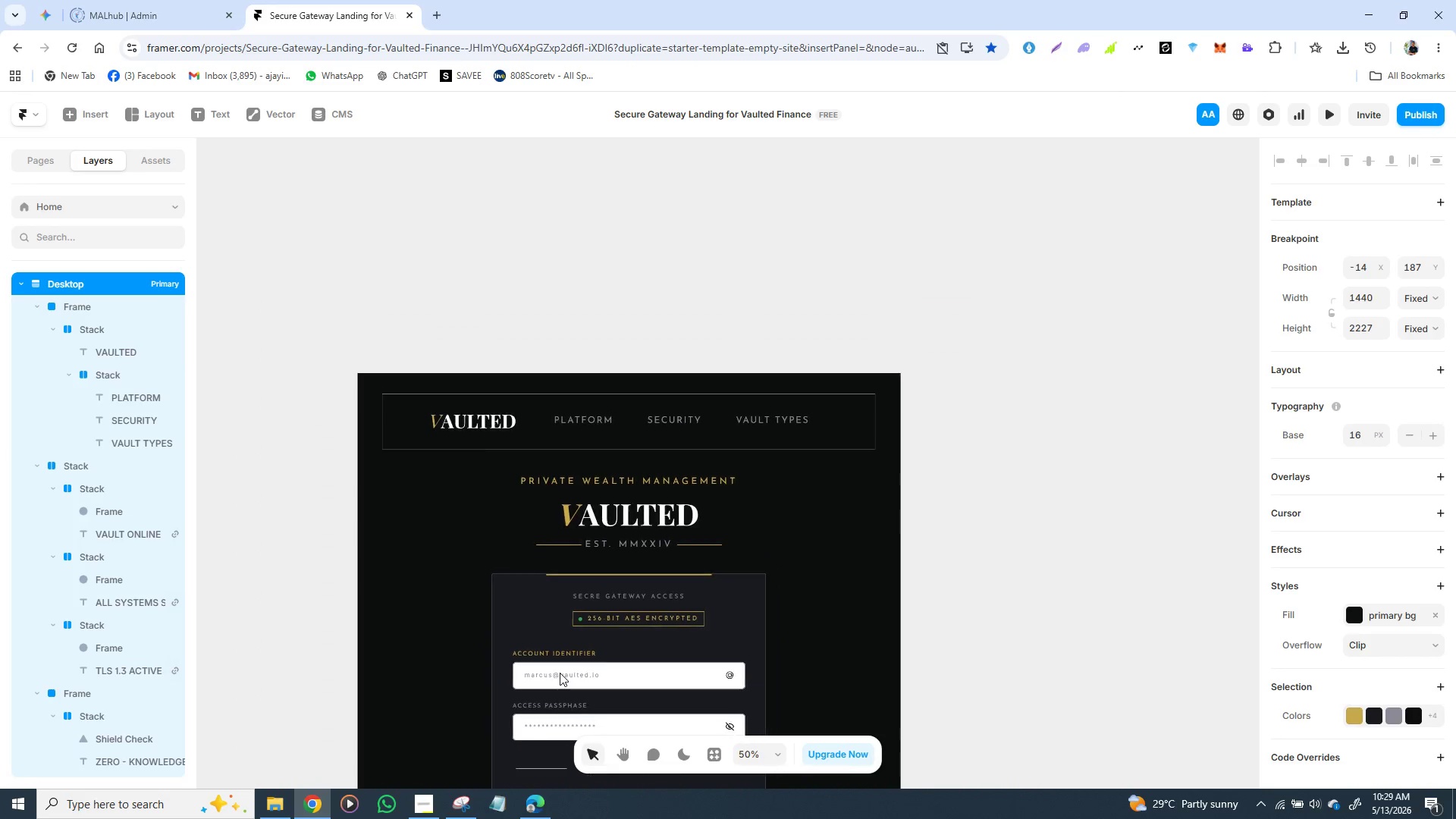 
mouse_move([1206, 814])
 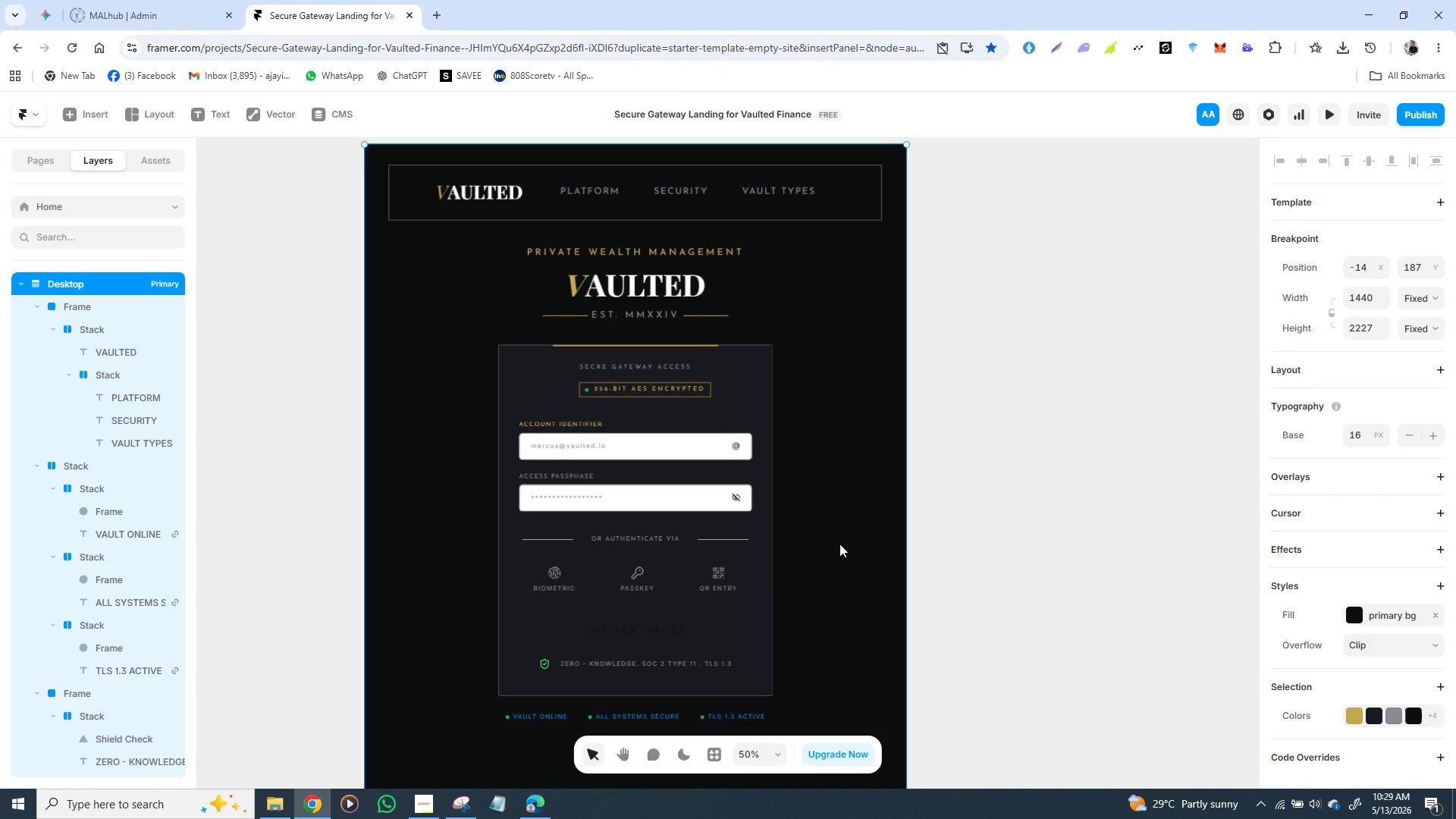 
scroll: coordinate [671, 597], scroll_direction: down, amount: 2.0
 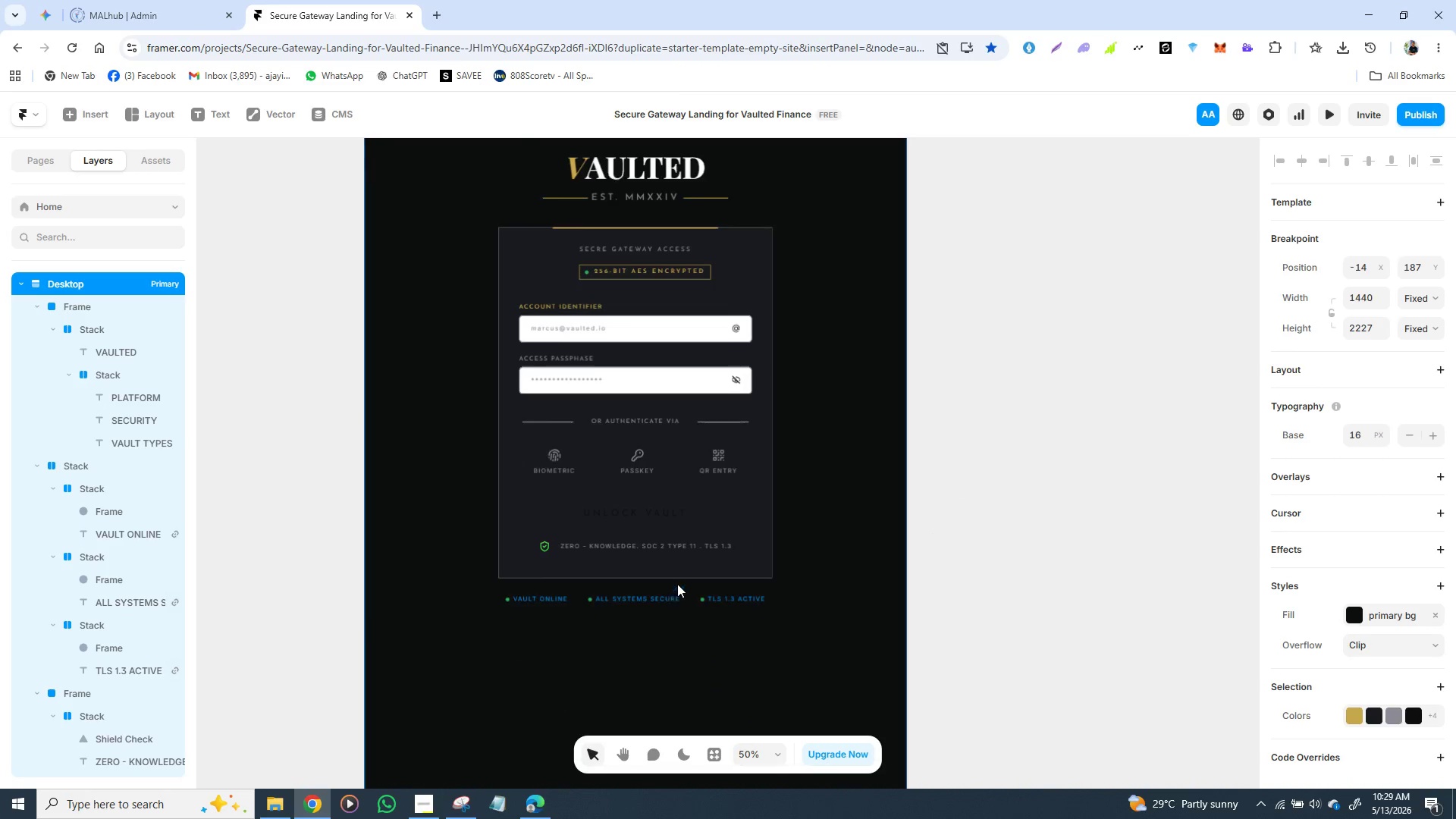 
scroll: coordinate [688, 565], scroll_direction: up, amount: 4.0
 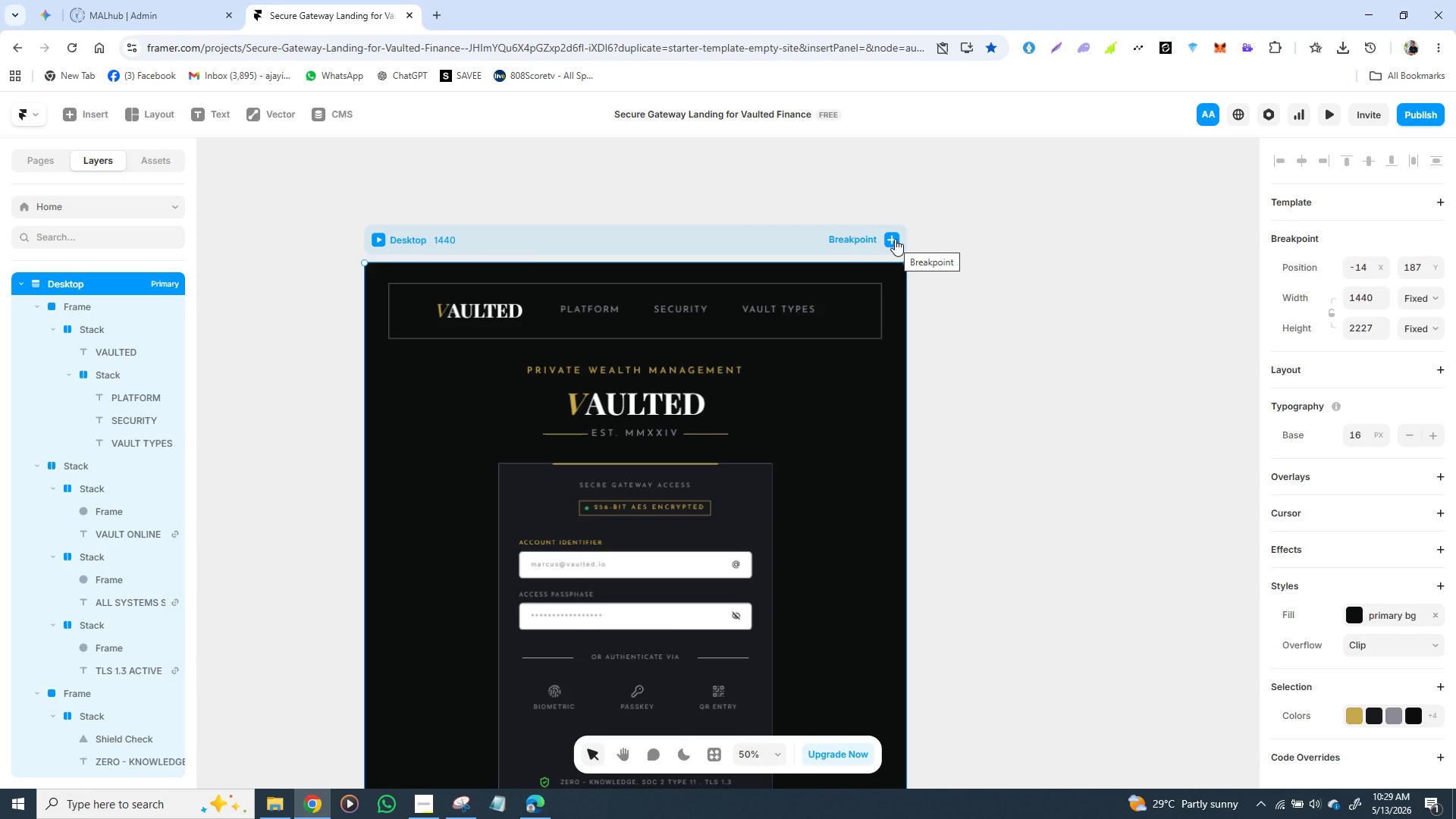 
left_click([895, 239])
 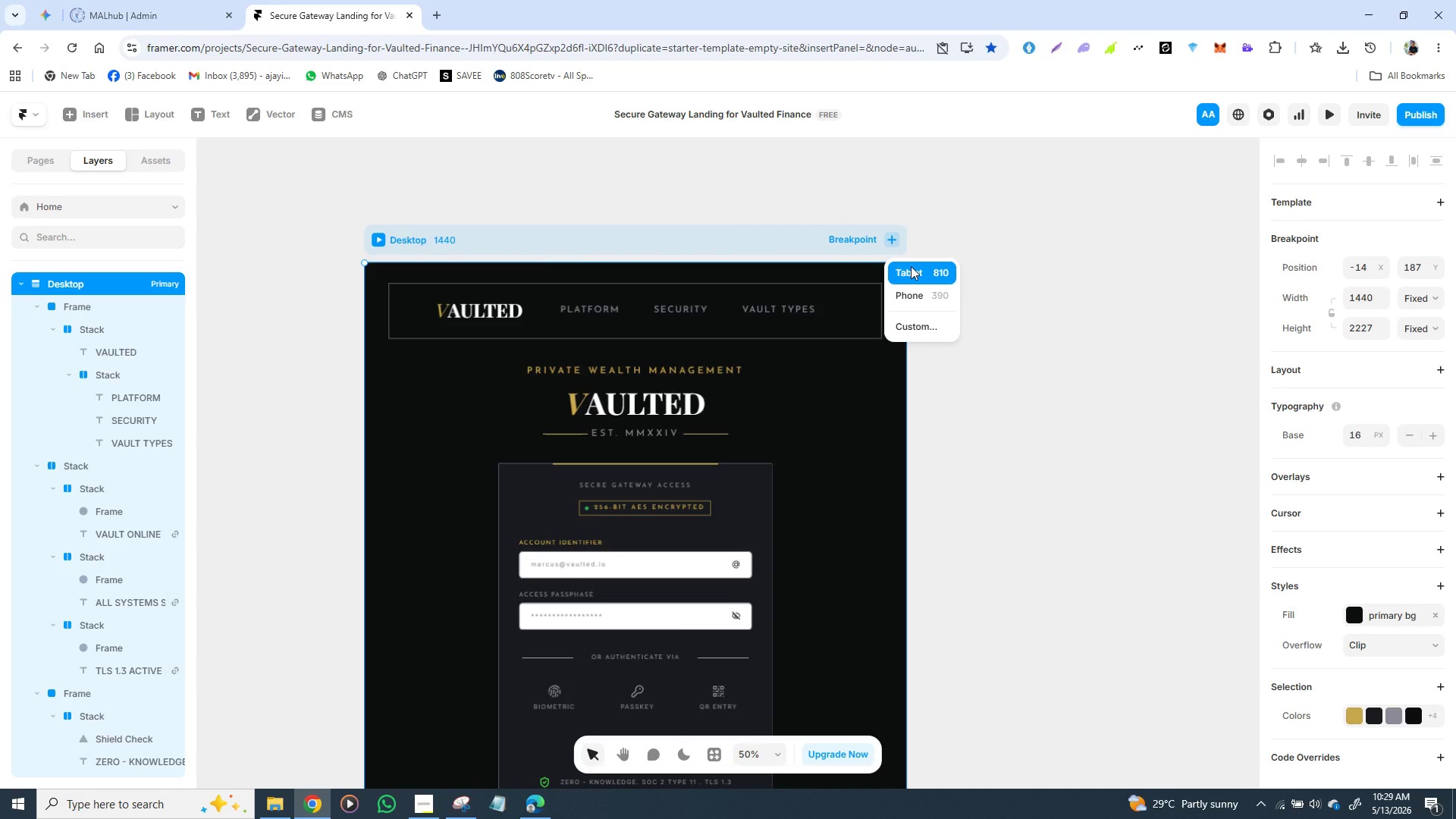 
left_click([911, 266])
 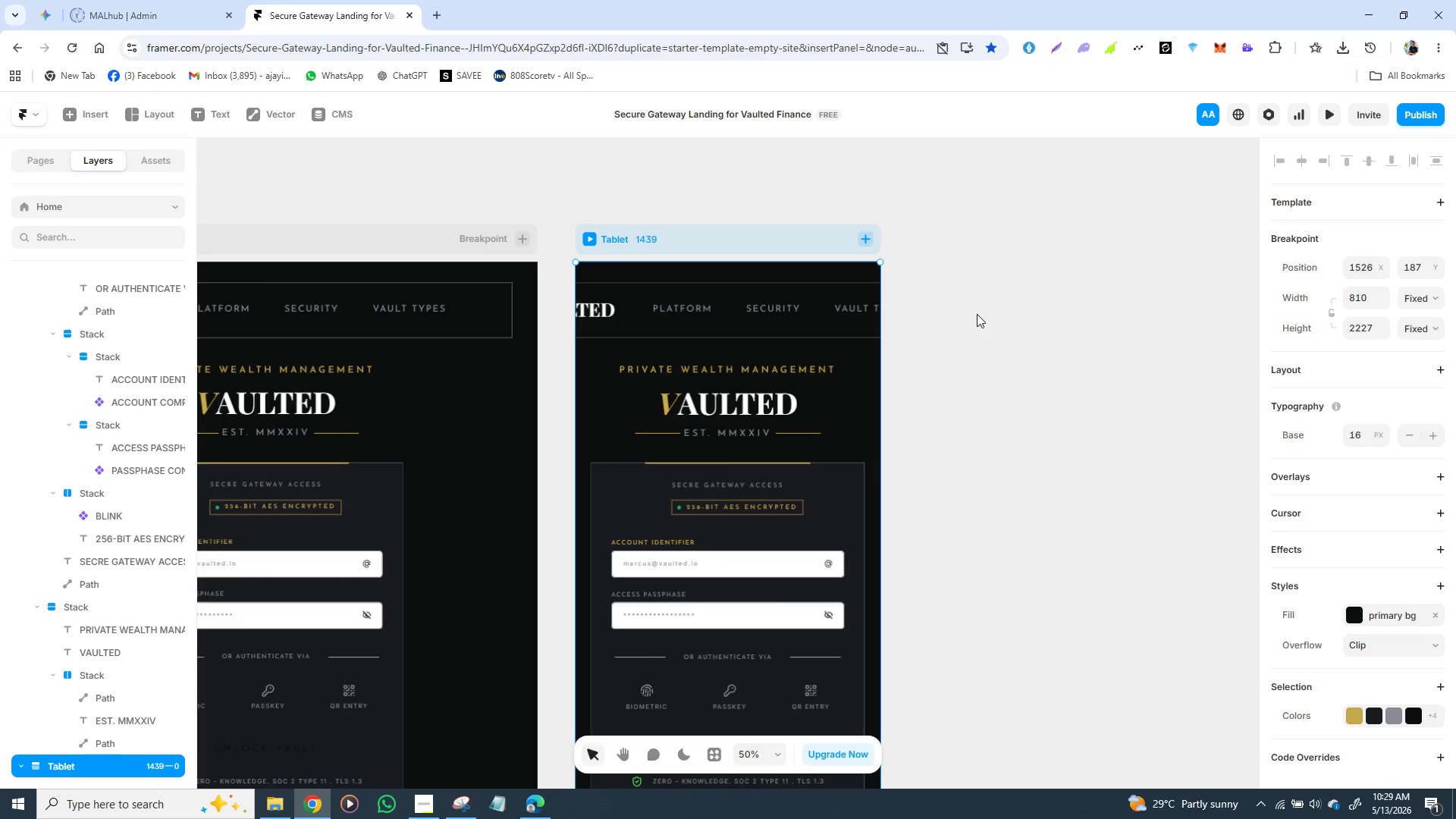 
wait(12.11)
 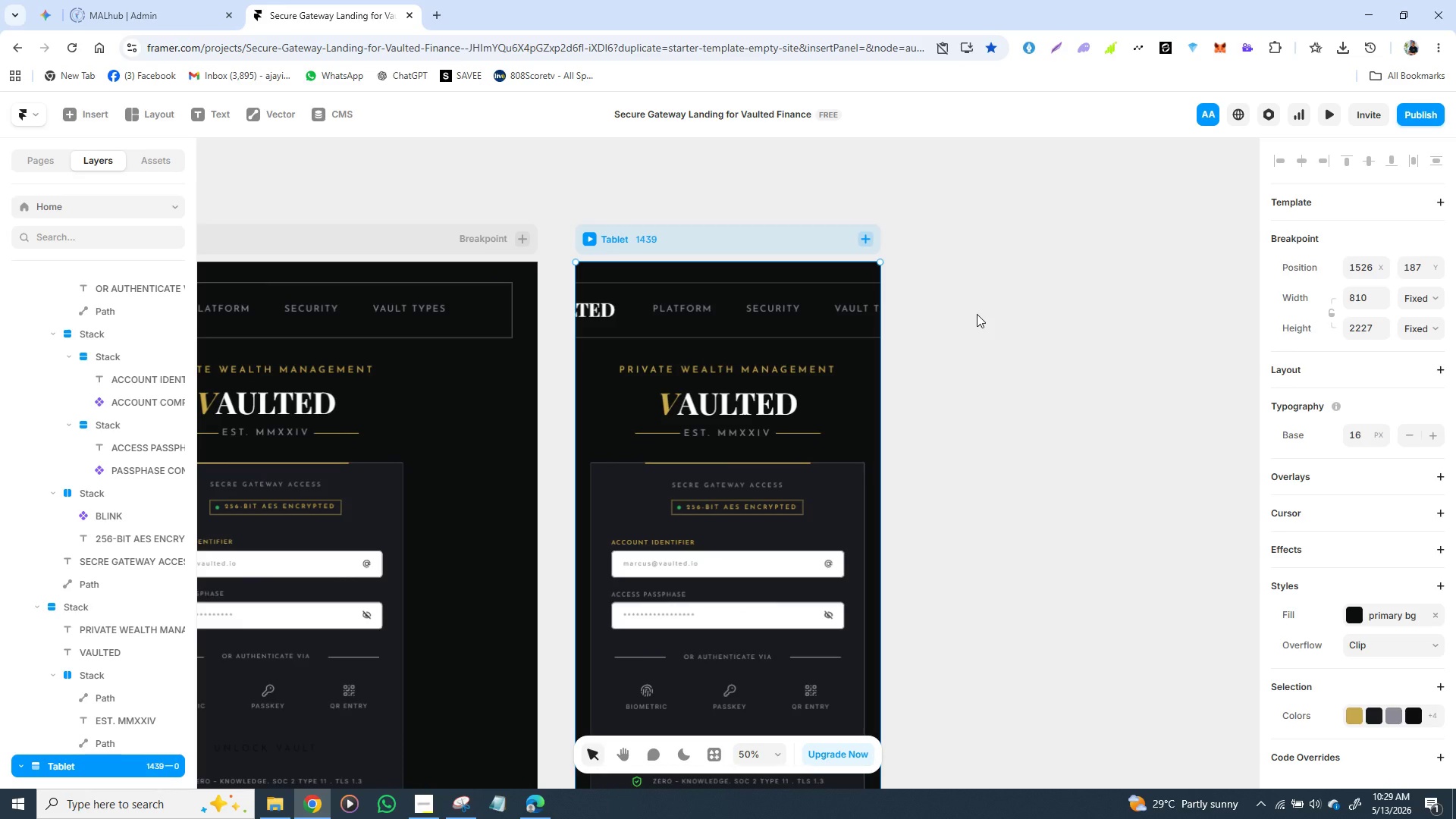 
left_click([627, 291])
 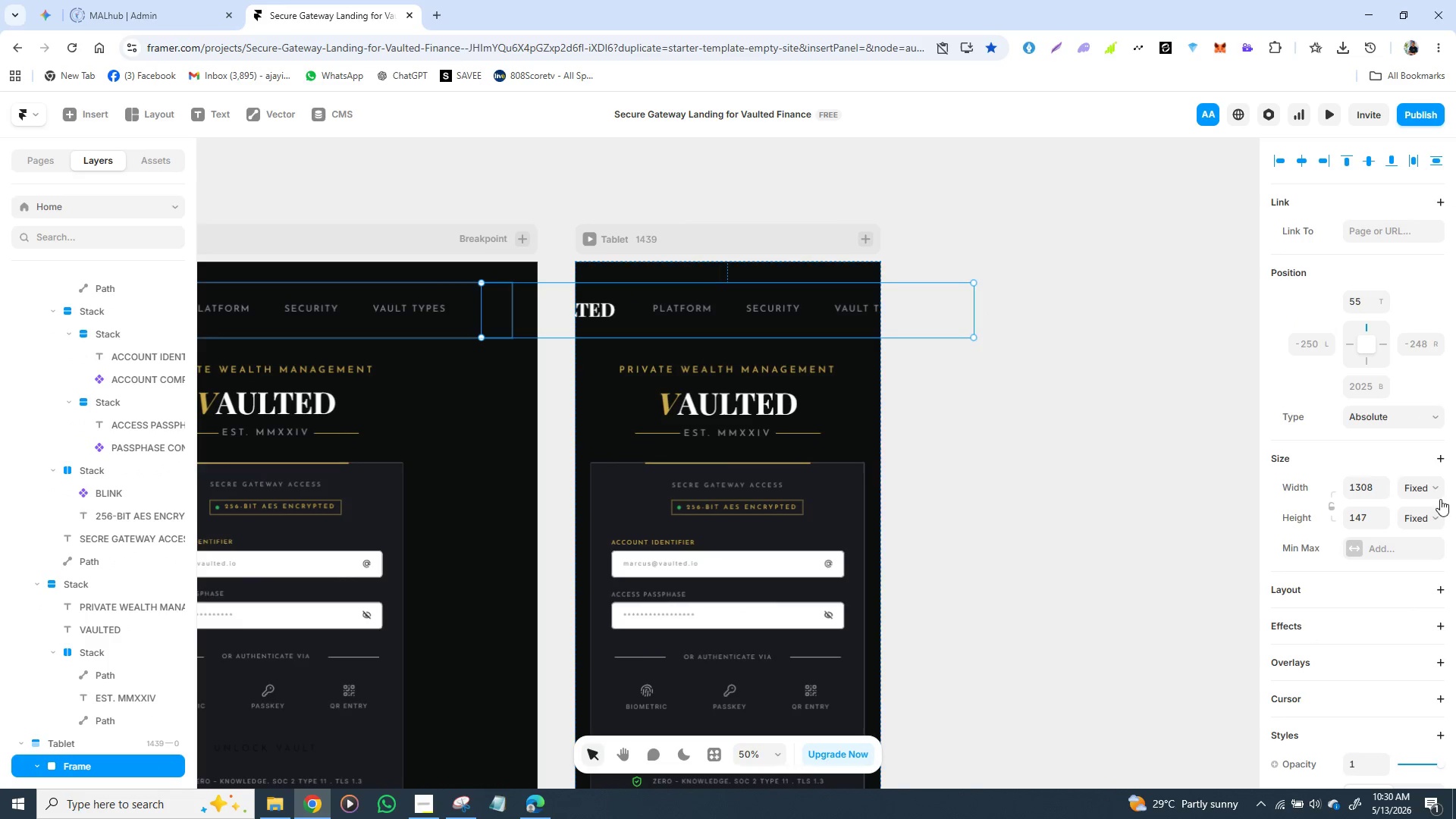 
left_click([1431, 484])
 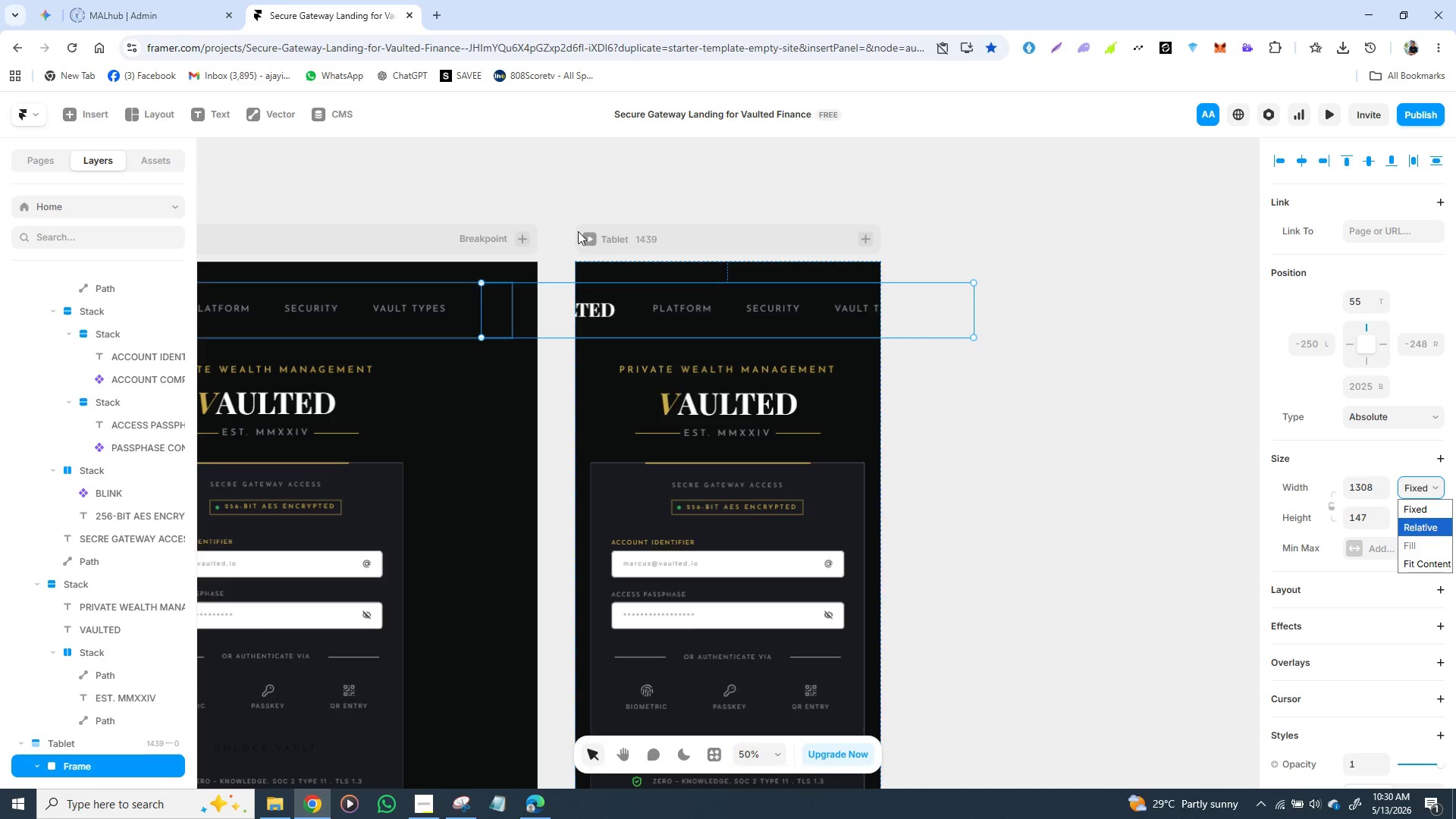 
left_click([655, 228])
 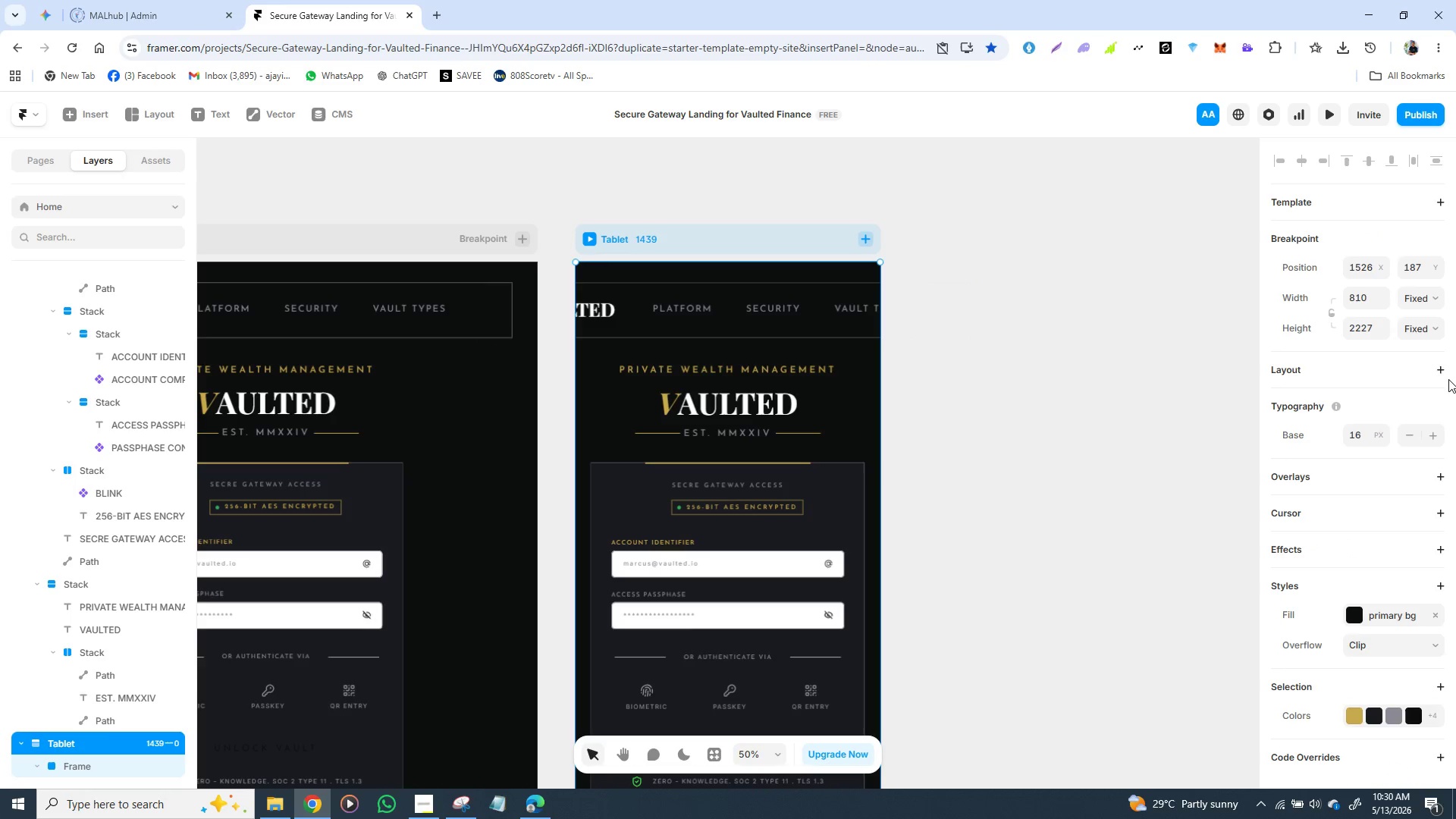 
left_click([1439, 379])
 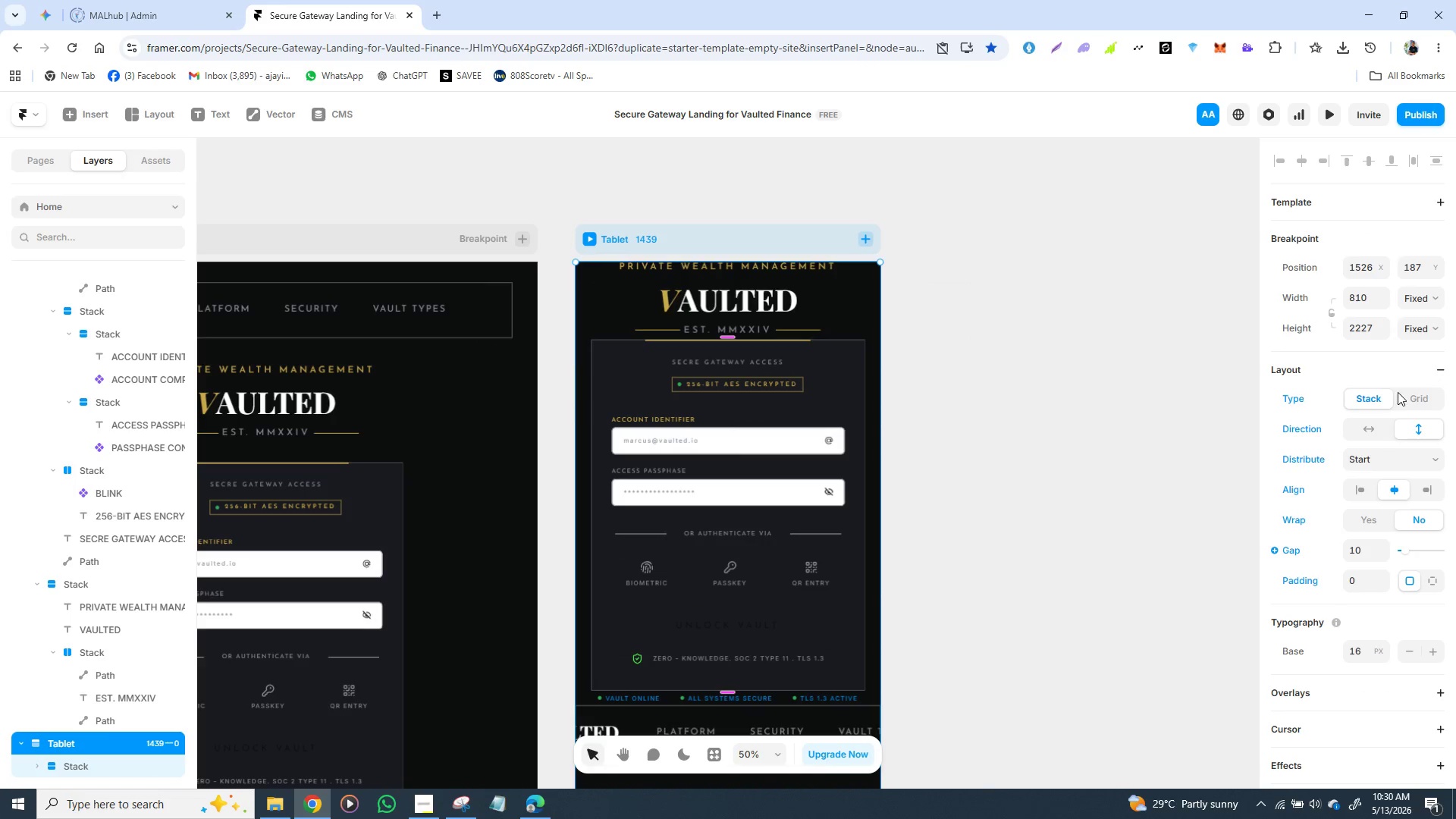 
wait(5.3)
 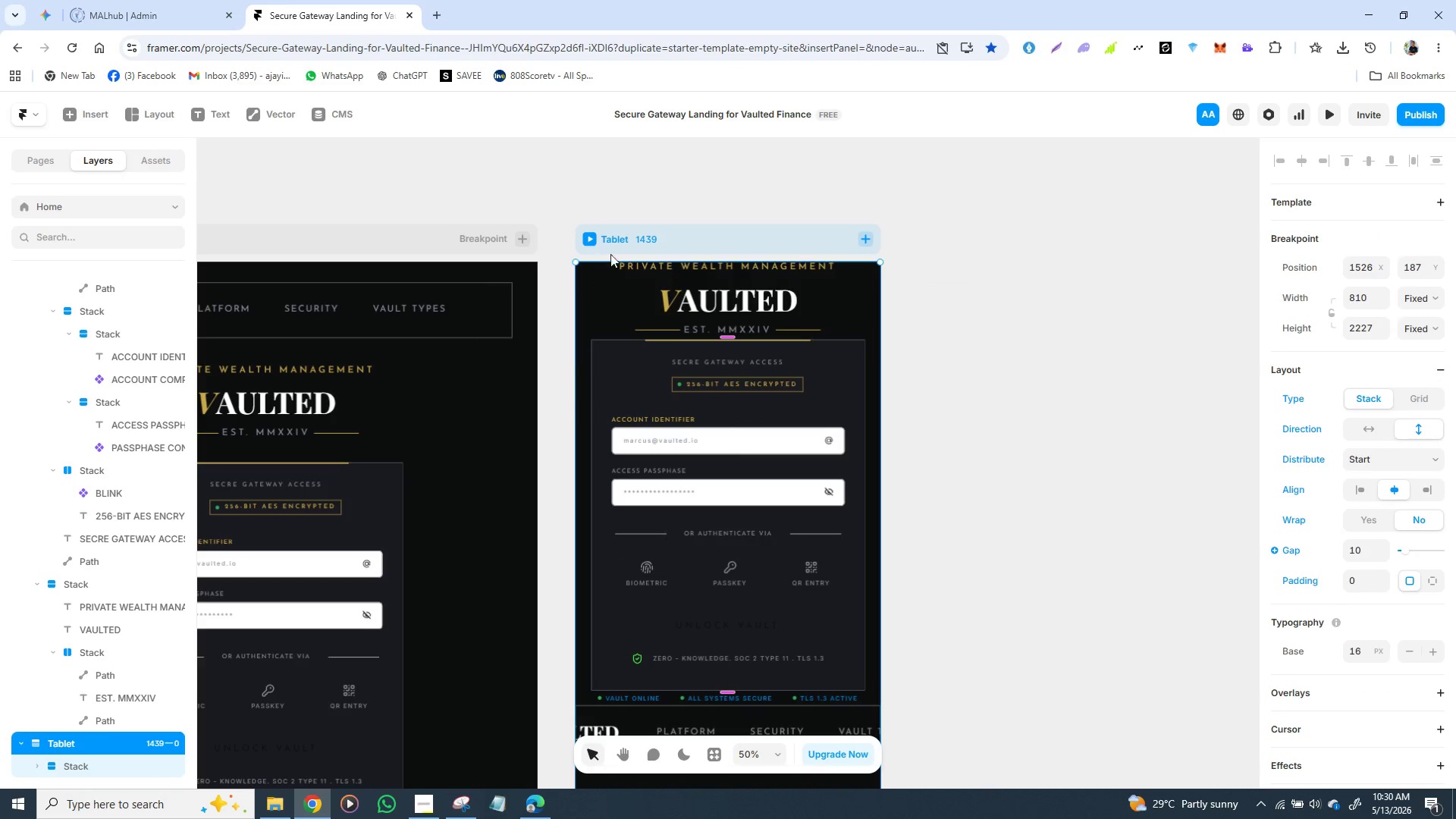 
left_click([1431, 333])
 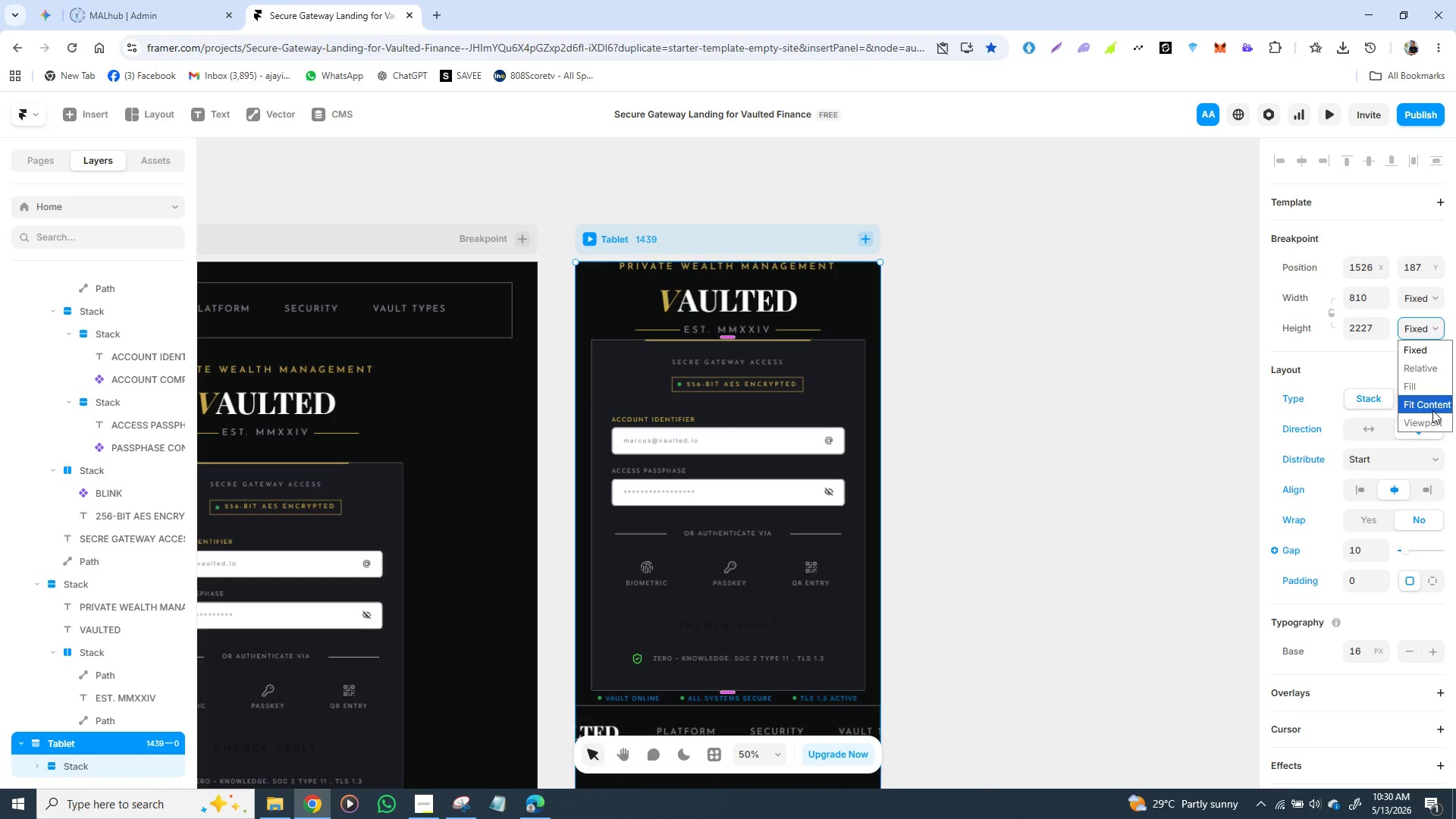 
left_click([1432, 410])
 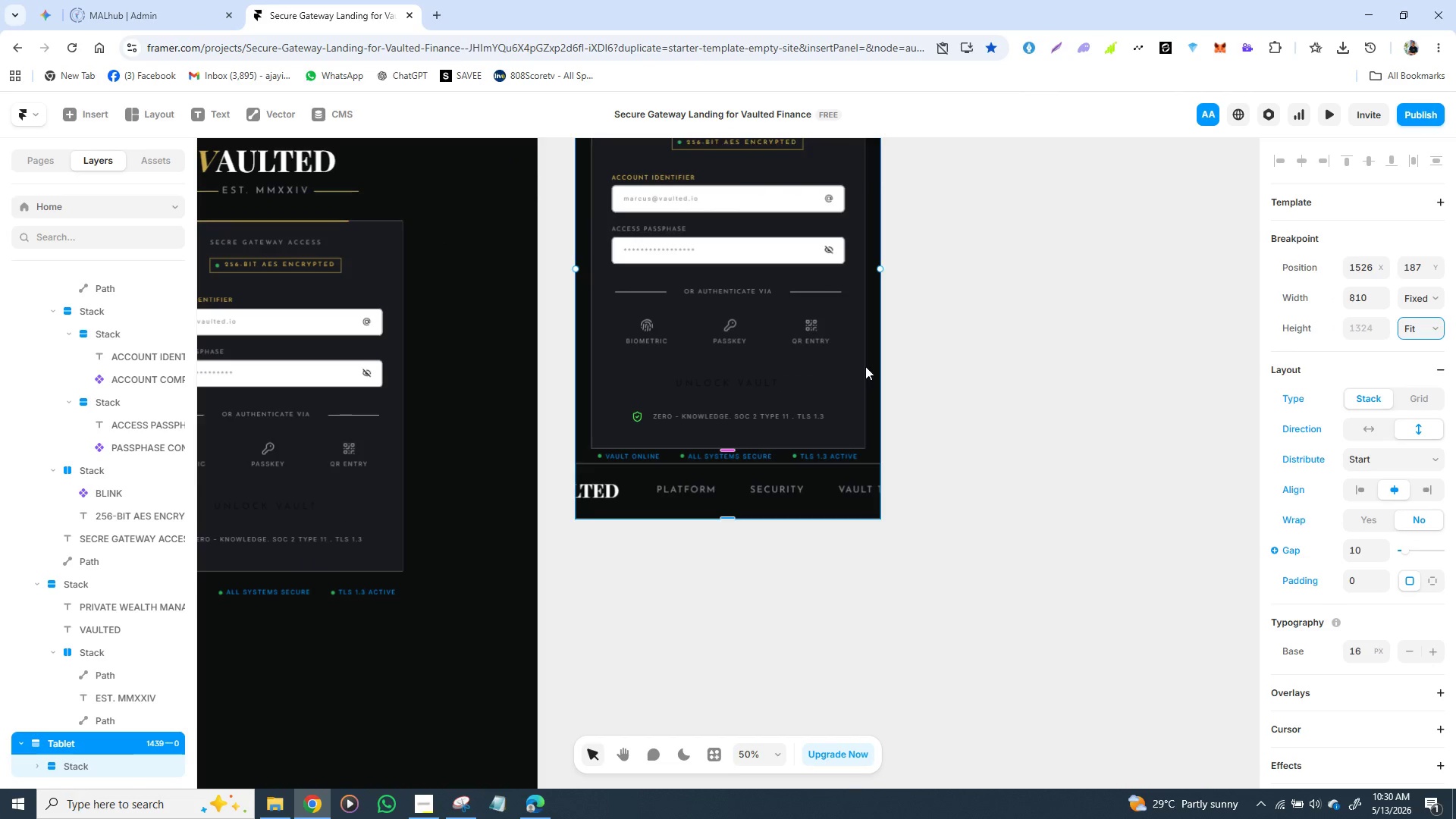 
wait(7.91)
 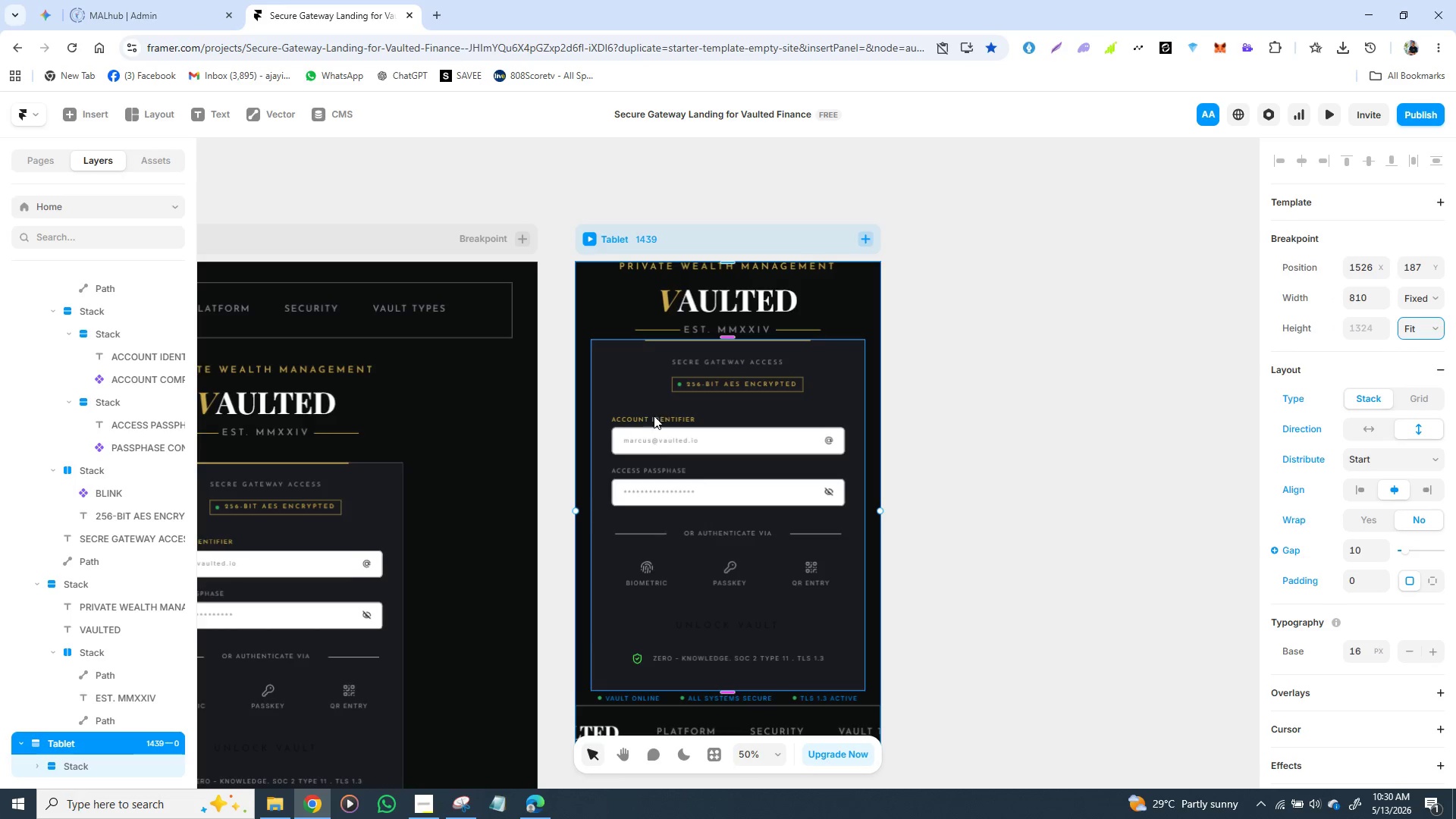 
left_click([780, 296])
 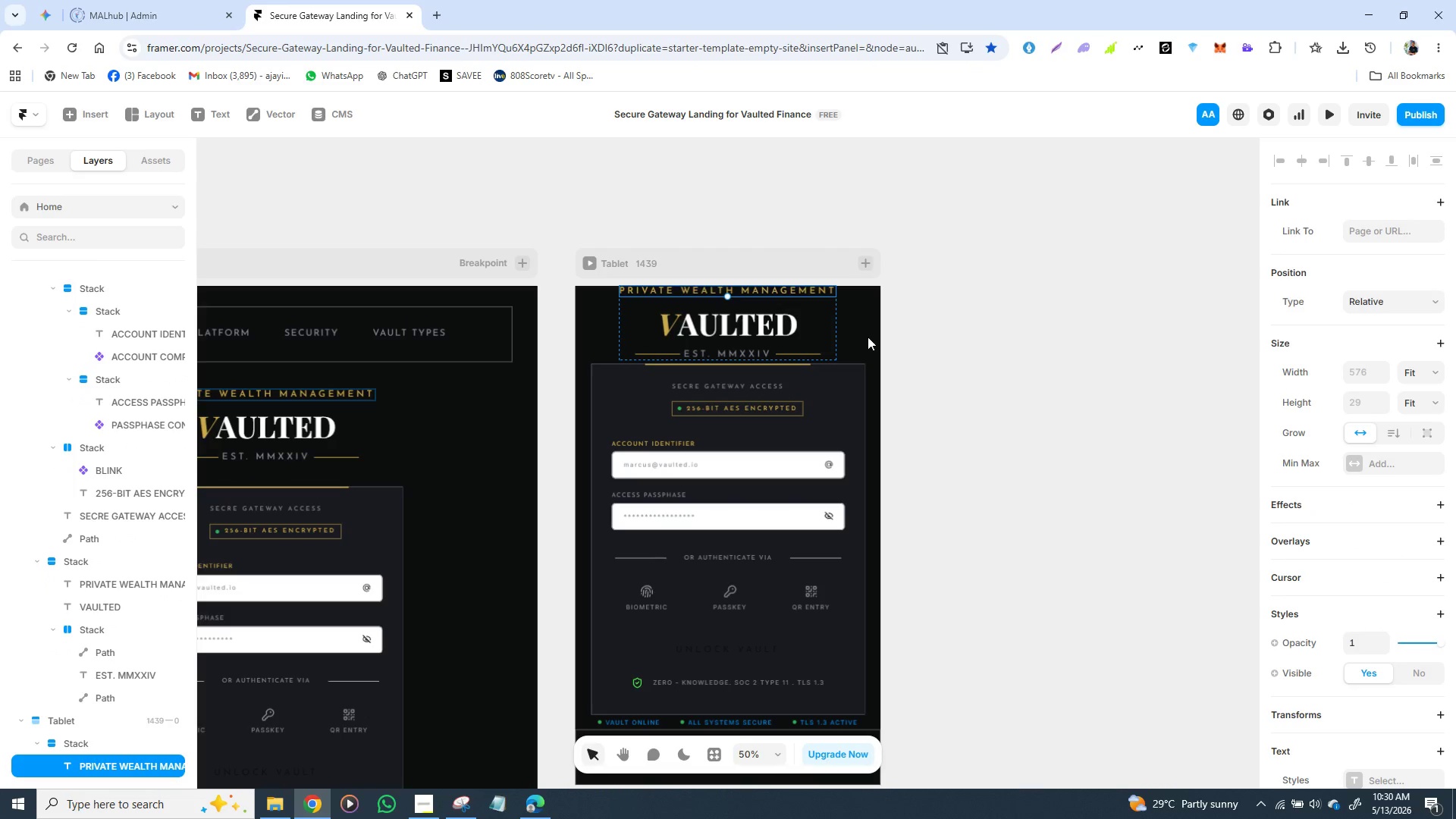 
left_click([868, 337])
 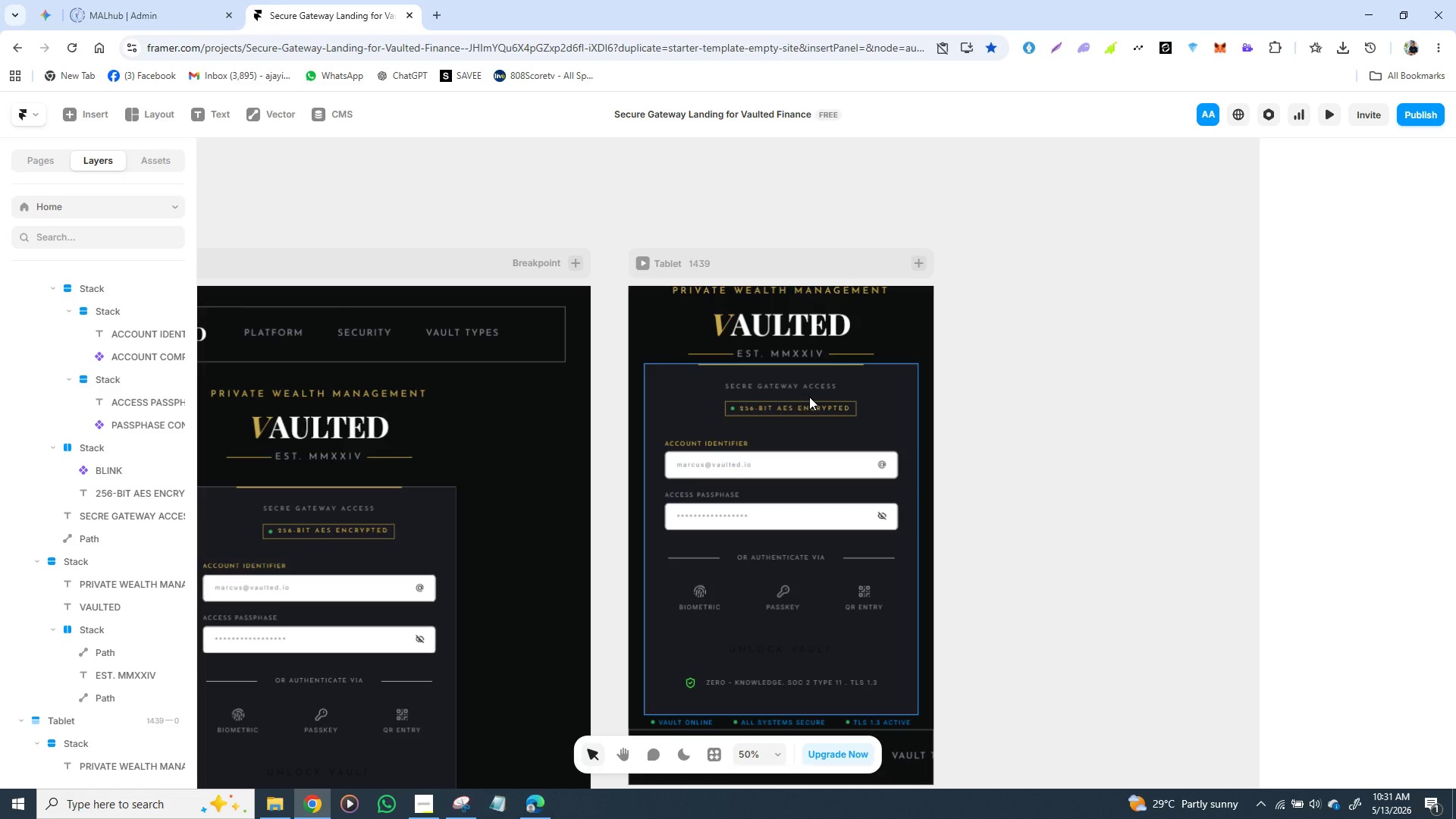 
wait(52.27)
 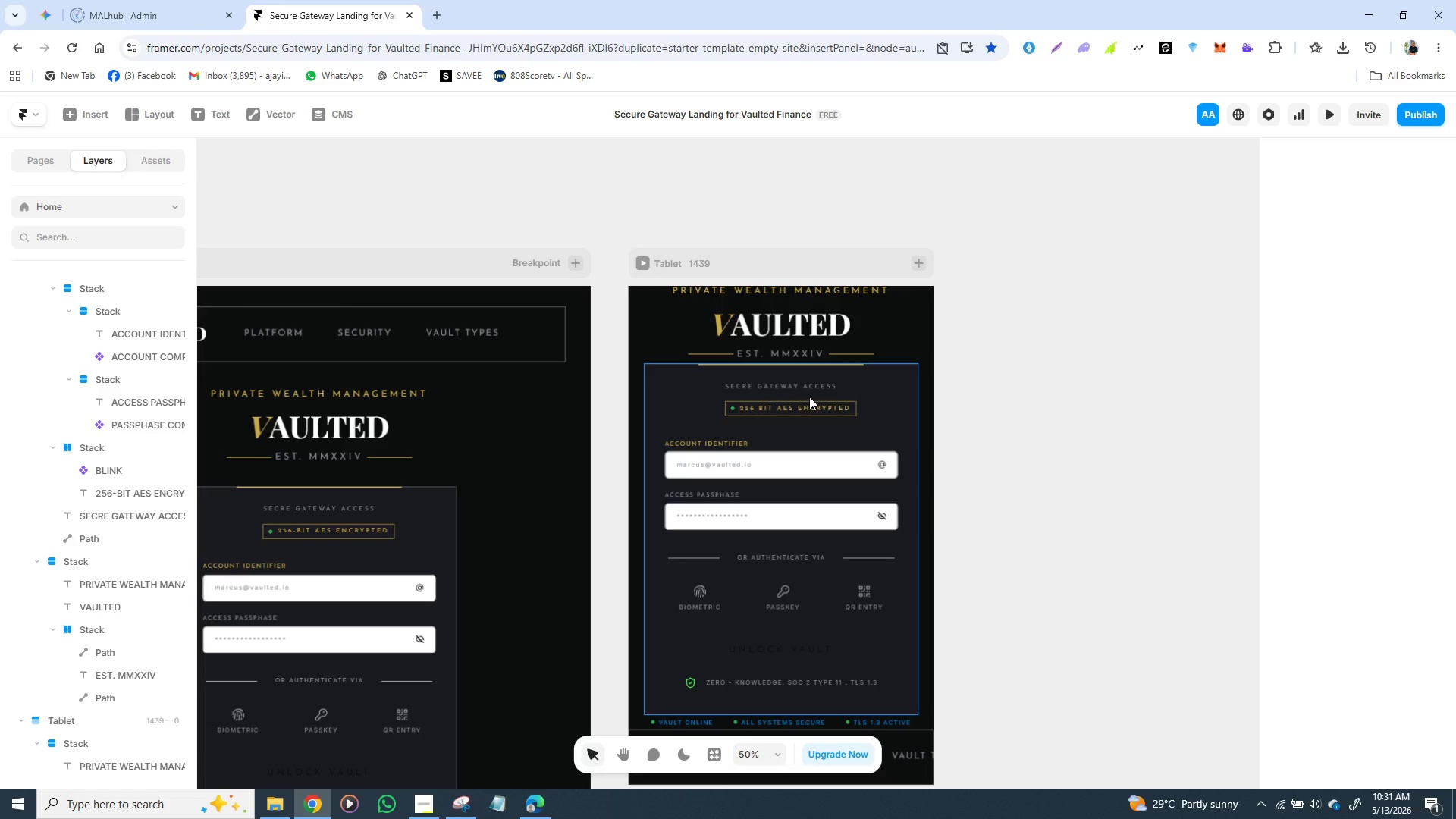 
left_click([754, 332])
 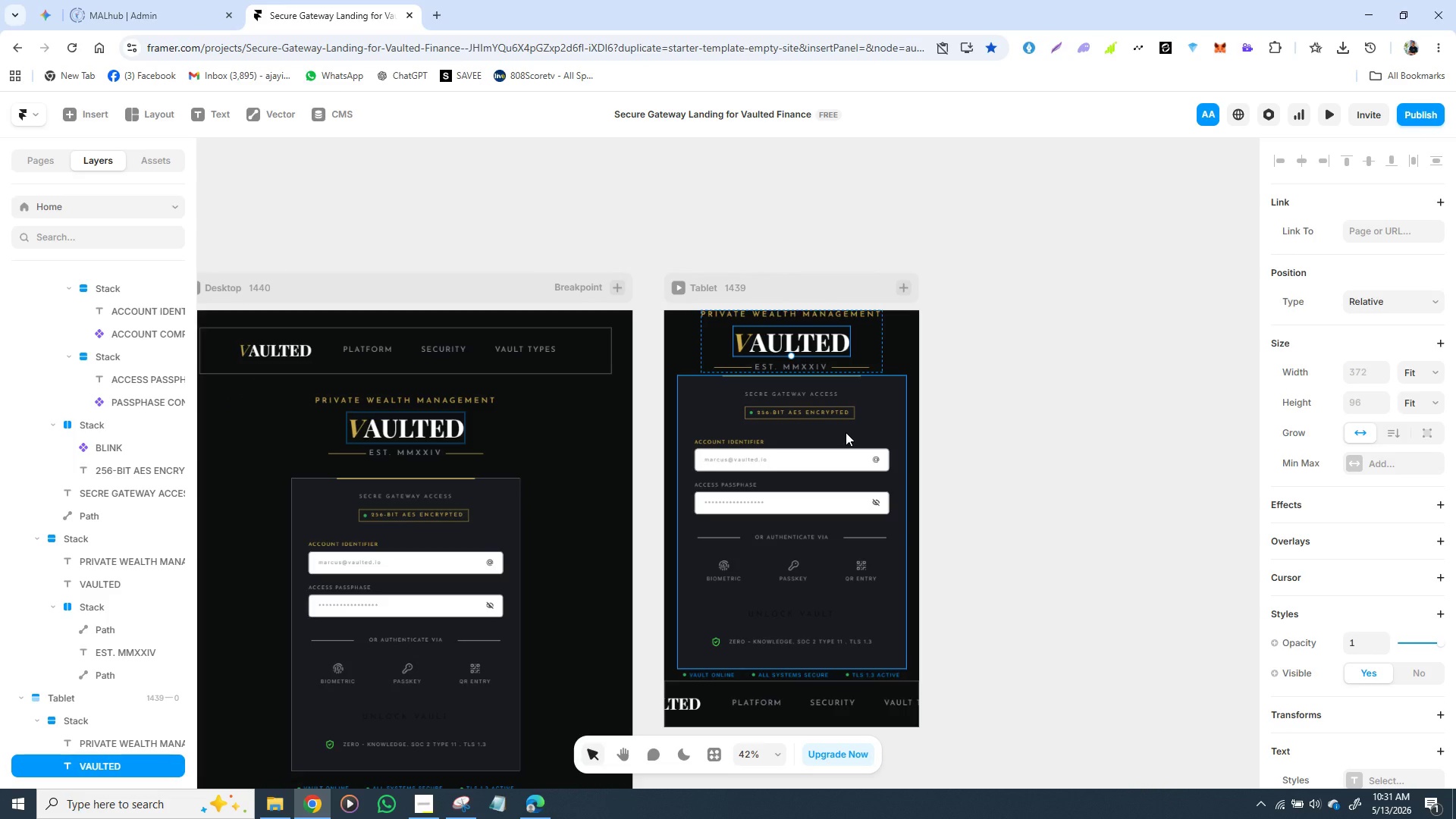 
wait(11.38)
 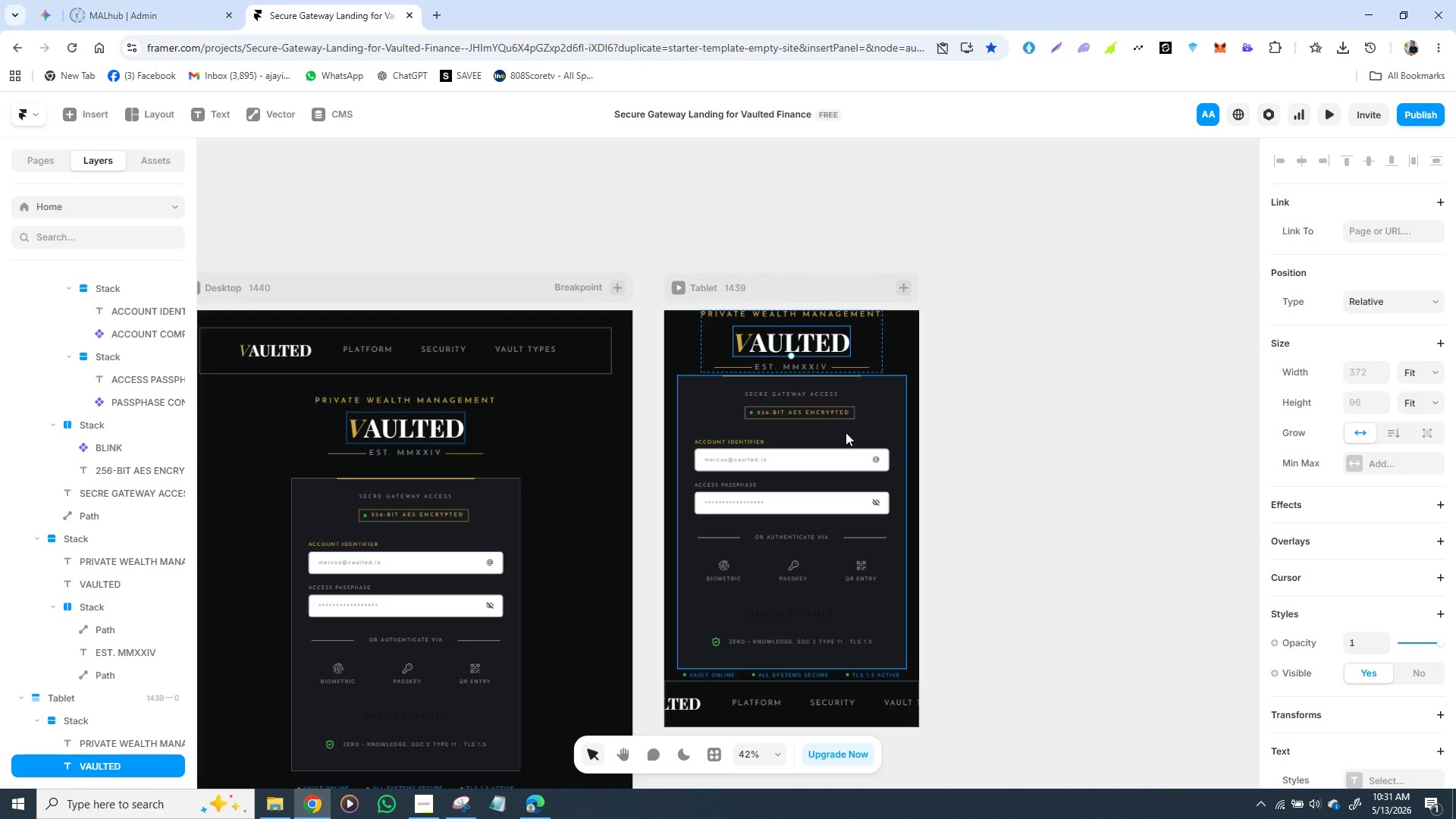 
left_click([803, 612])
 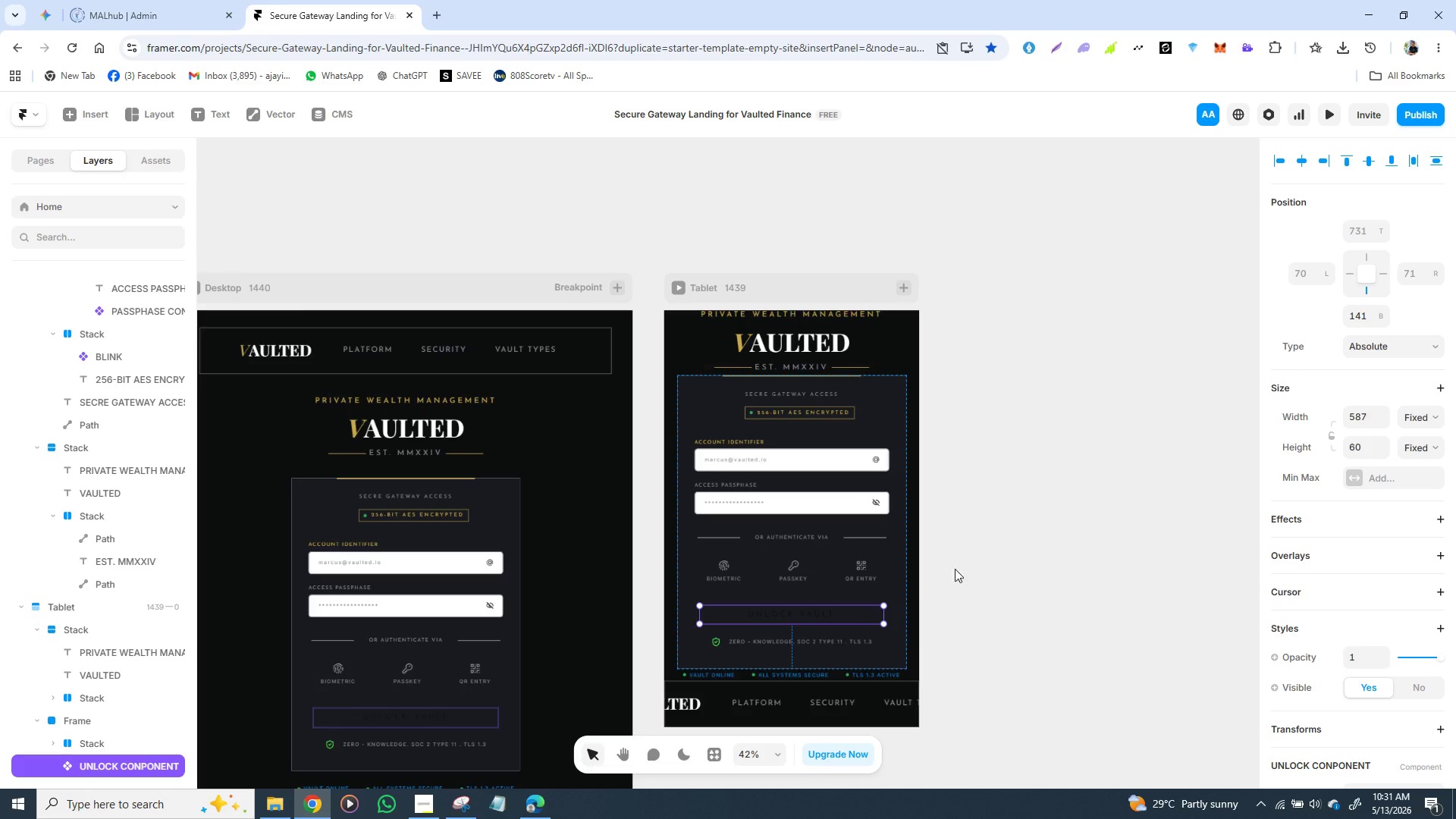 
left_click([964, 569])
 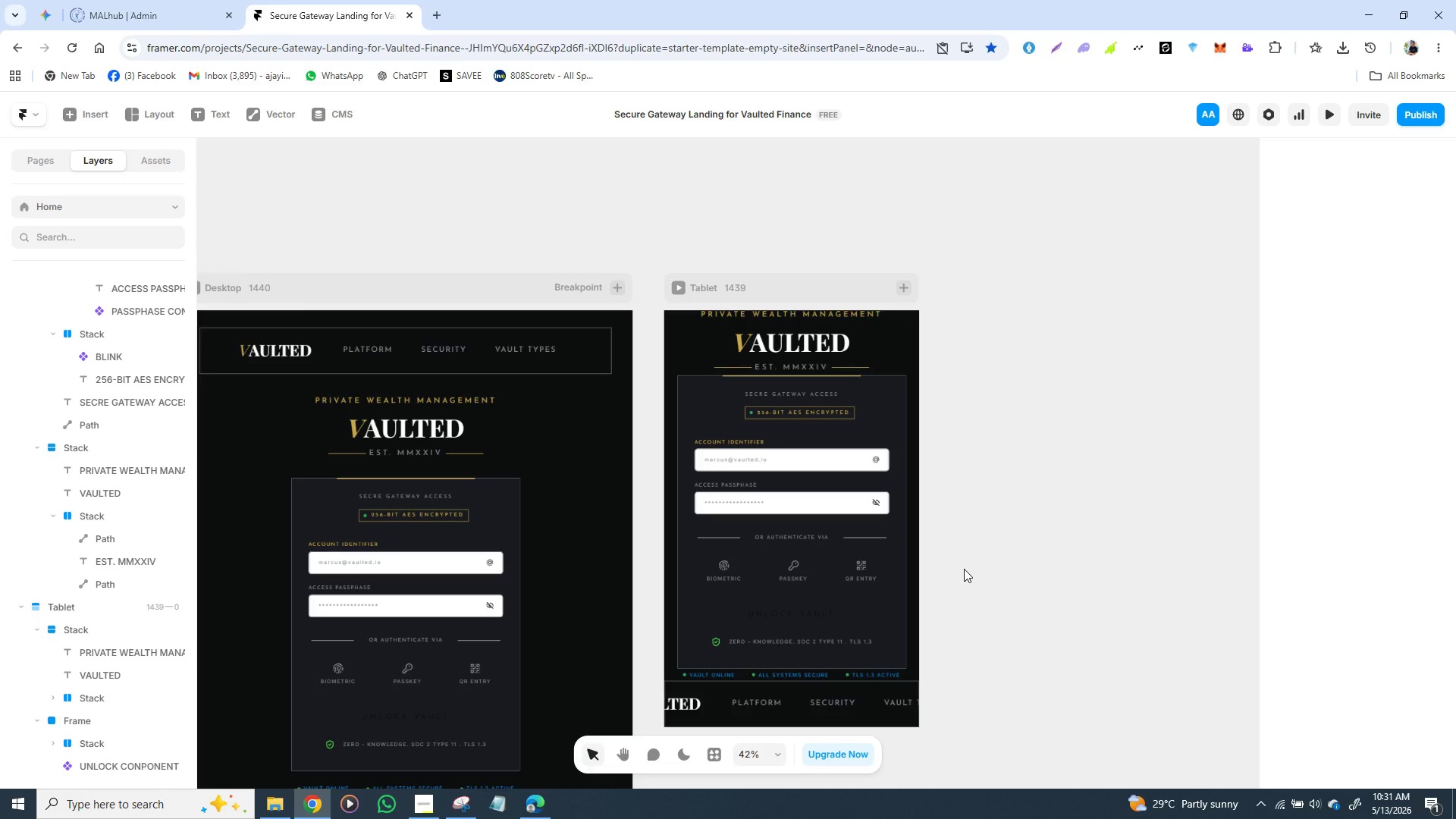 
wait(30.62)
 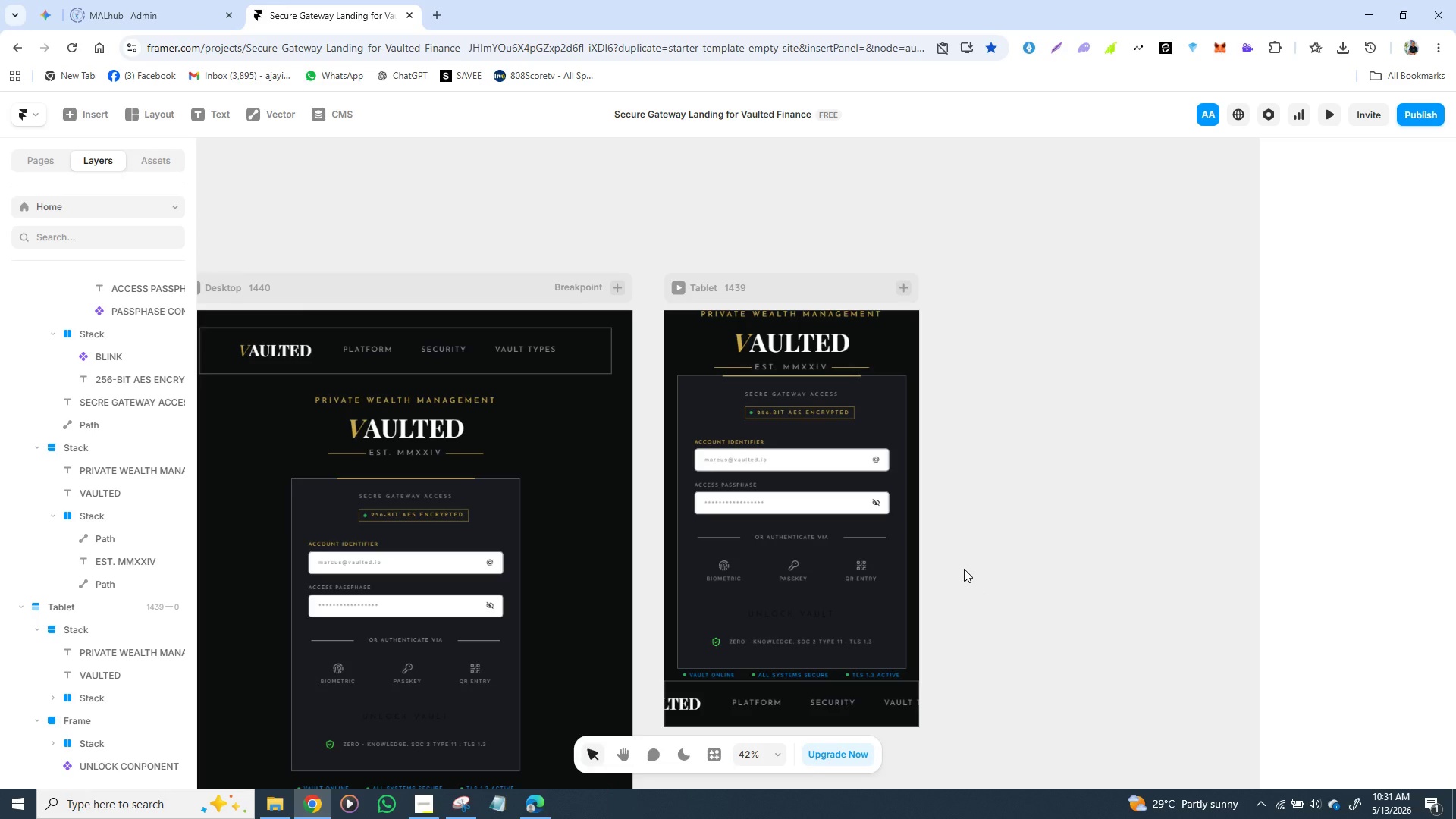 
left_click([753, 277])
 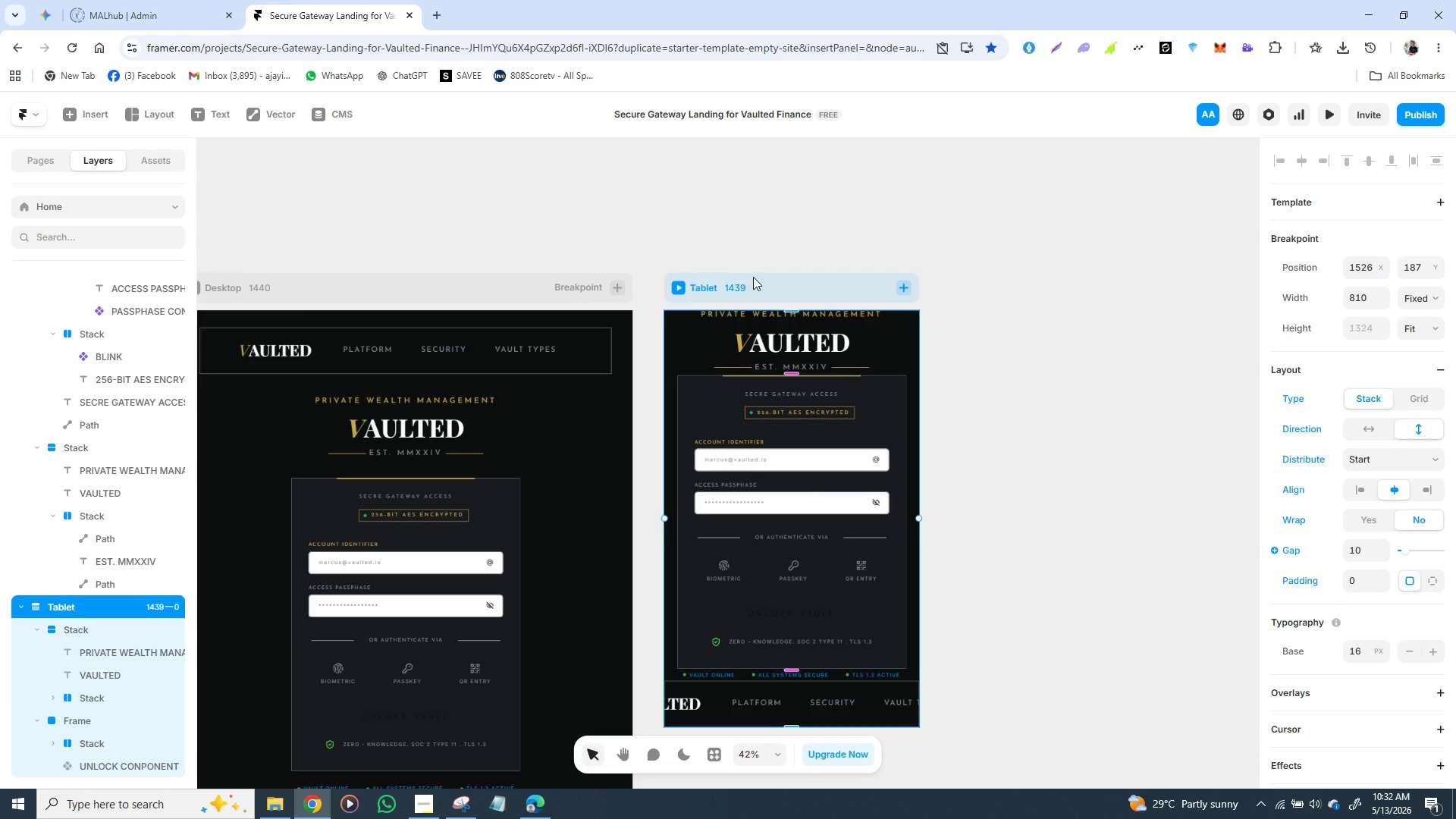 
key(Backspace)
 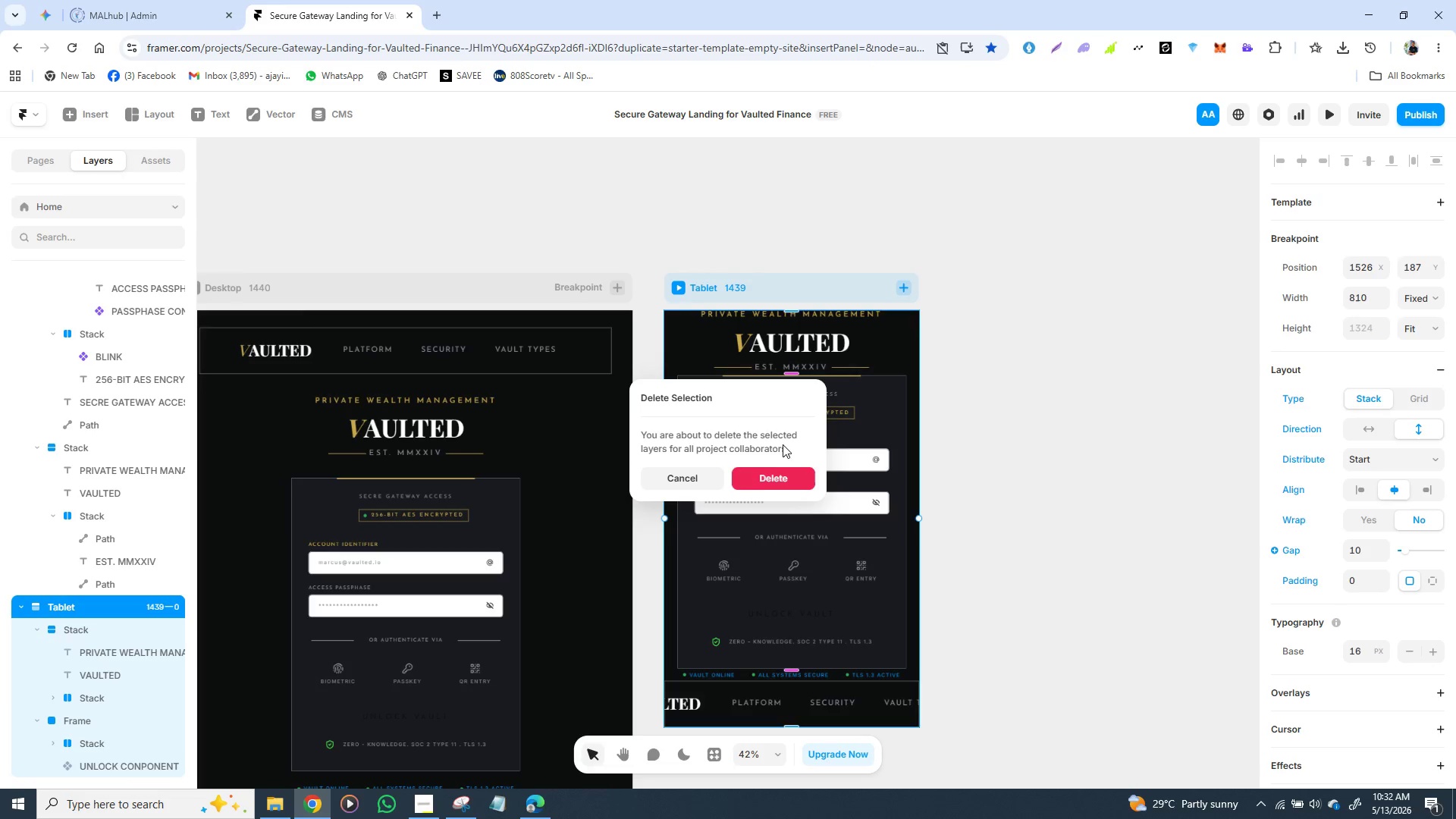 
left_click([761, 488])
 